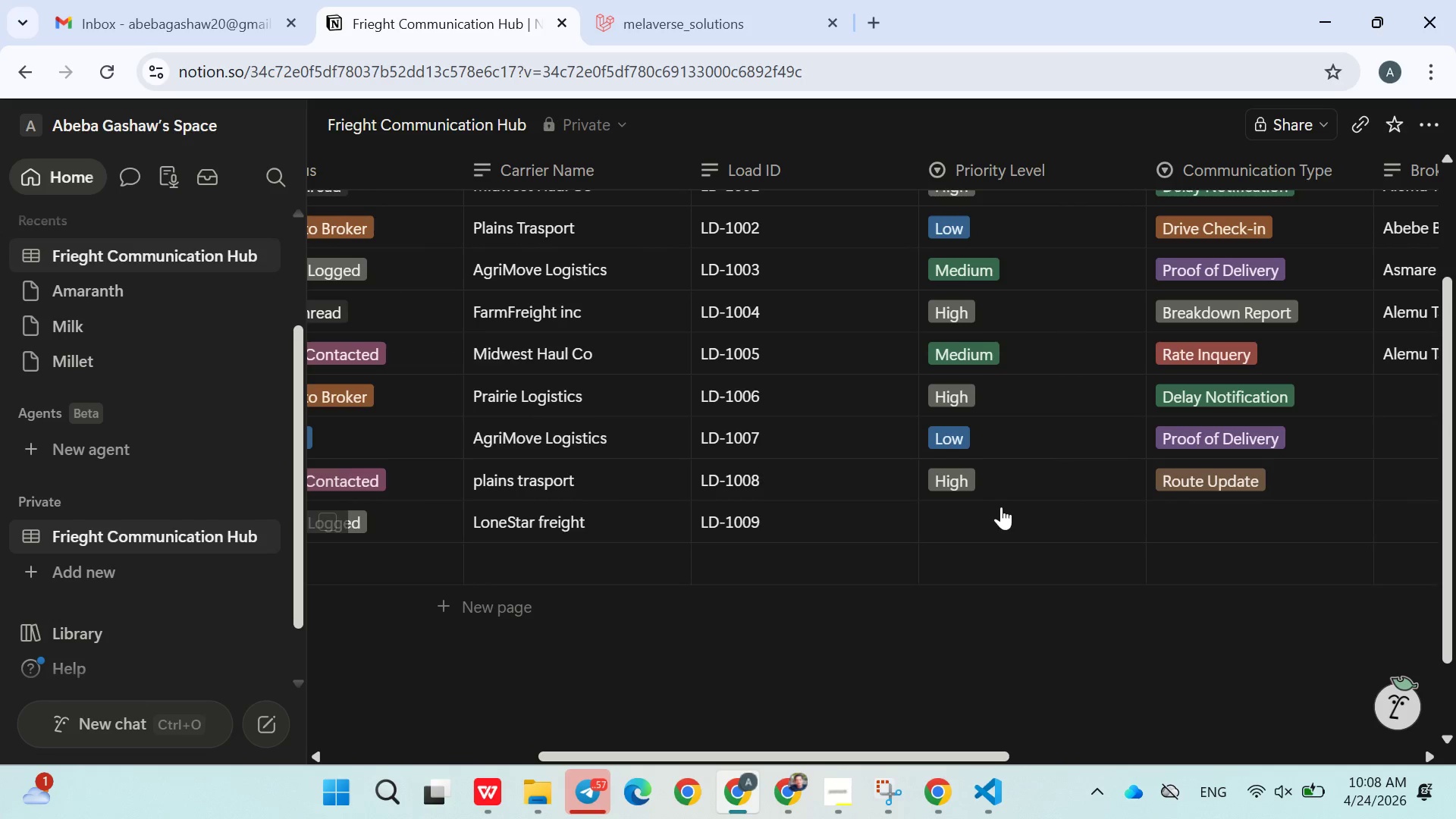 
left_click([1001, 507])
 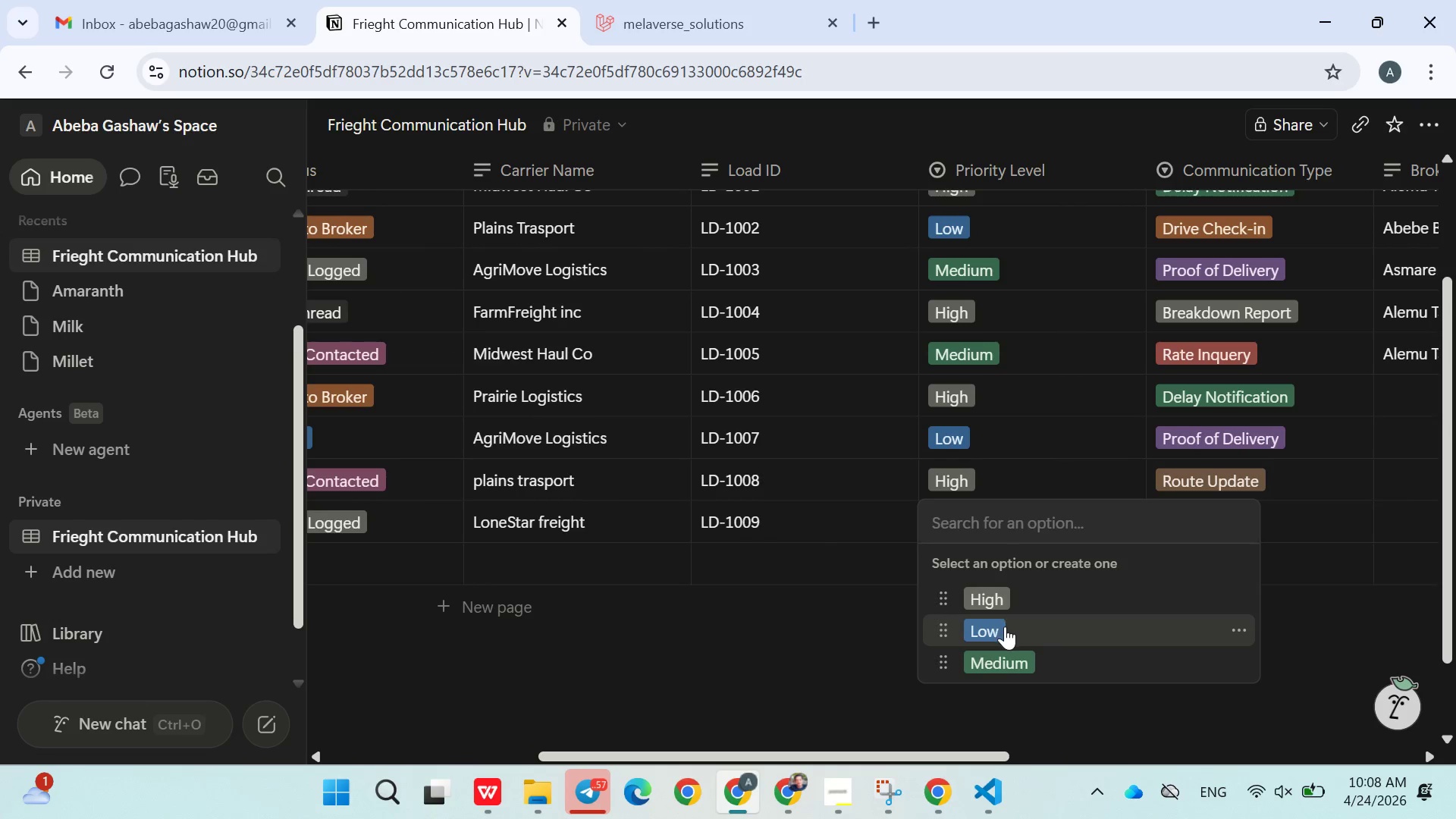 
left_click([1005, 626])
 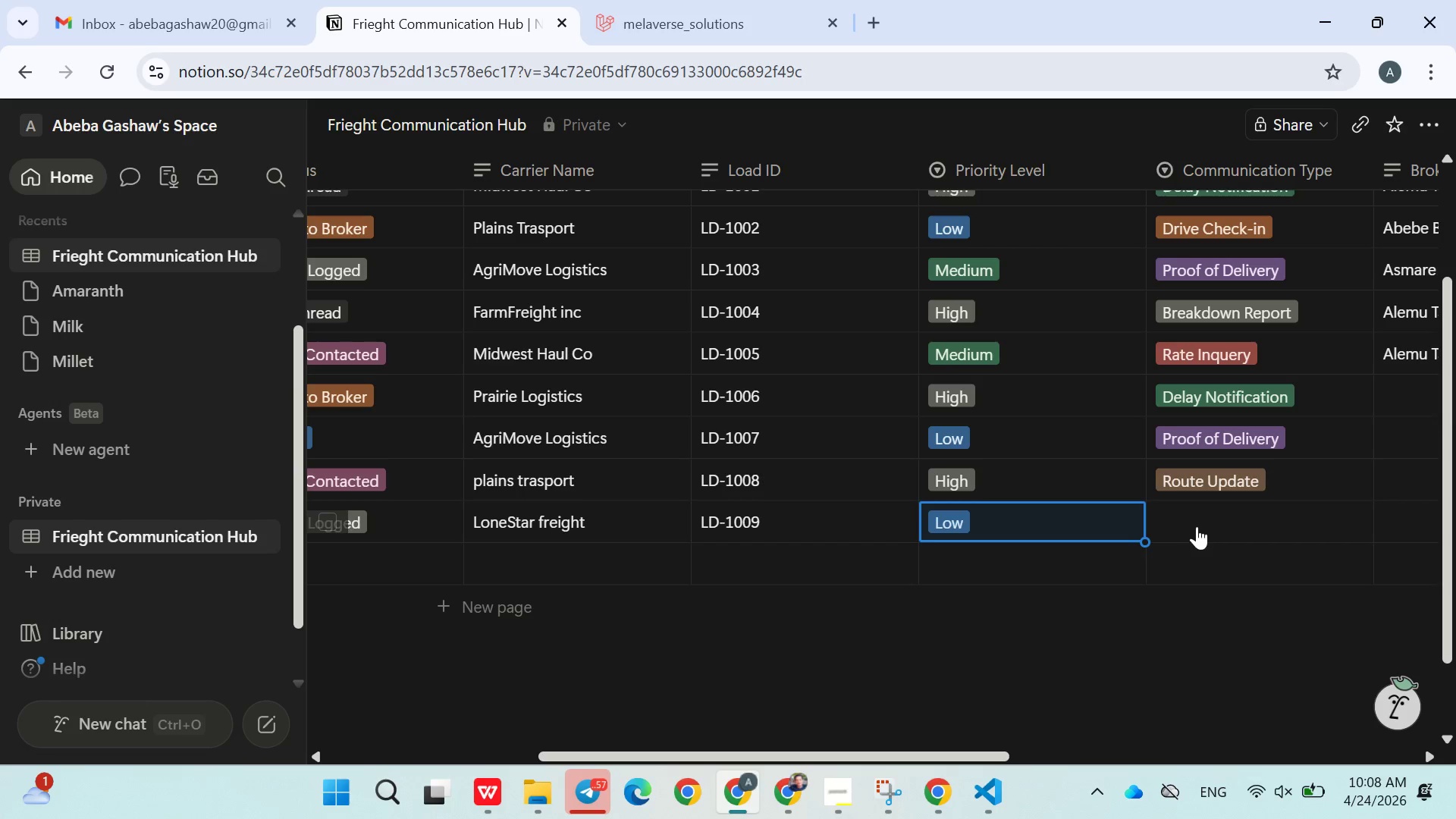 
left_click([1203, 519])
 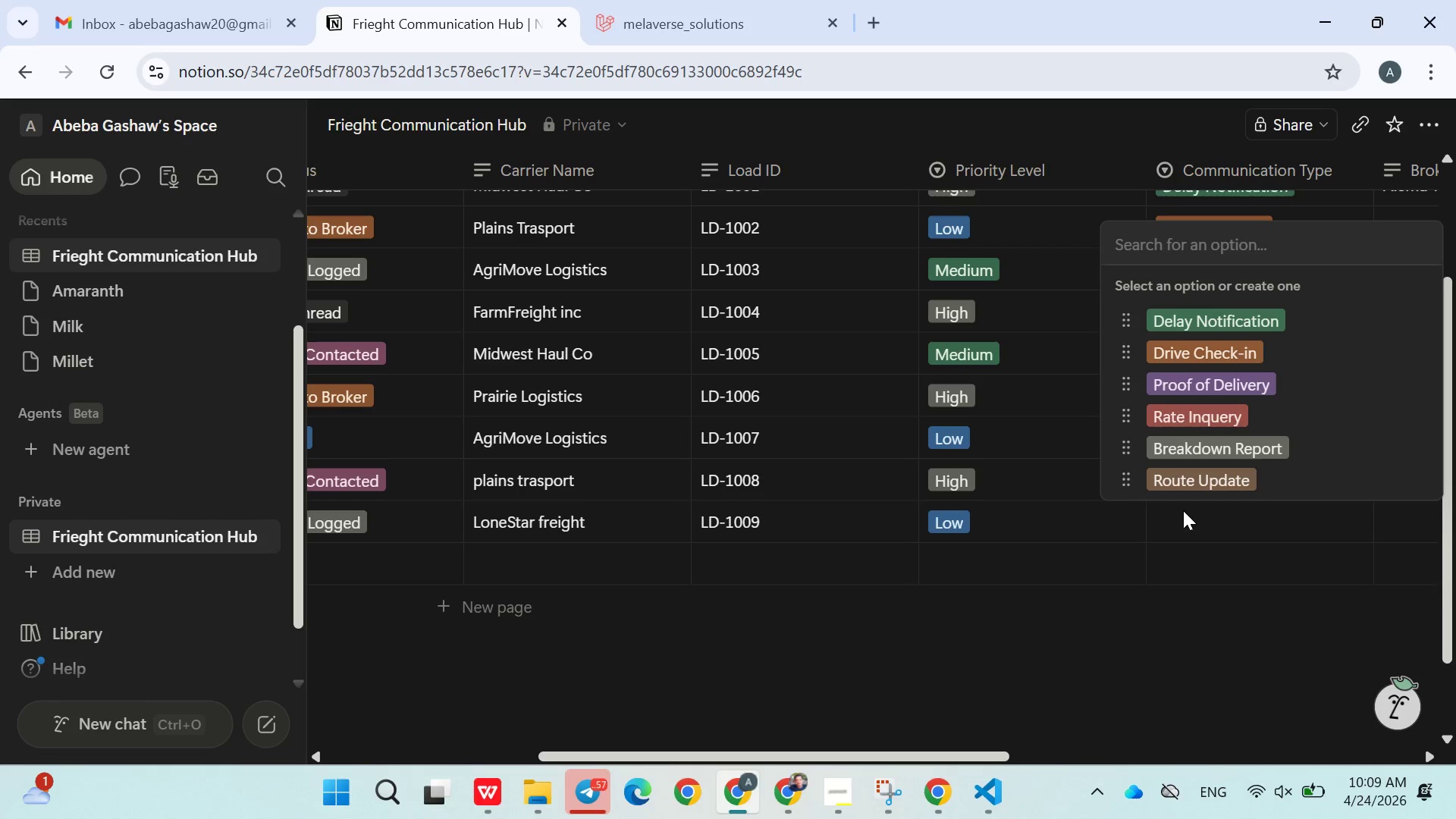 
wait(5.34)
 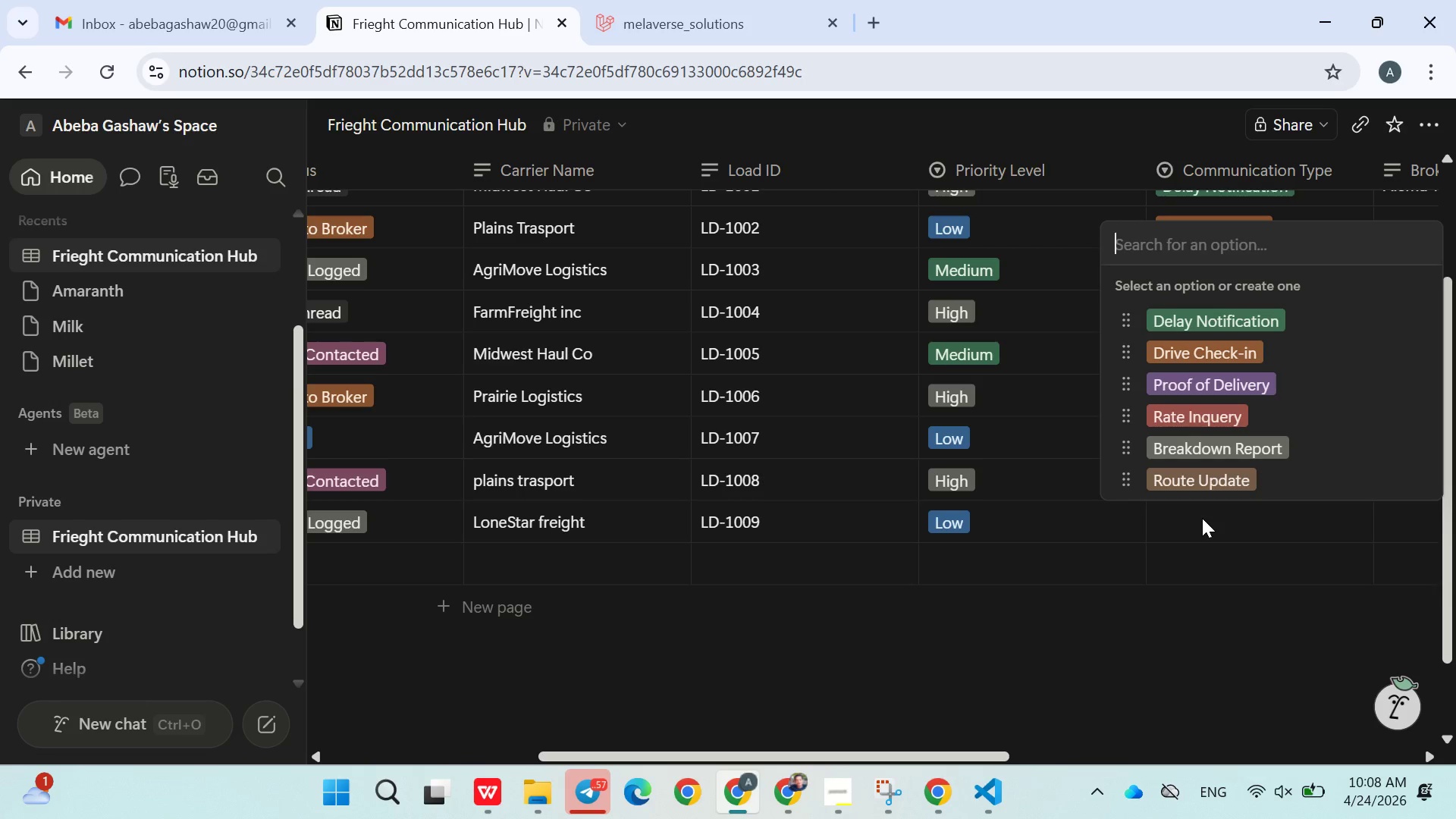 
left_click([1215, 360])
 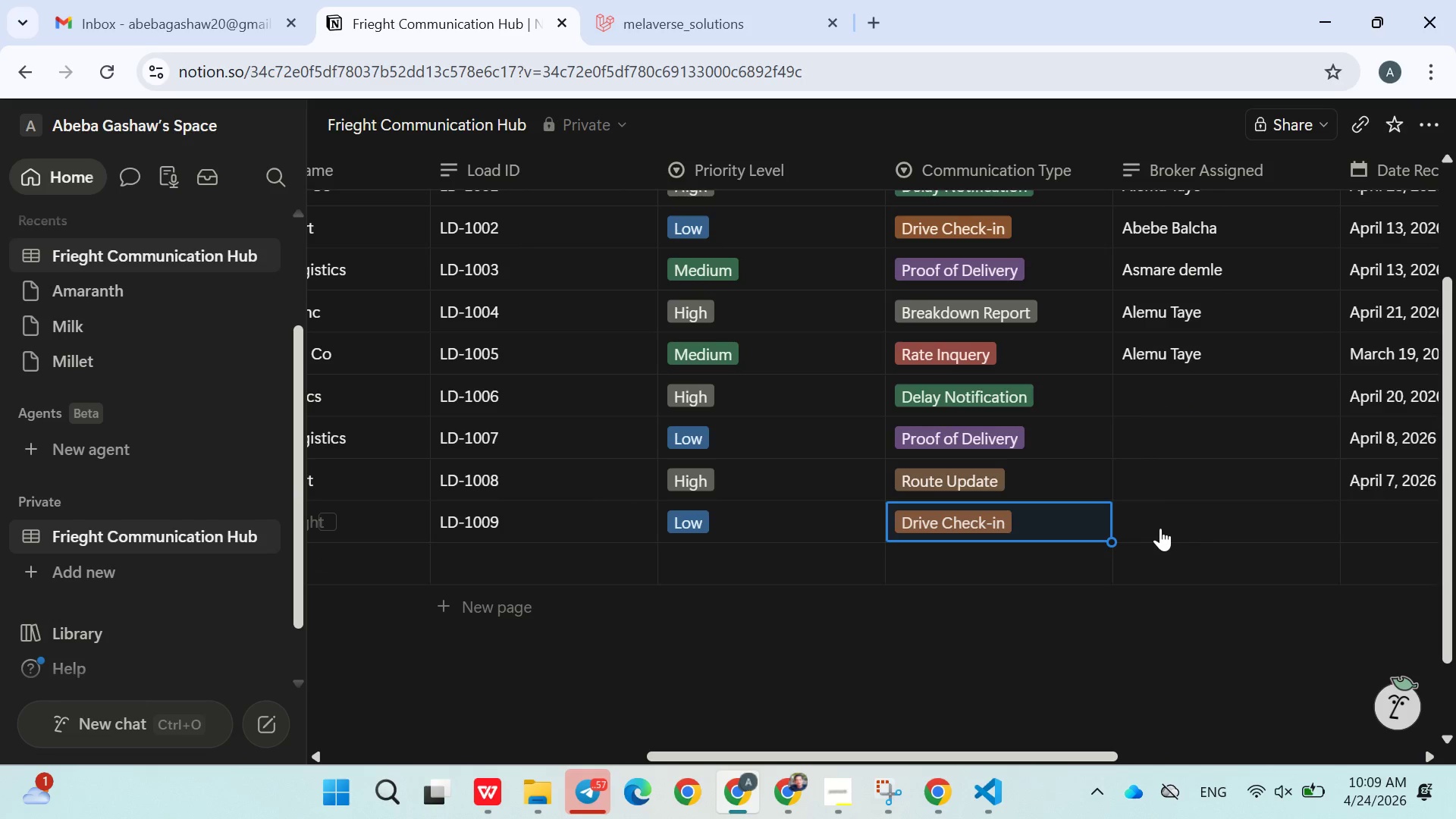 
left_click([1163, 523])
 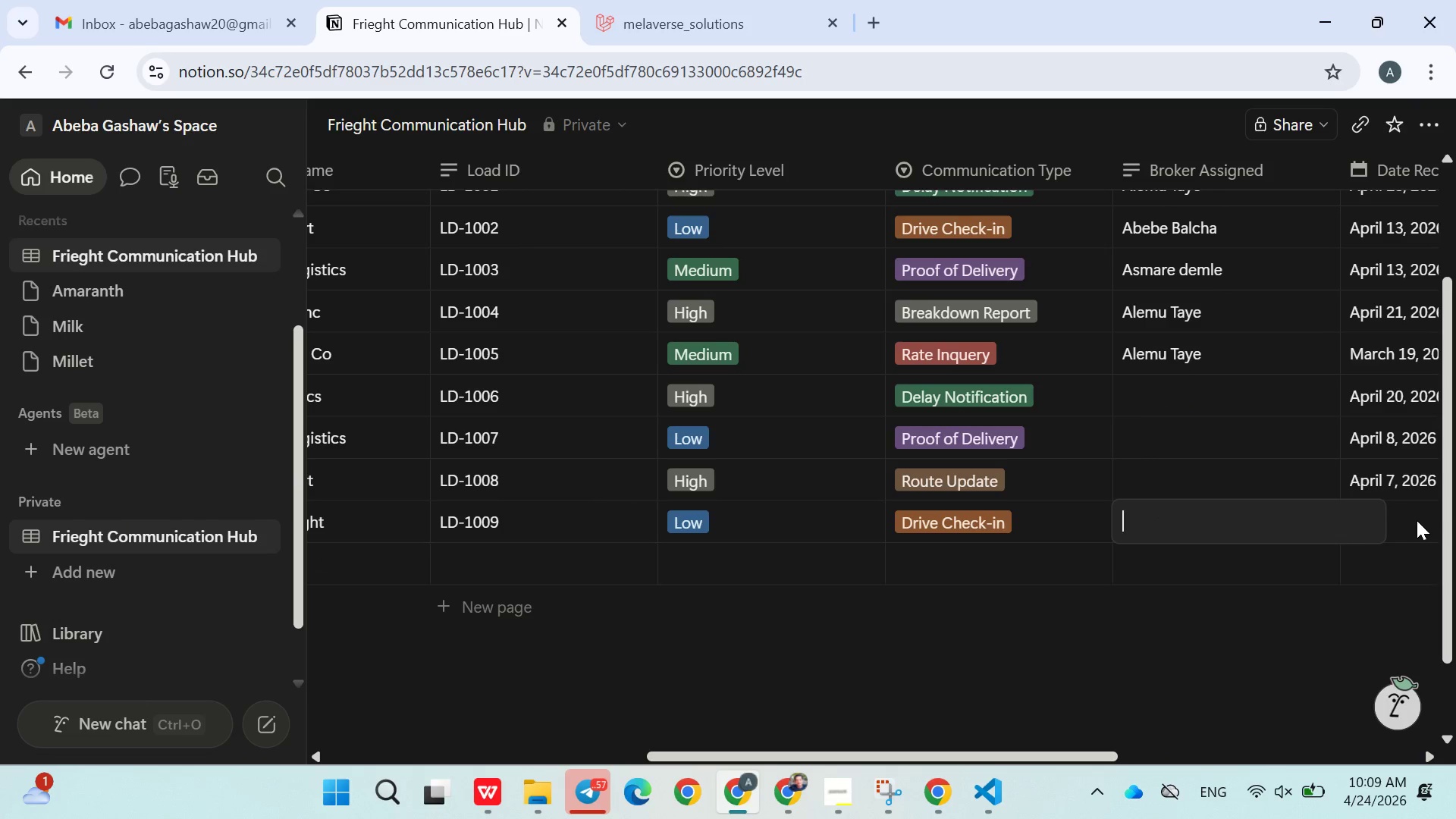 
double_click([1399, 518])
 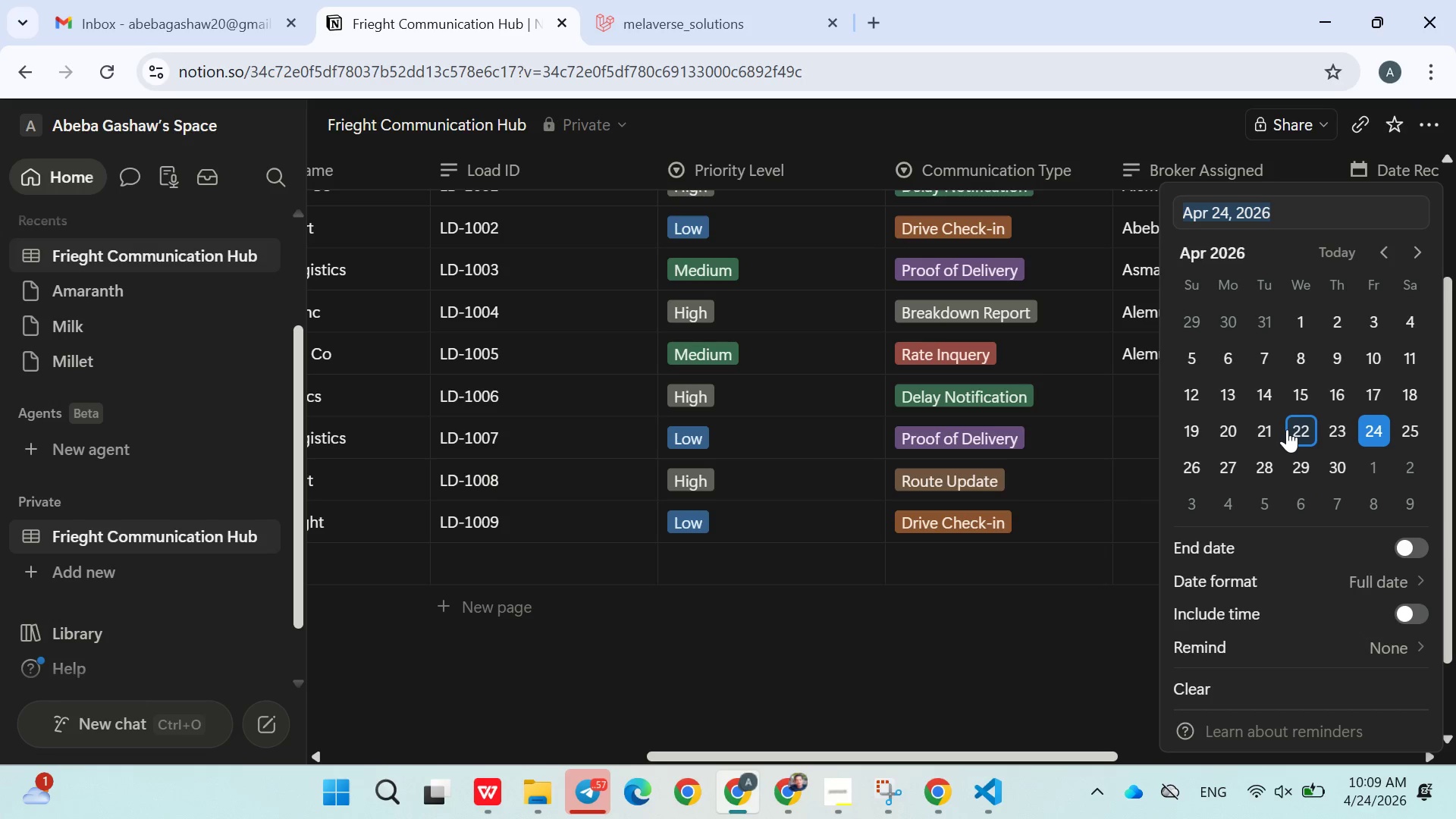 
left_click([1287, 429])
 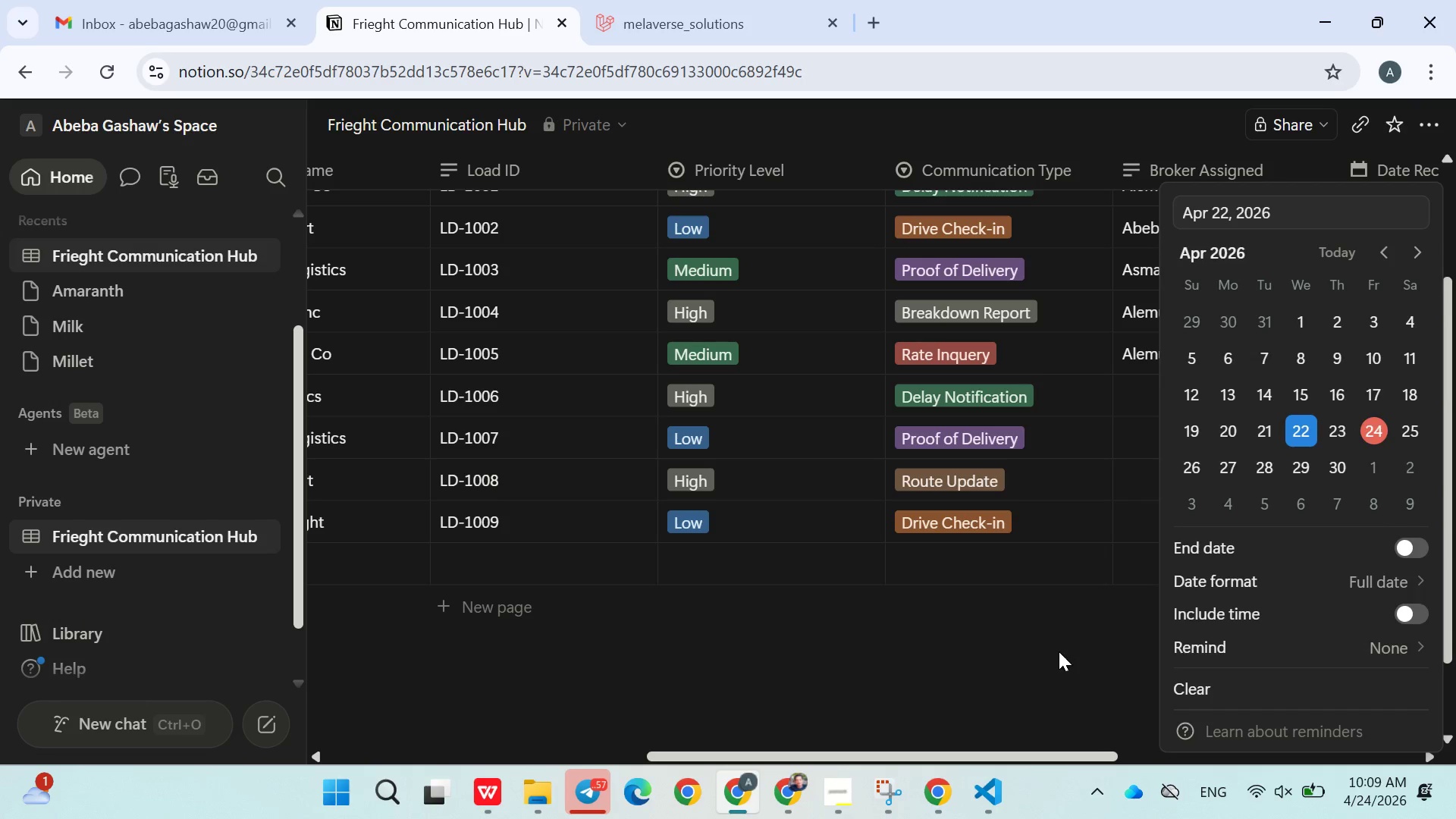 
left_click([1059, 651])
 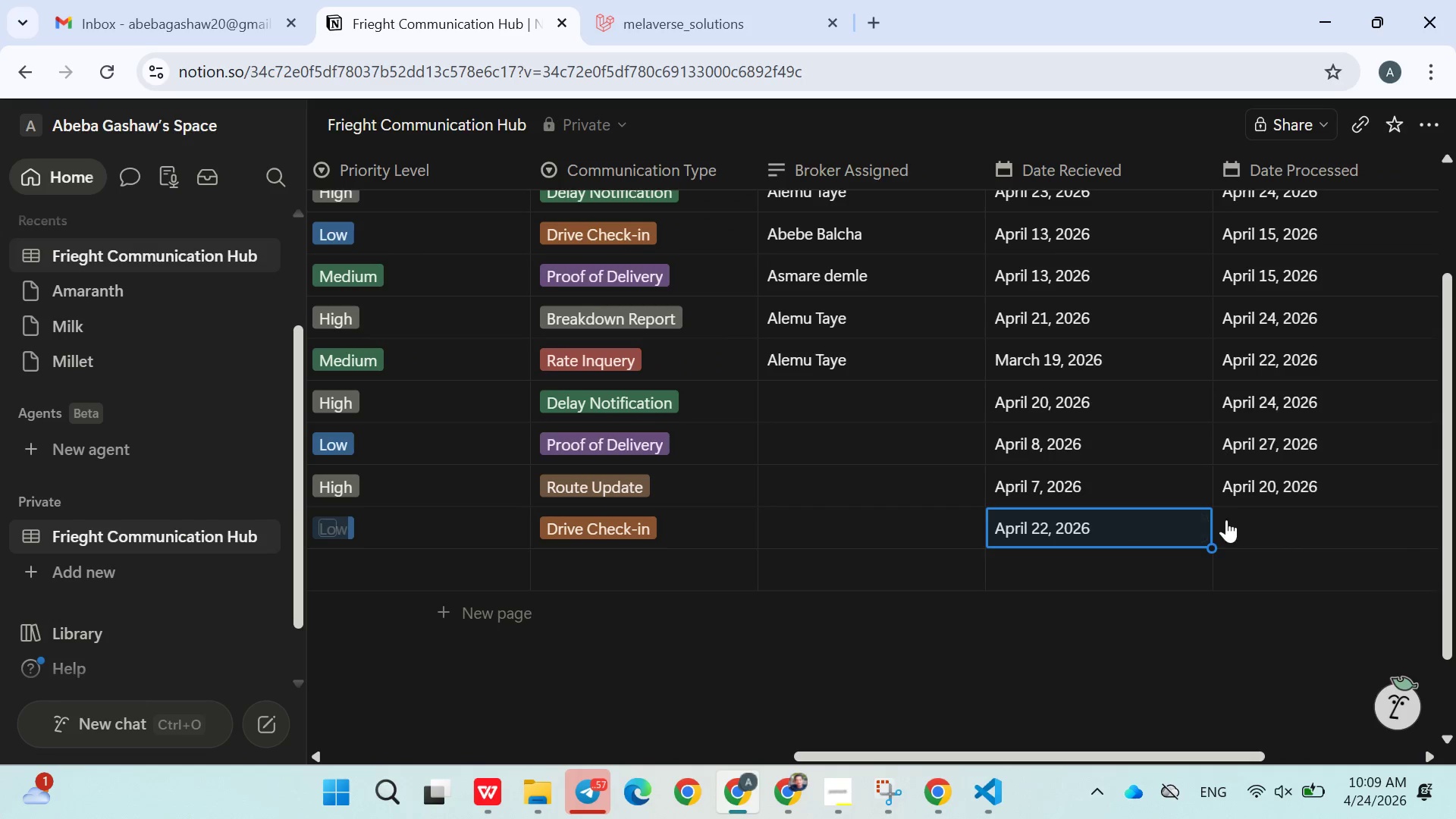 
left_click([1244, 526])
 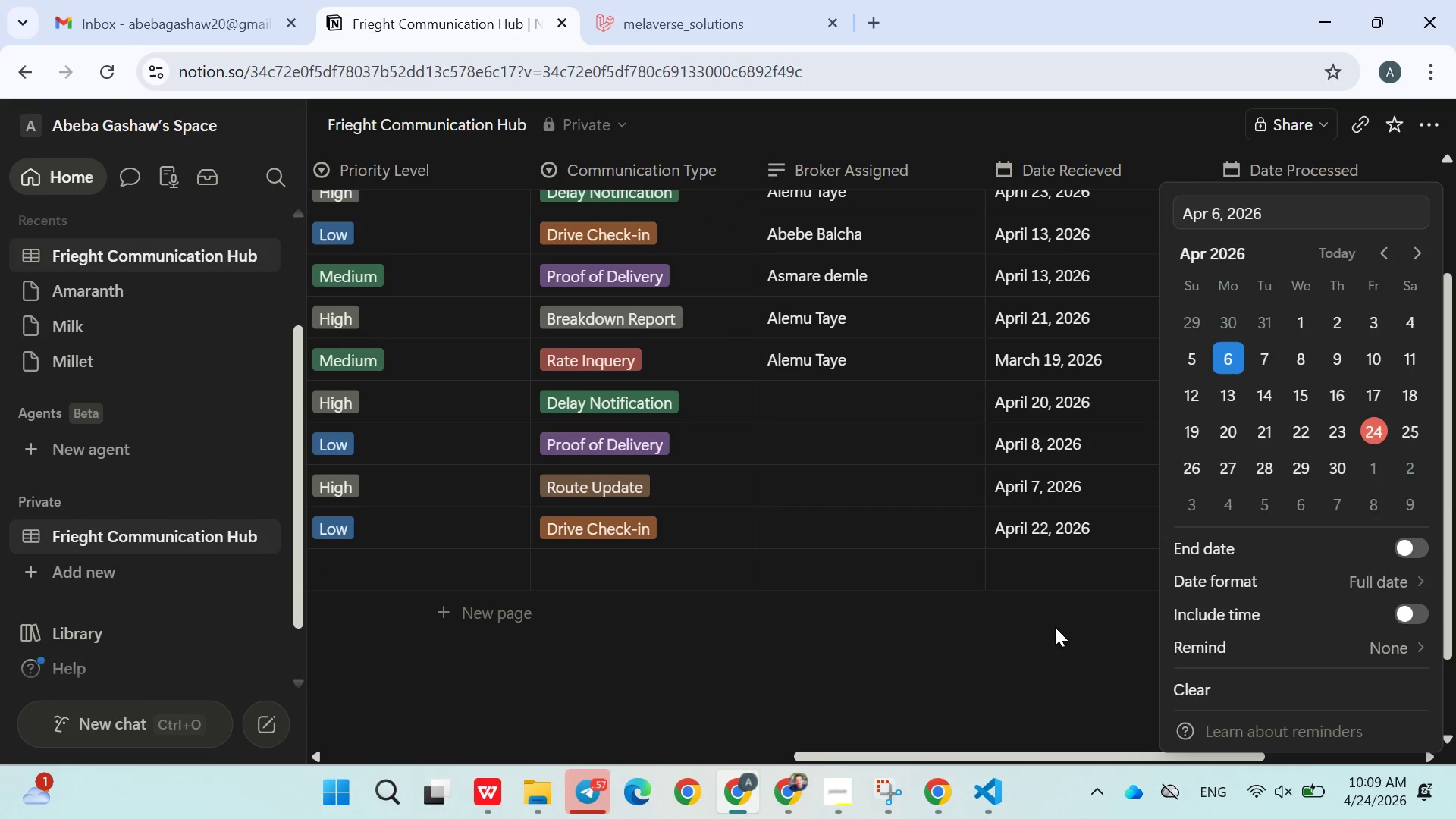 
double_click([1055, 642])
 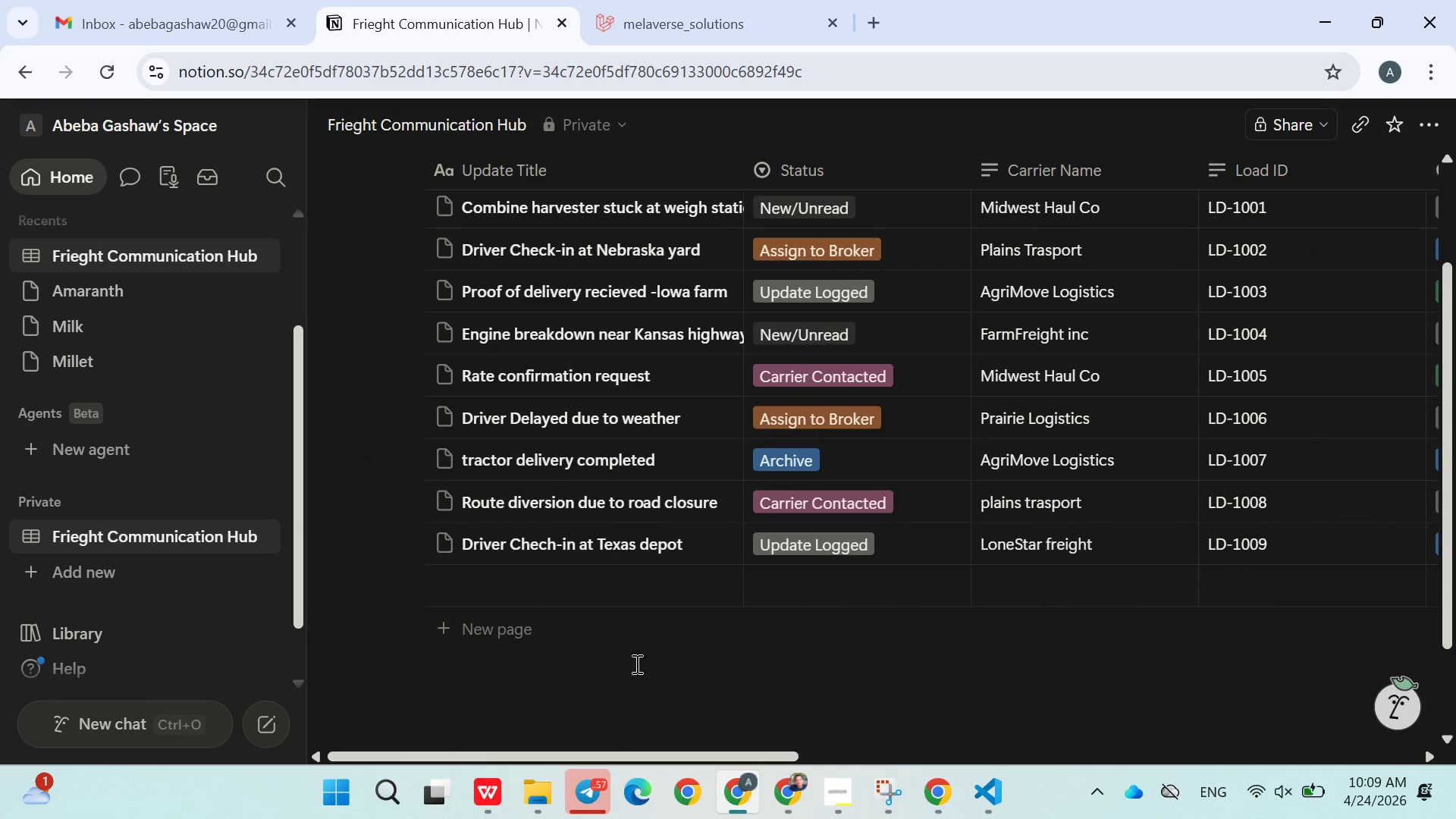 
left_click([497, 639])
 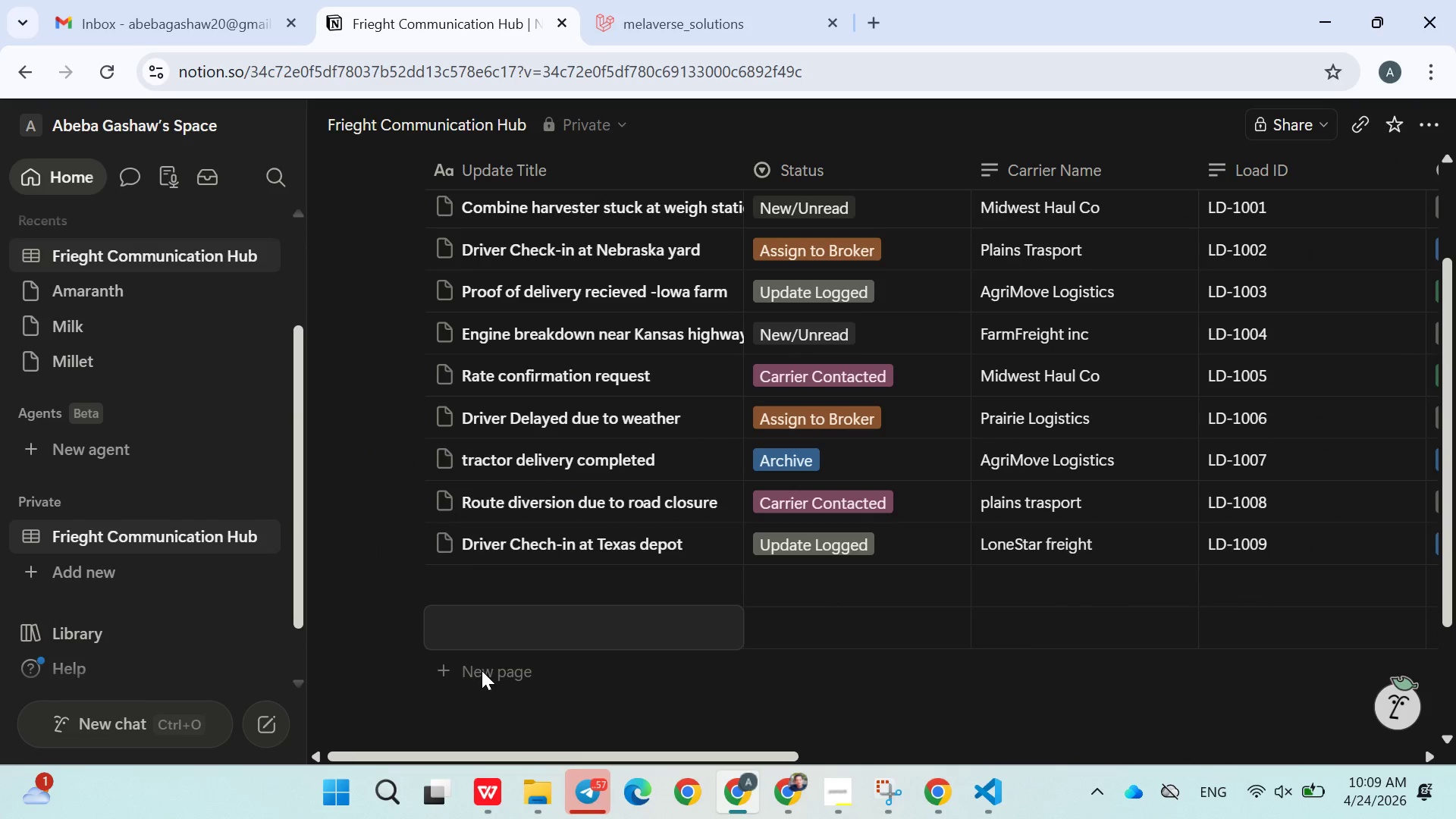 
left_click([482, 670])
 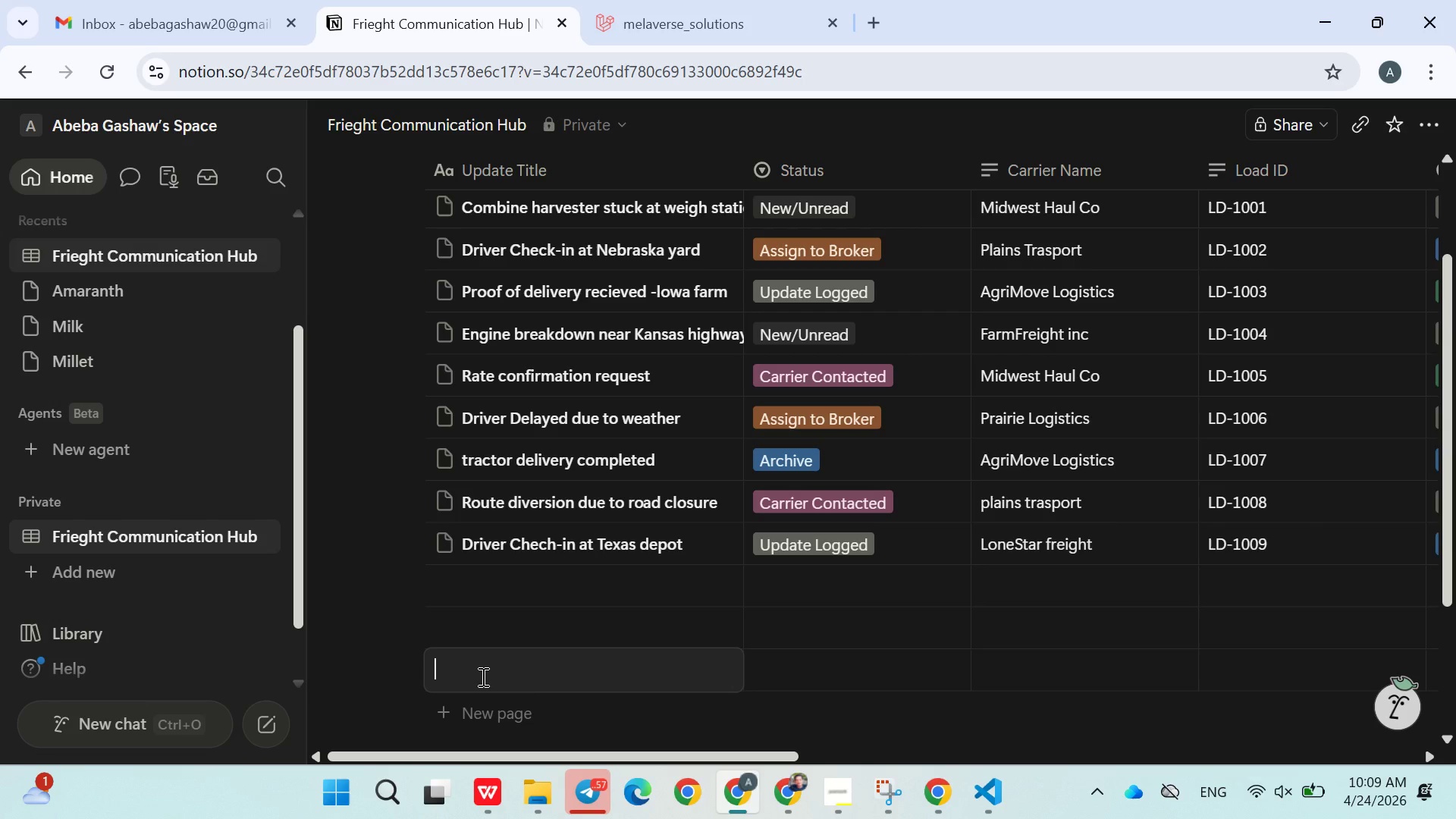 
double_click([482, 676])
 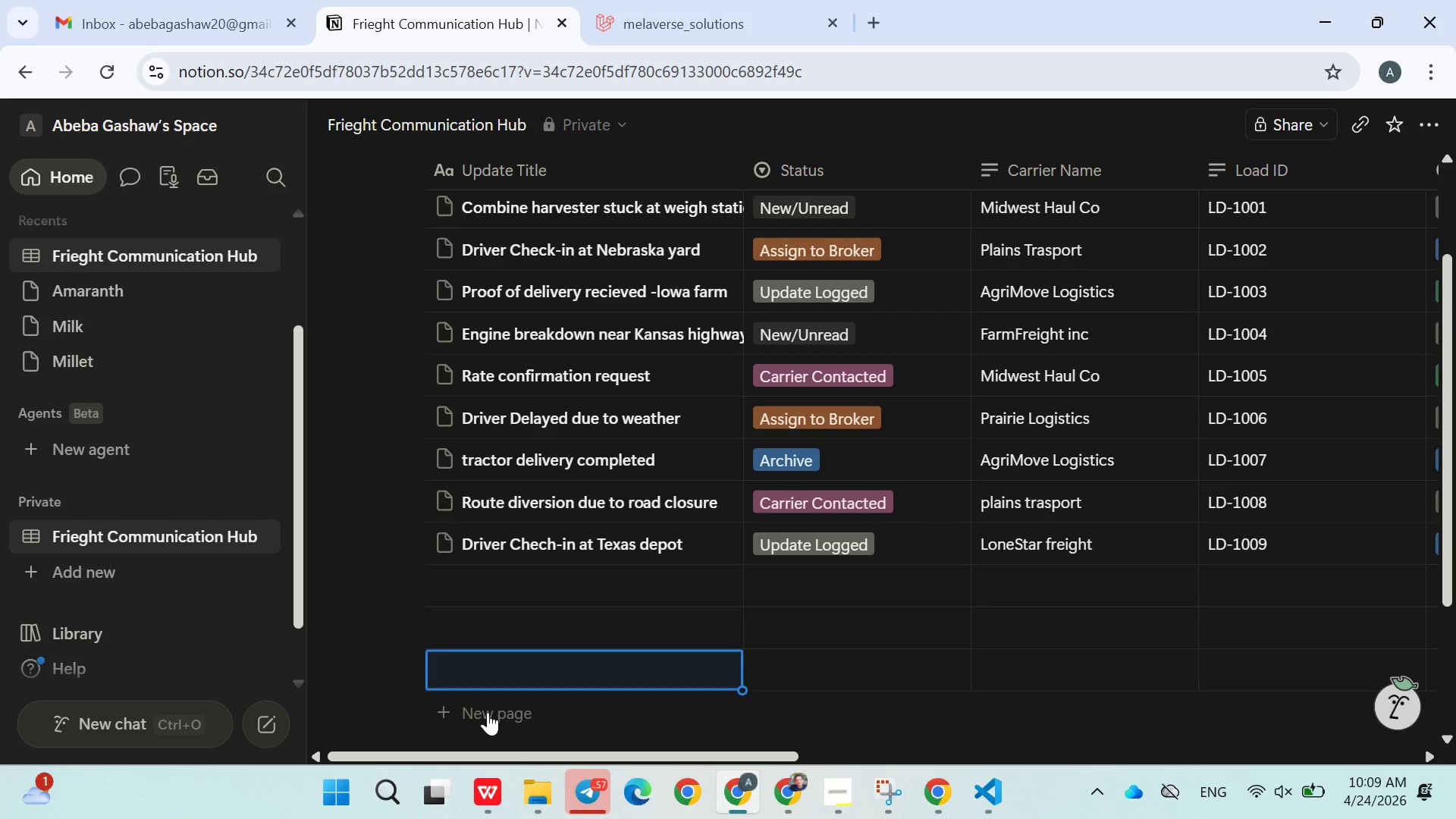 
double_click([488, 712])
 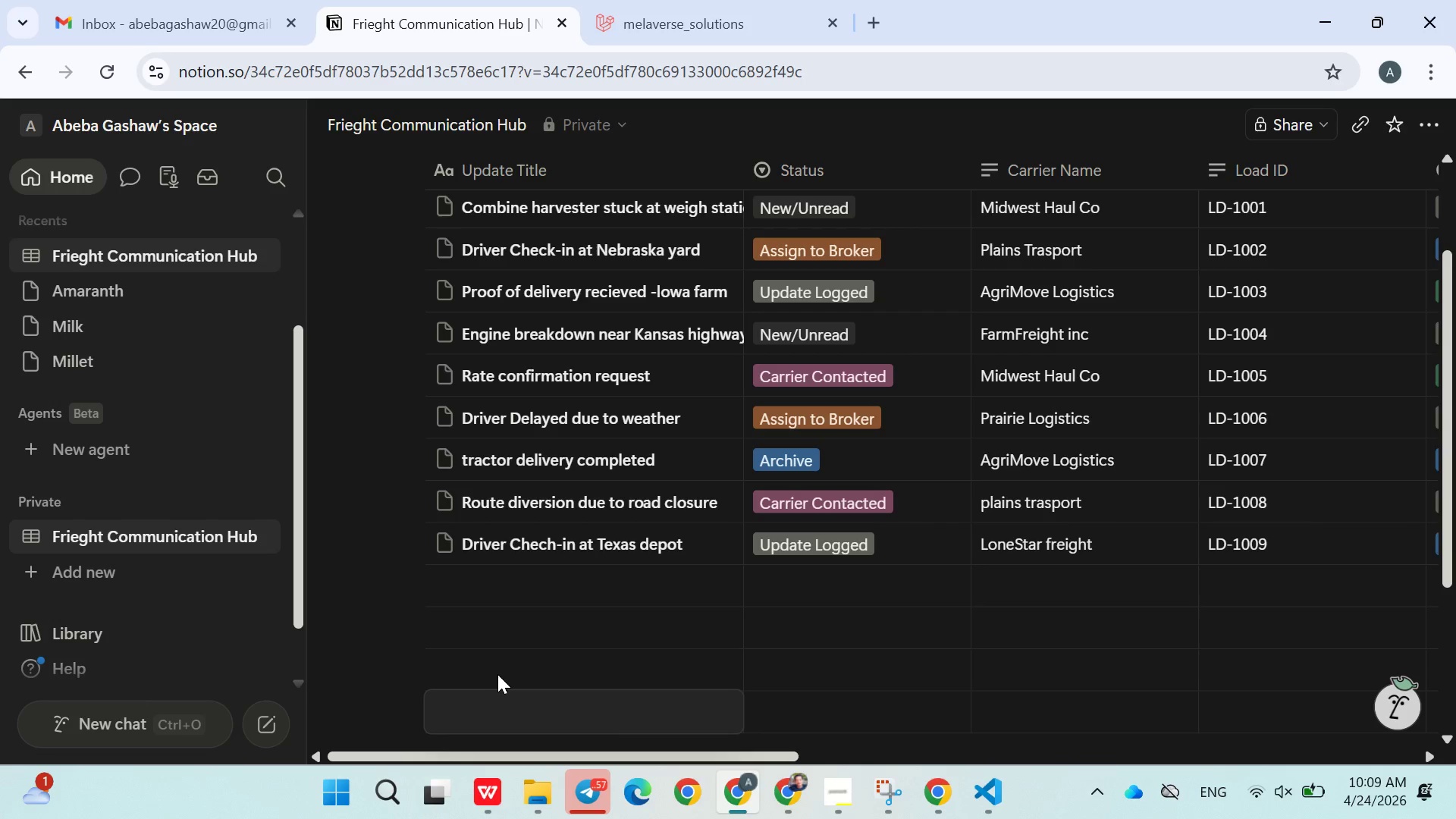 
left_click([382, 655])
 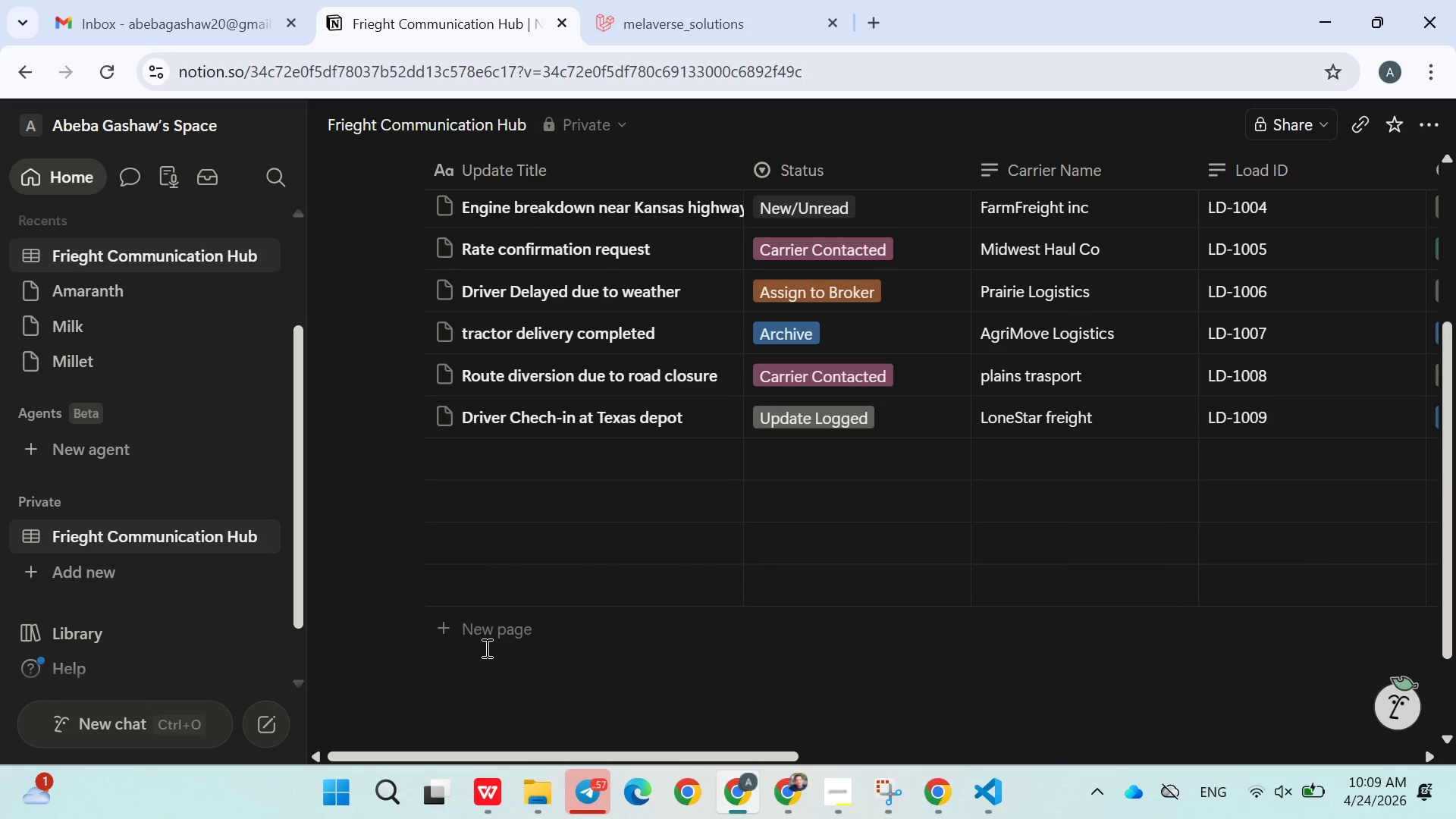 
double_click([485, 648])
 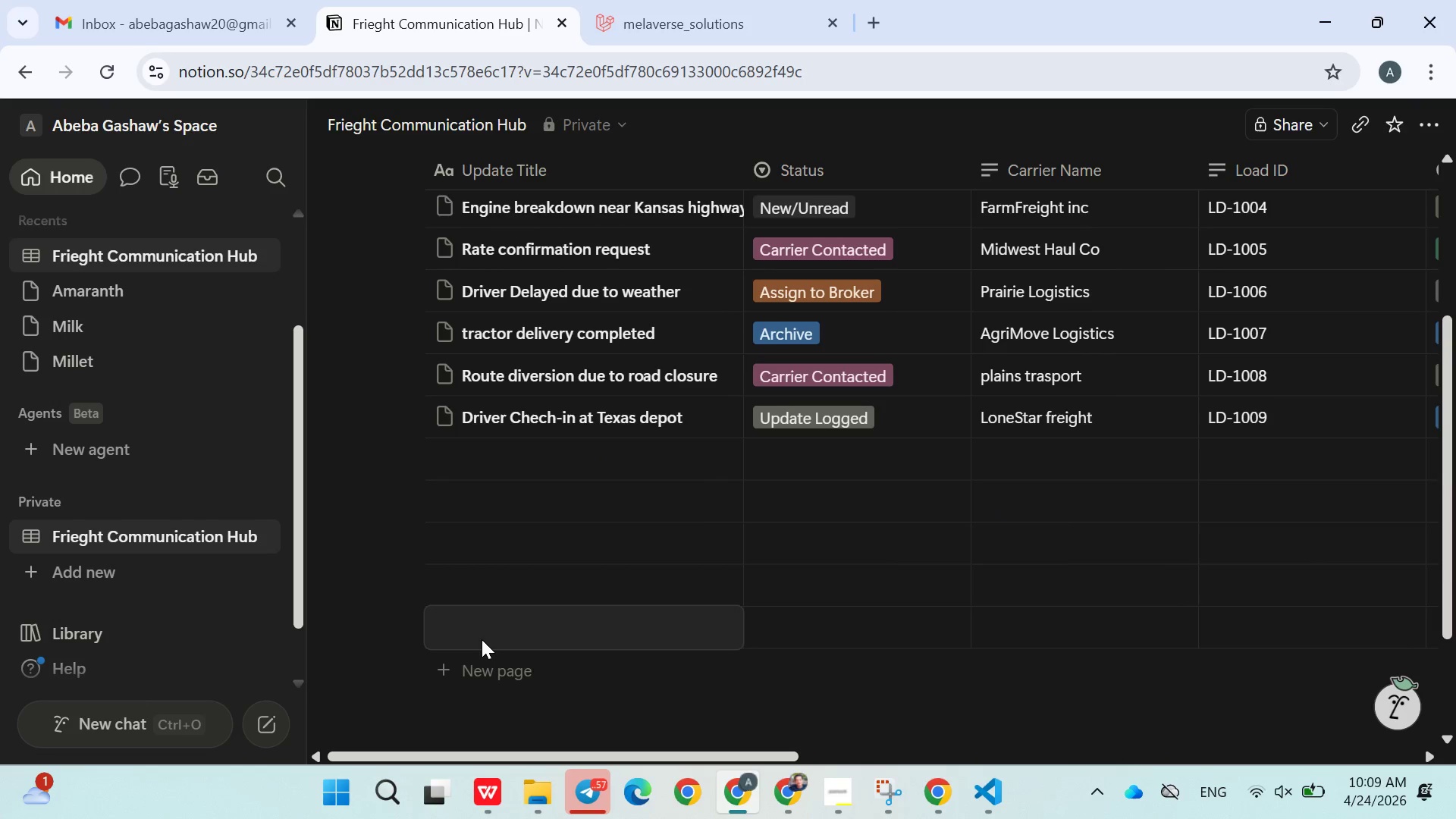 
double_click([482, 639])
 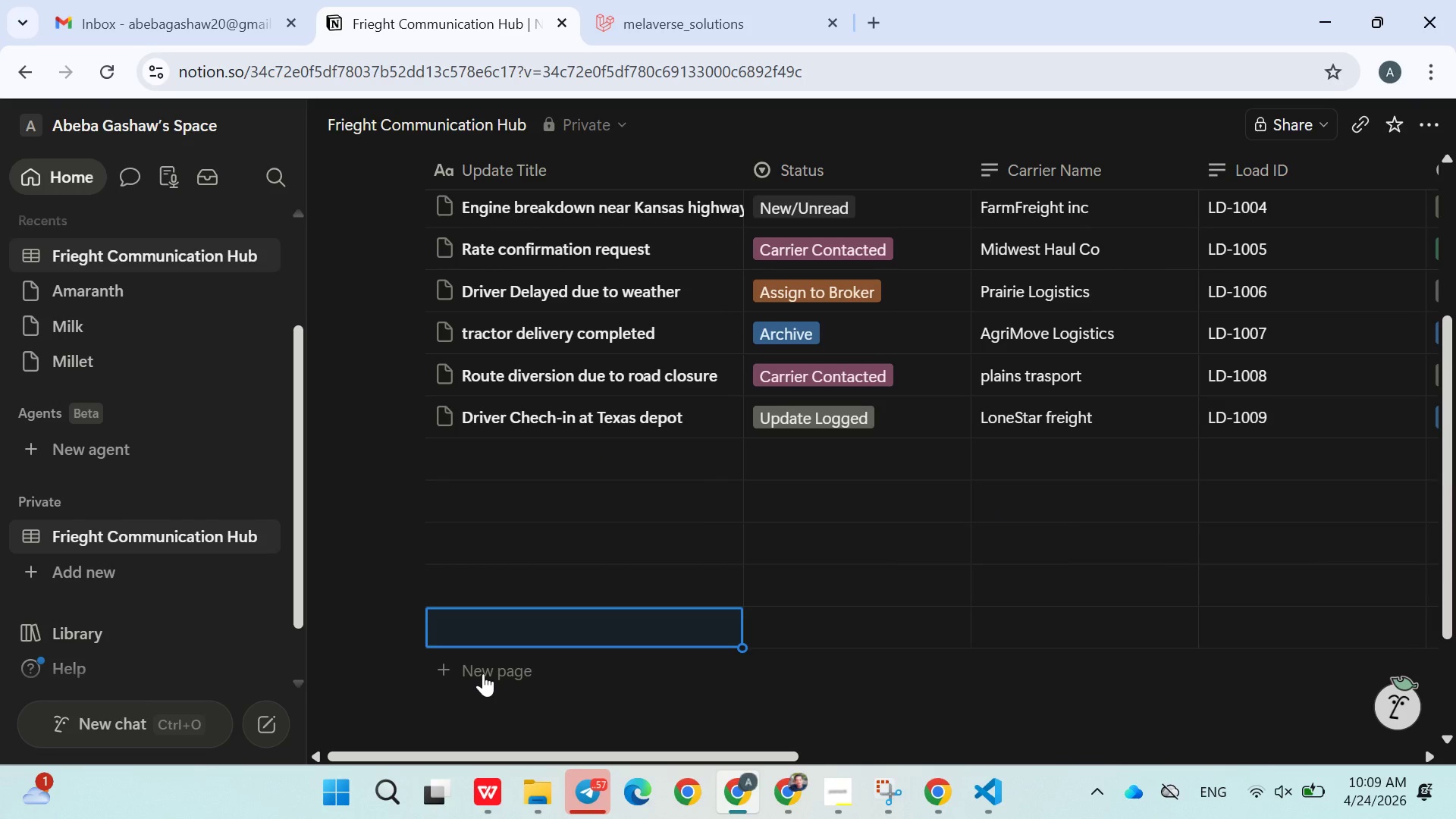 
double_click([483, 673])
 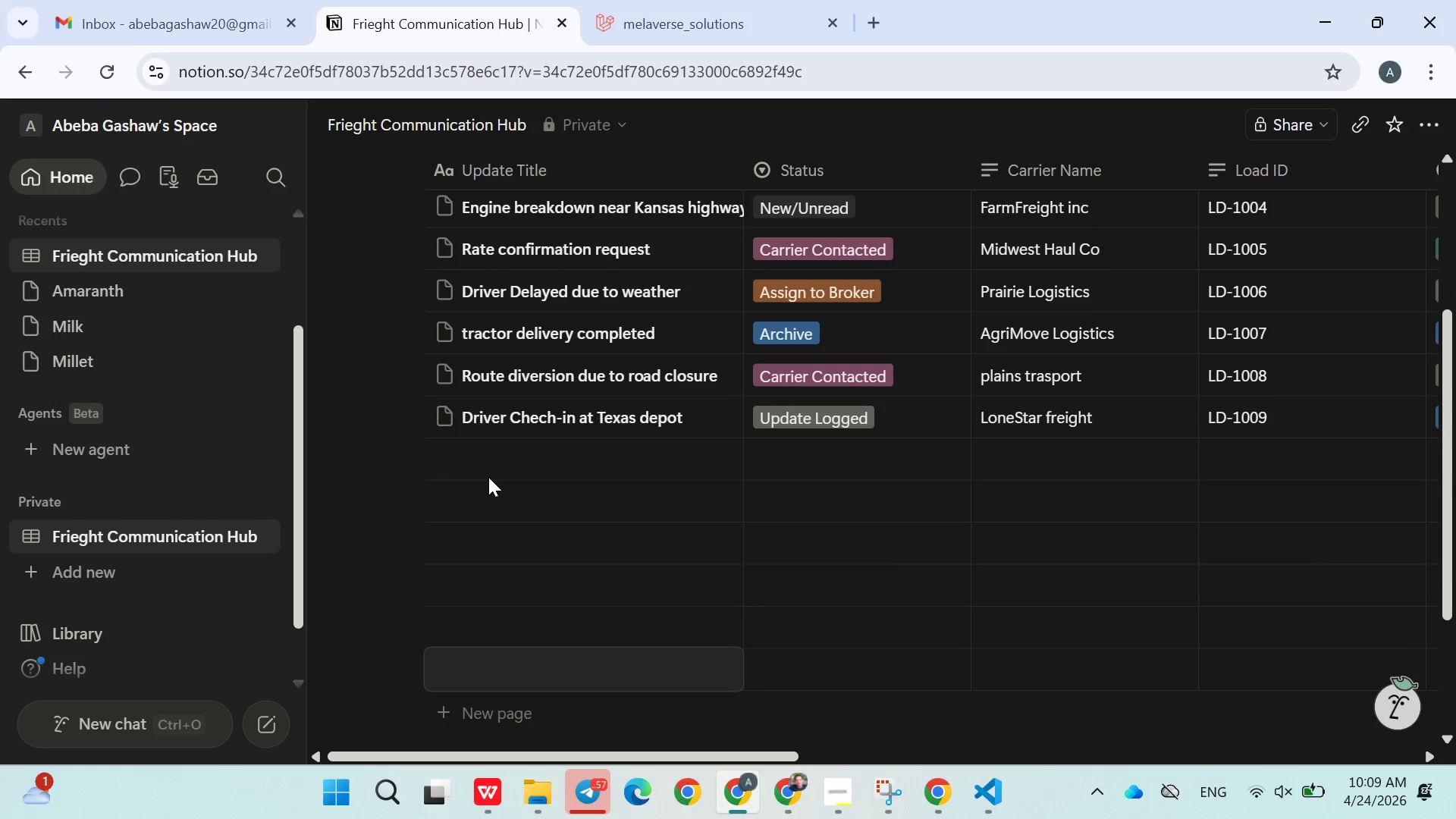 
left_click([488, 476])
 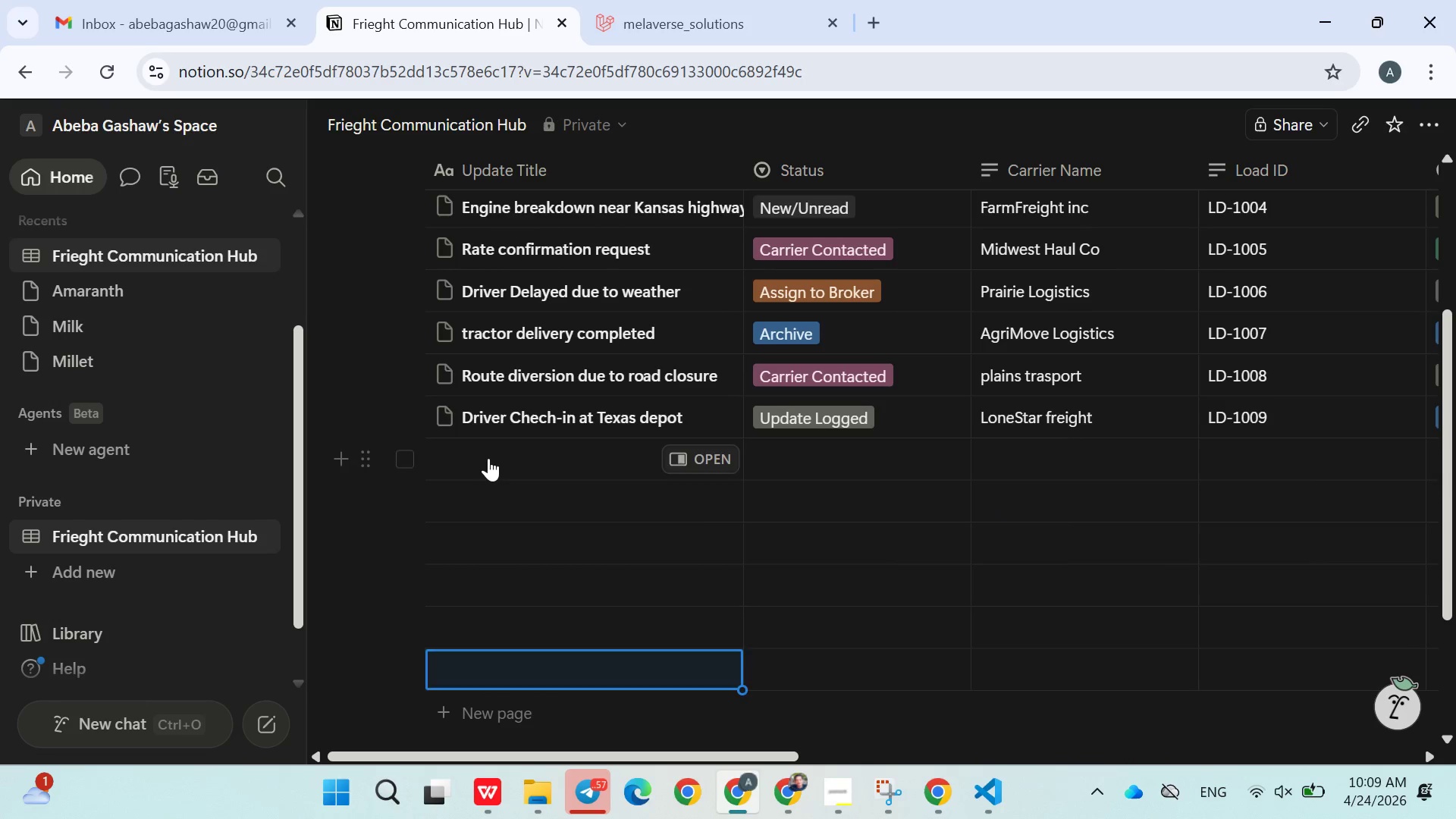 
left_click([488, 458])
 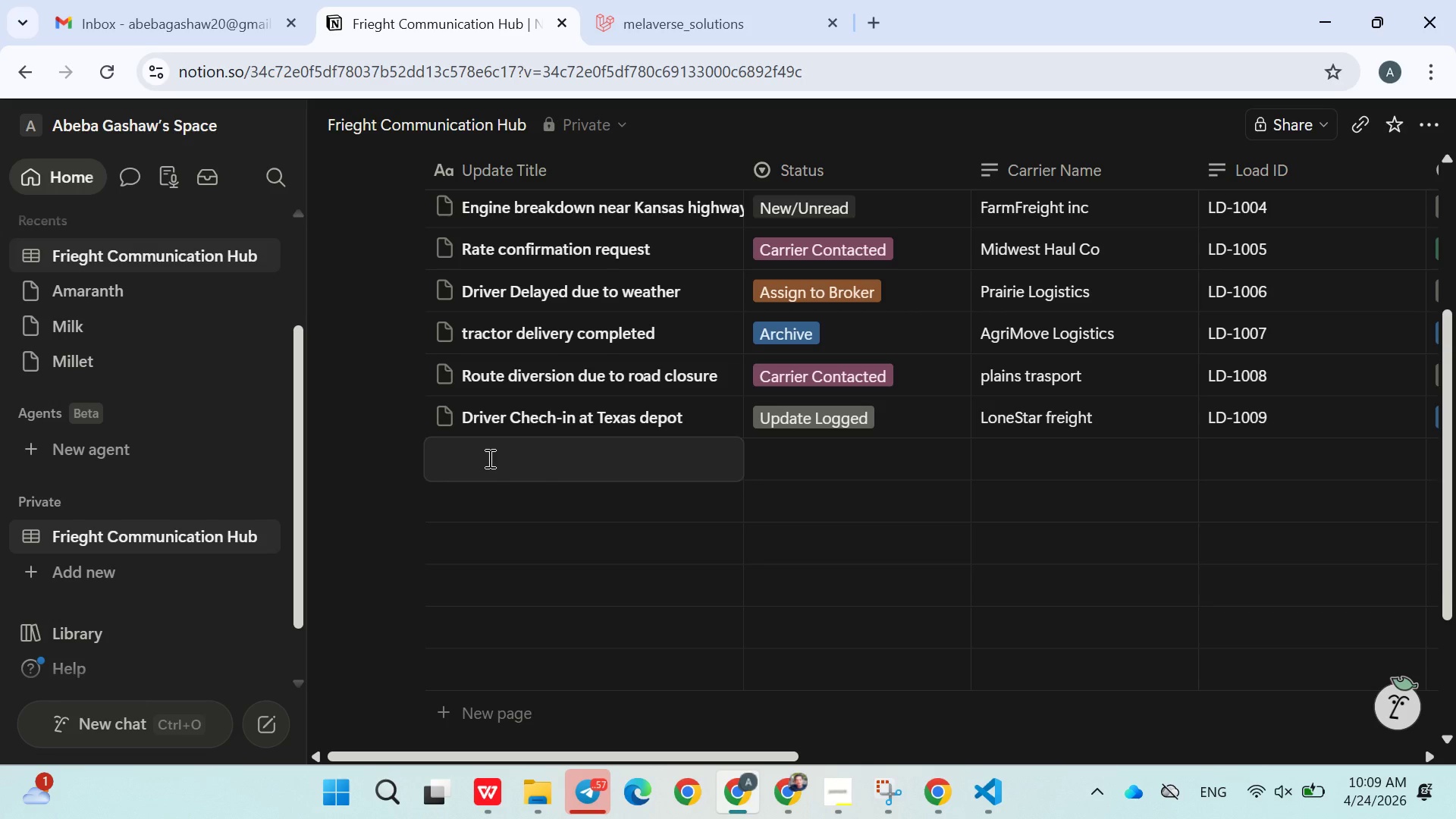 
type(Urgent dd)
key(Backspace)
type(elay - combine shipment)
 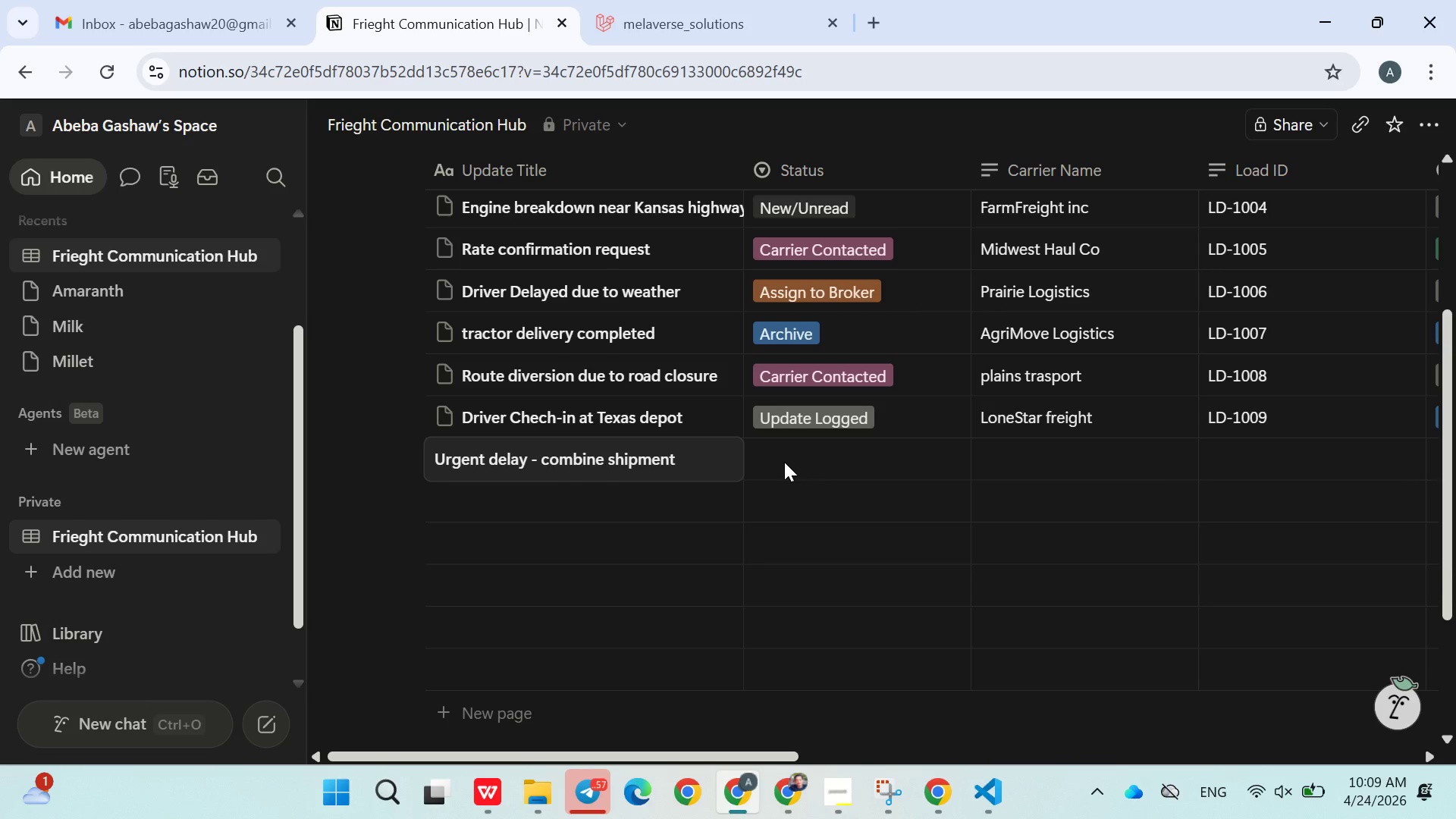 
left_click([784, 462])
 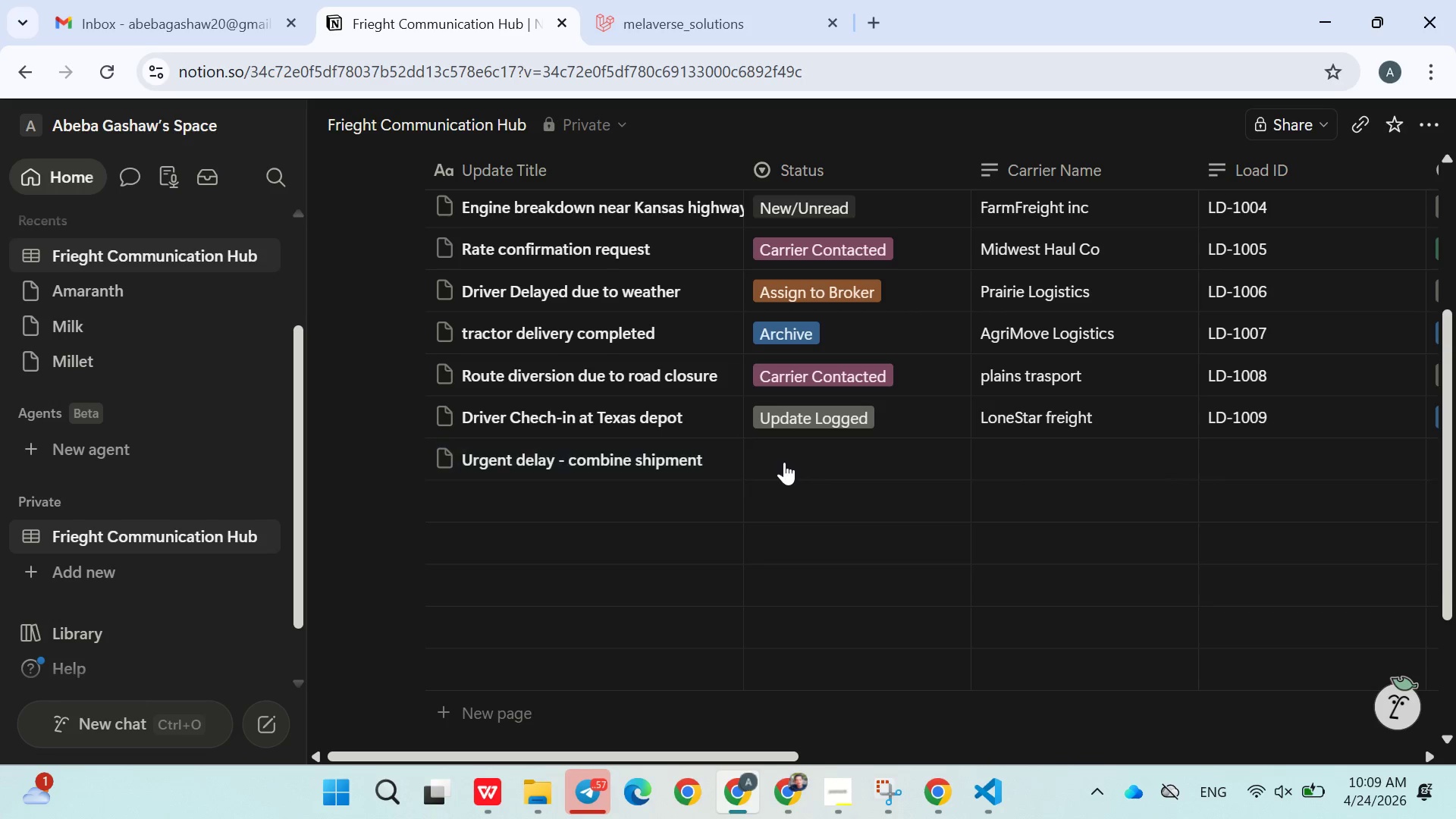 
left_click([784, 462])
 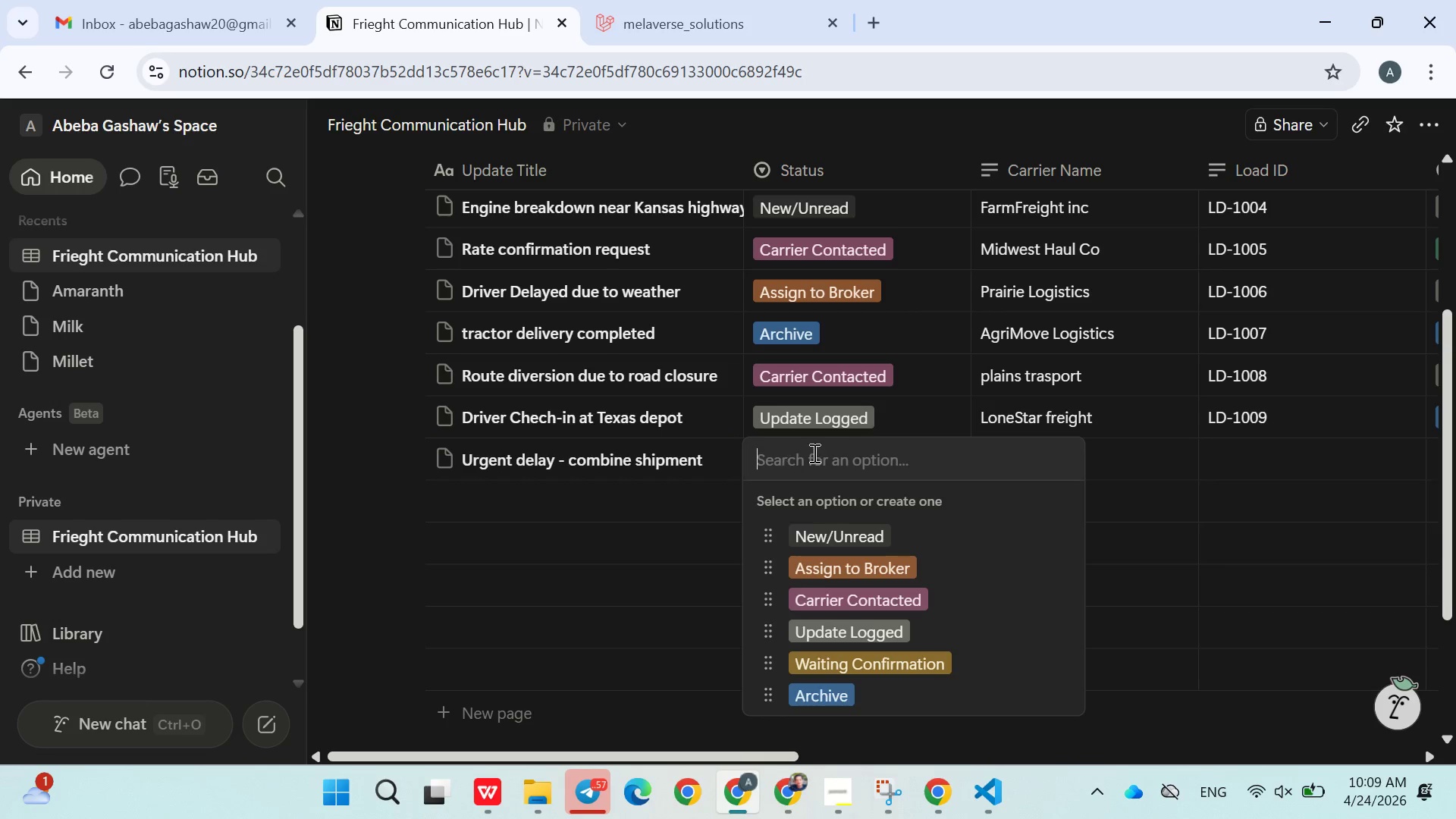 
left_click_drag(start_coordinate=[784, 462], to_coordinate=[848, 533])
 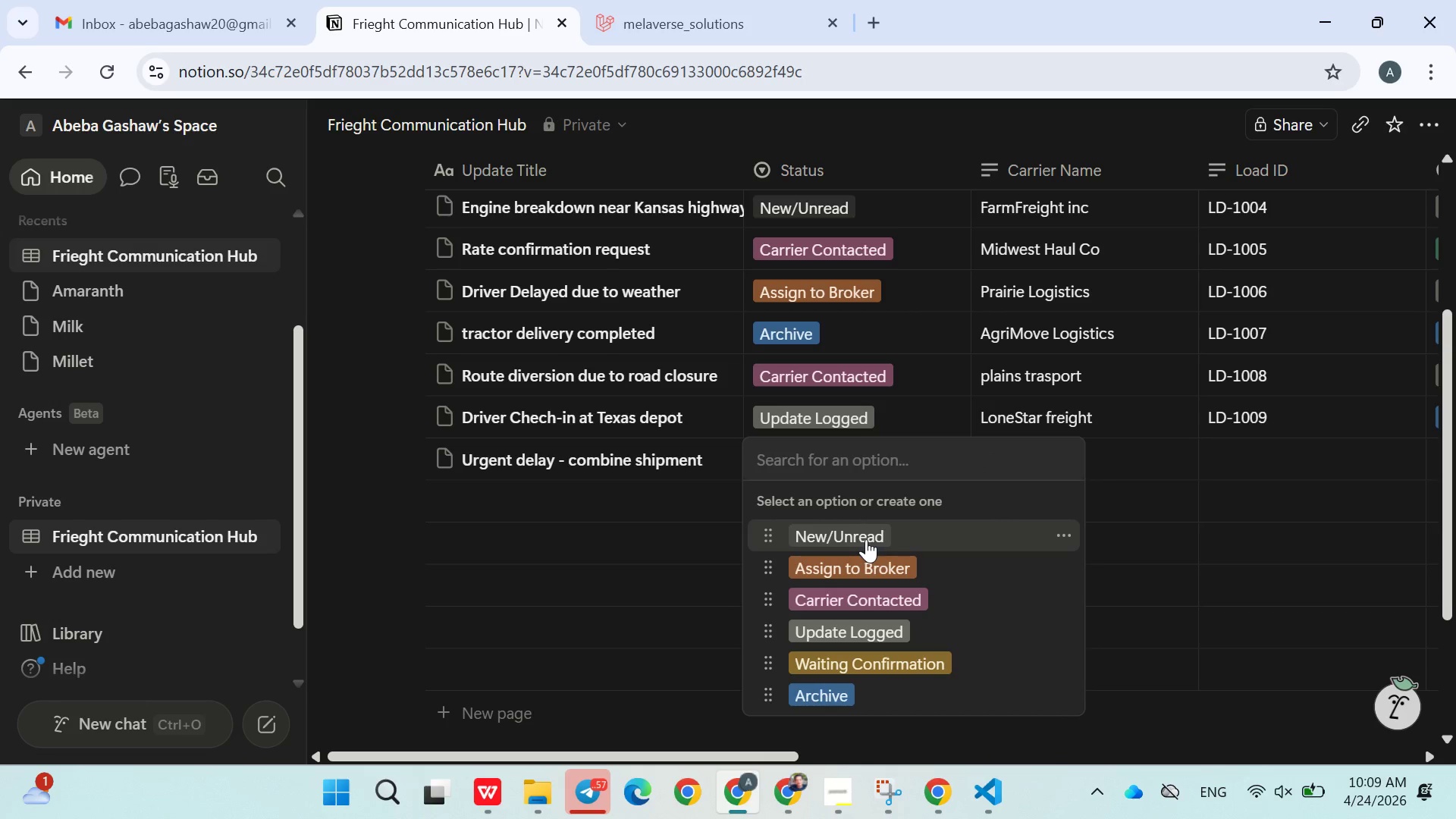 
left_click([866, 539])
 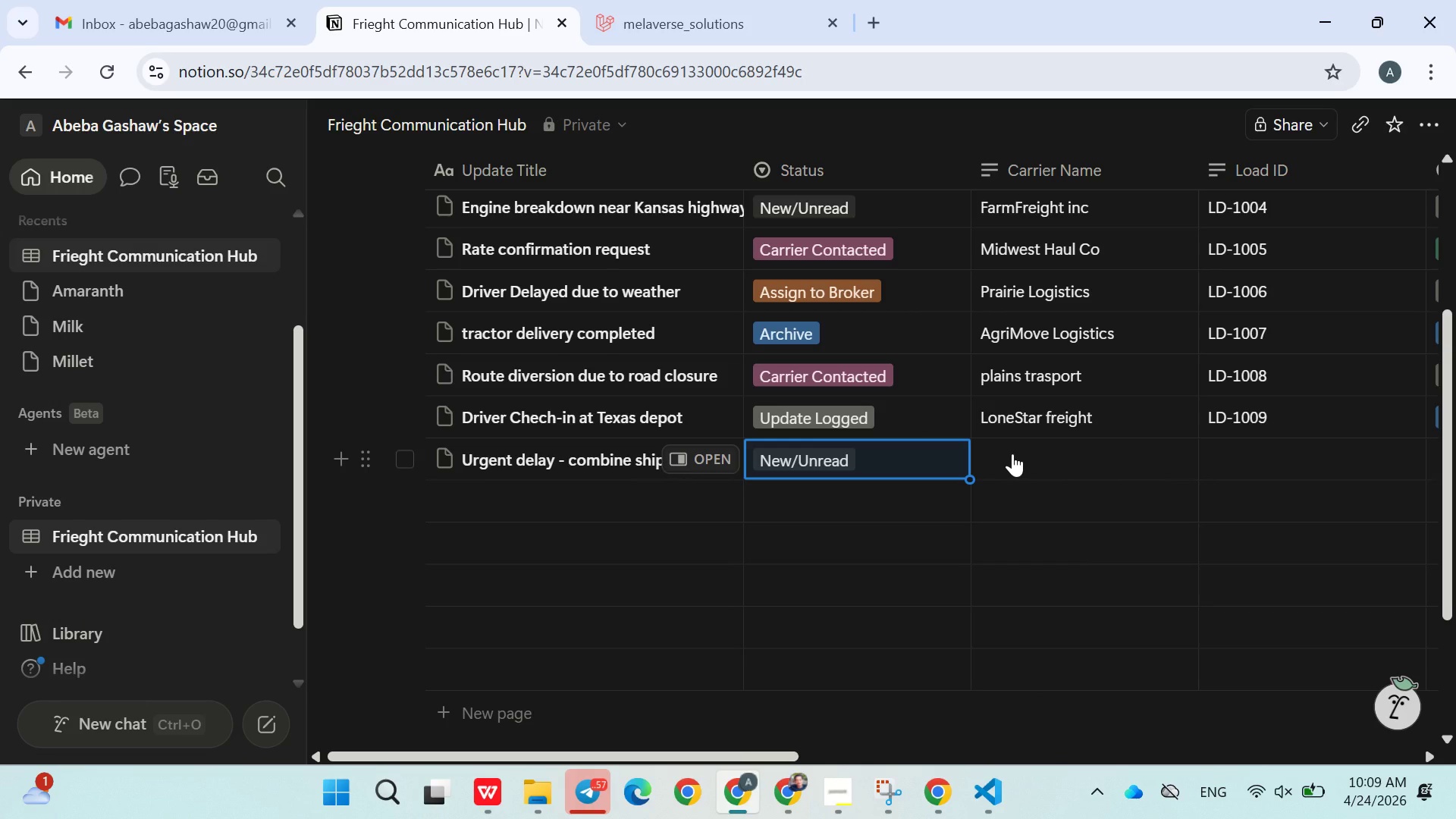 
wait(6.5)
 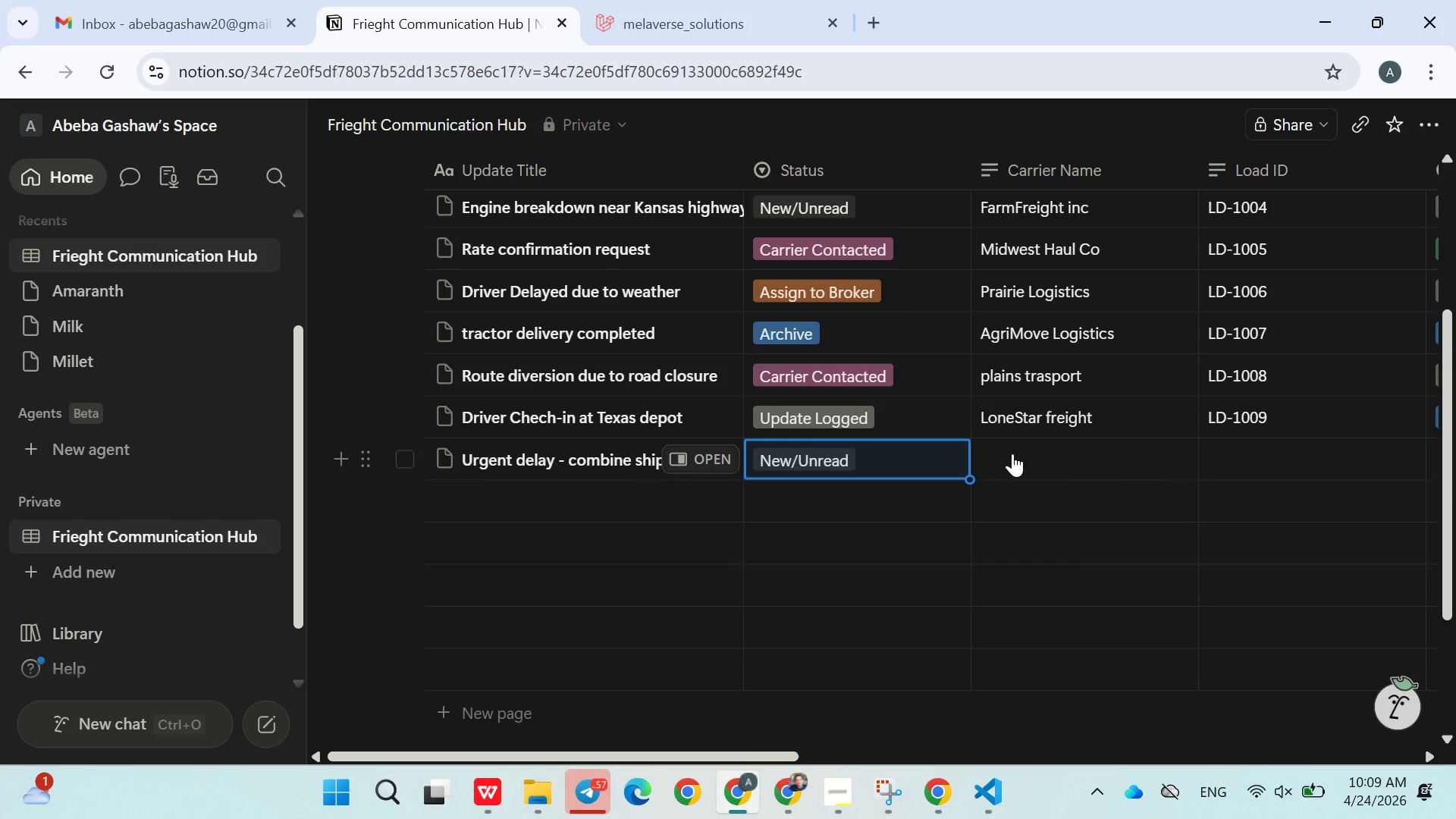 
left_click([1059, 413])
 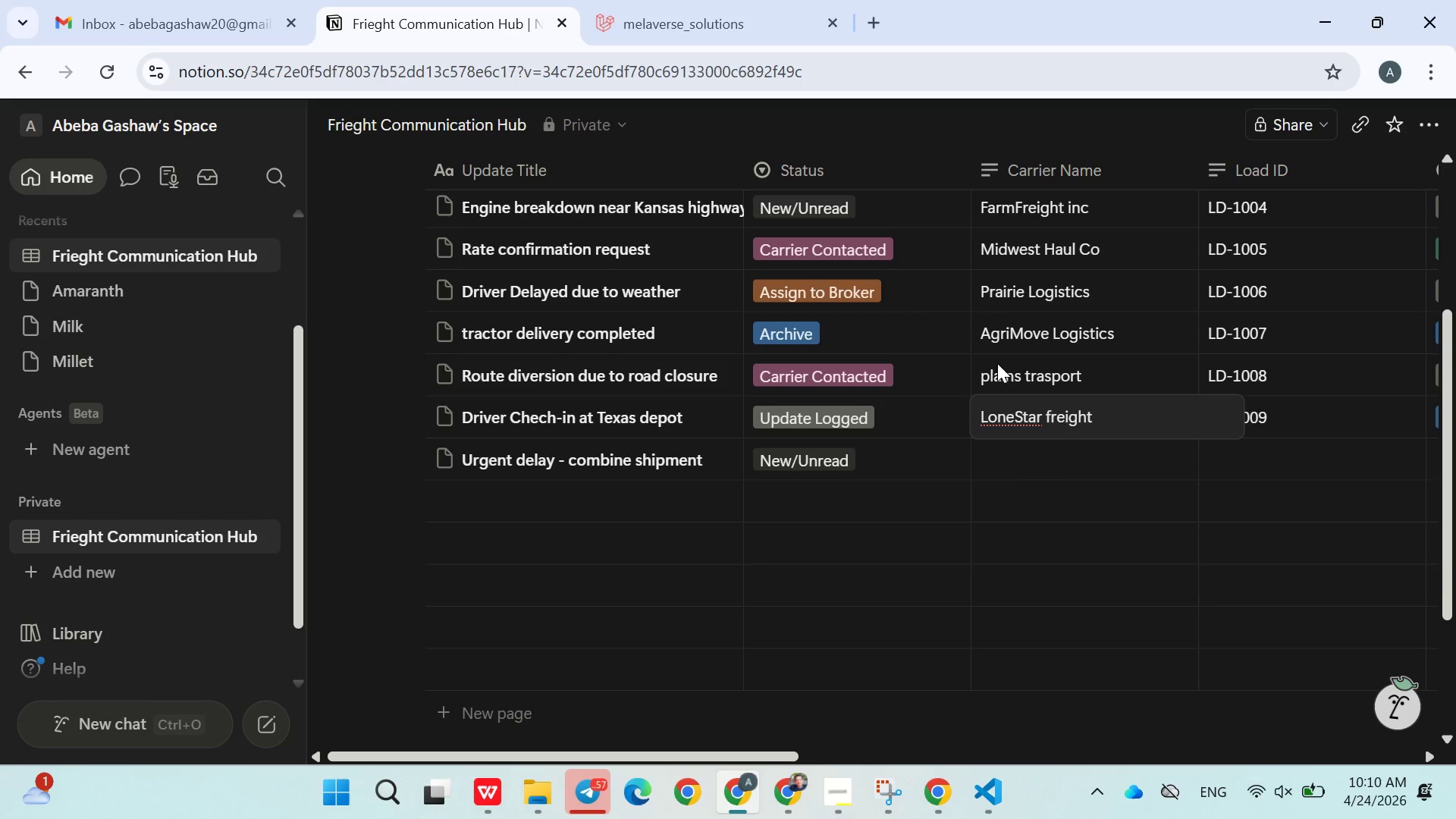 
left_click([1037, 324])
 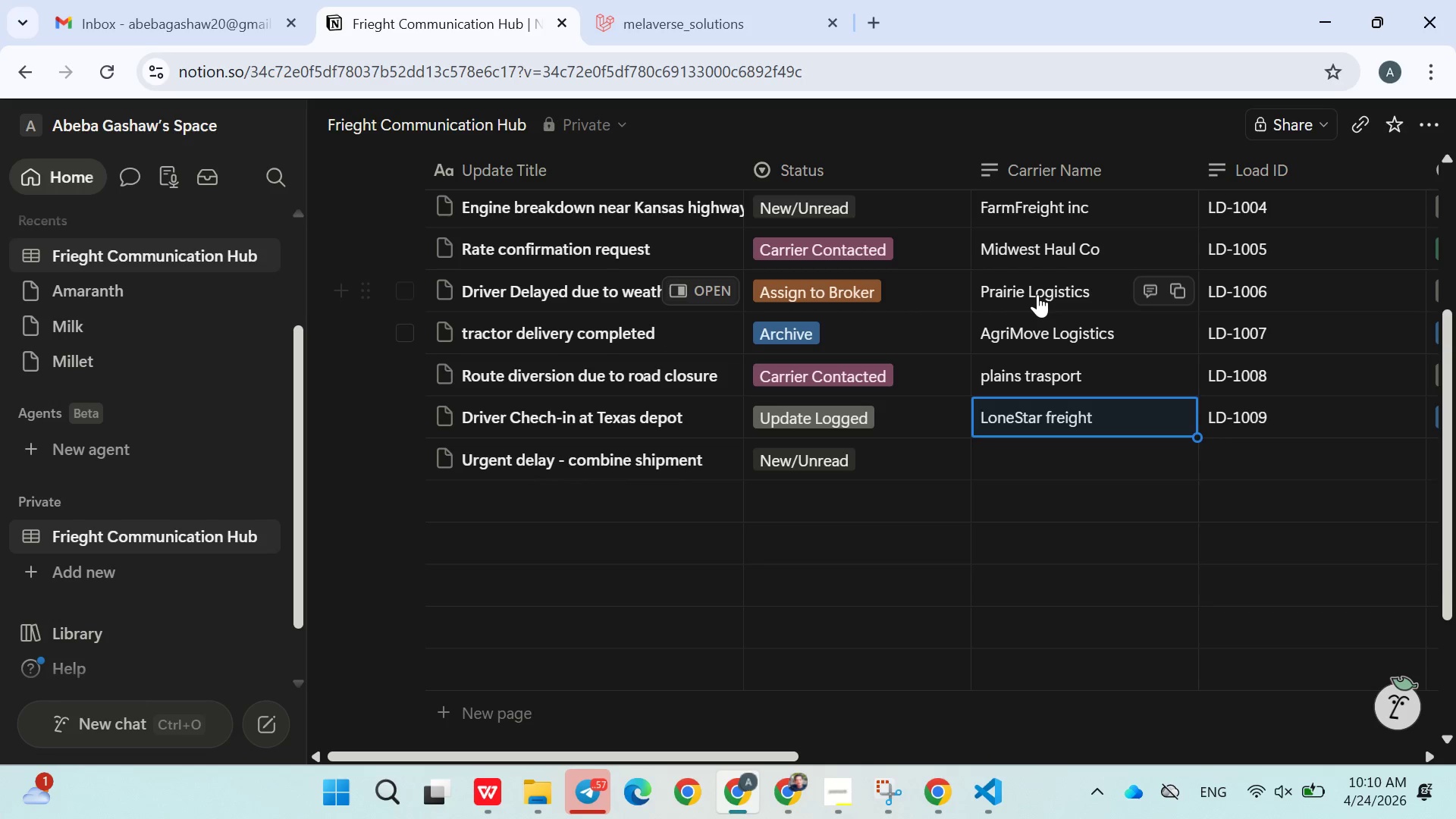 
left_click([1037, 294])
 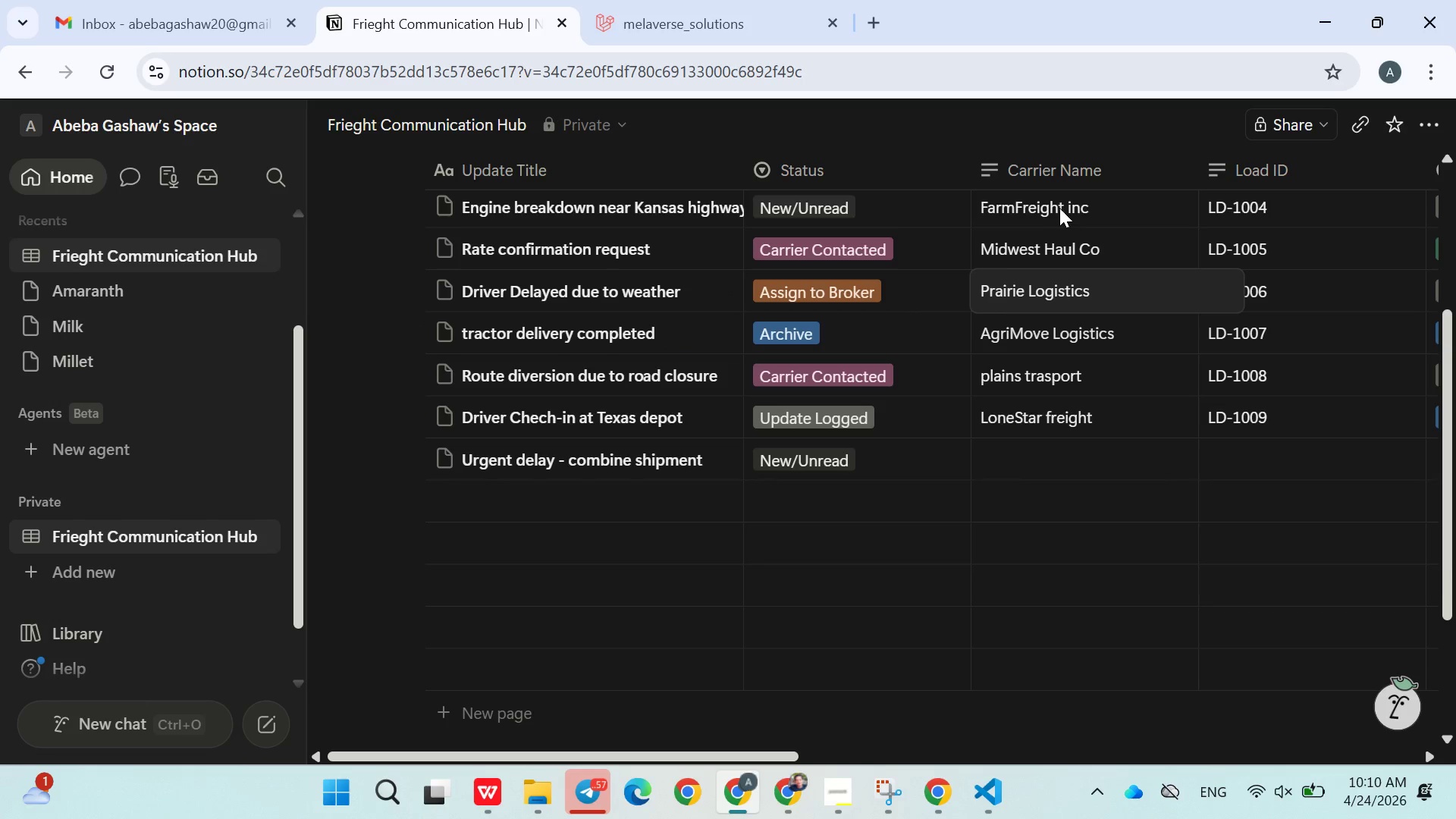 
left_click([1059, 208])
 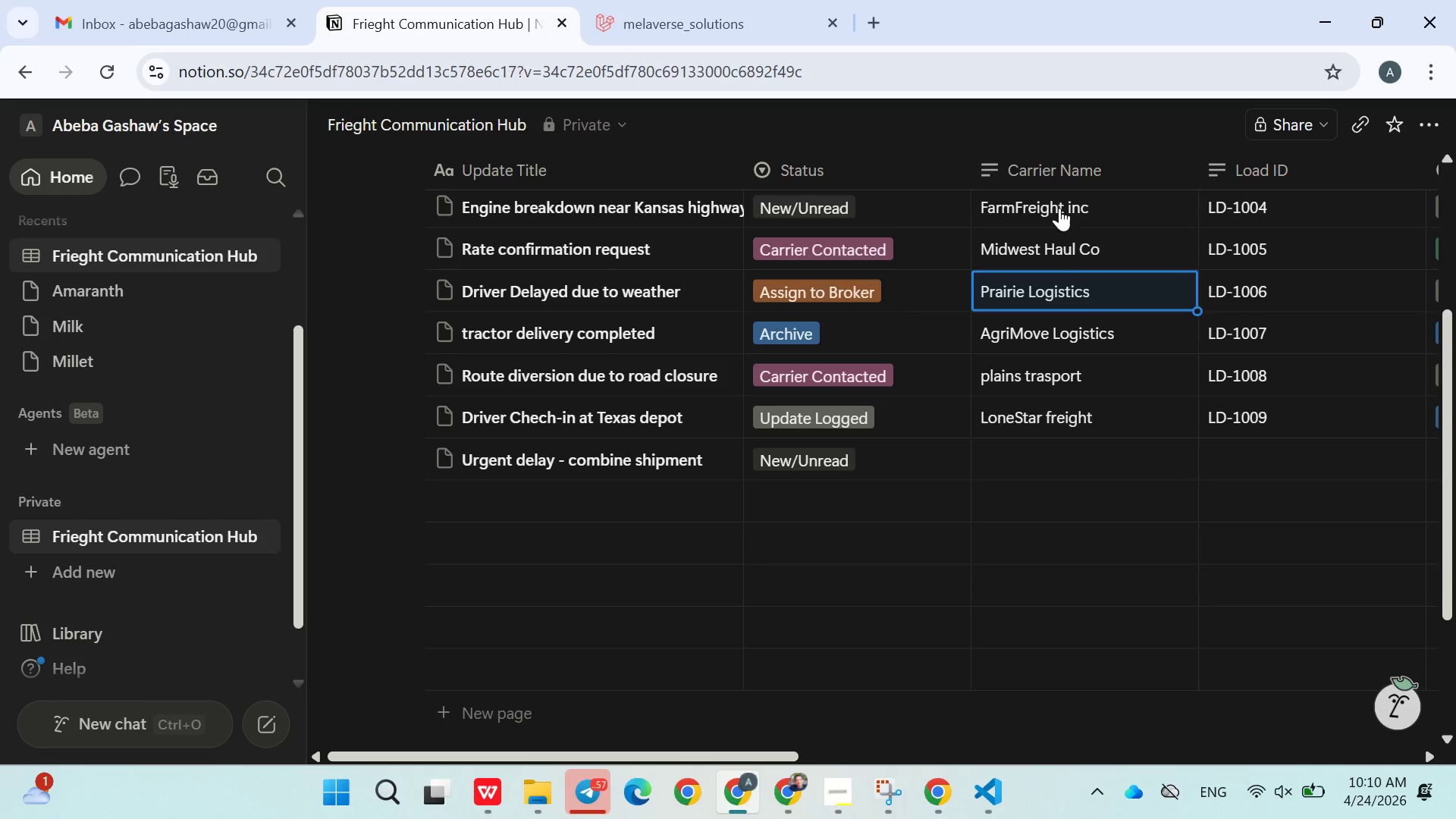 
left_click([1059, 208])
 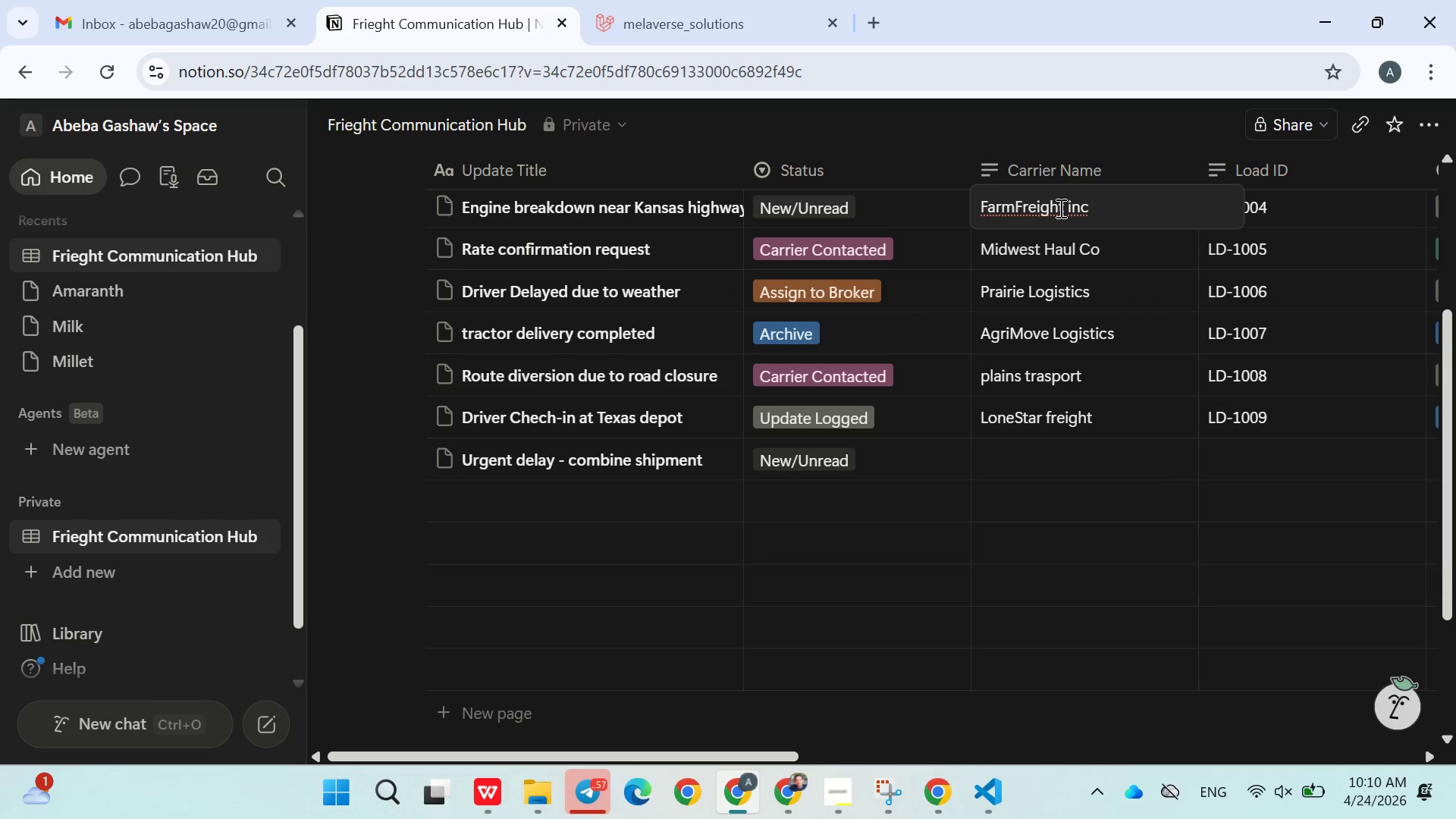 
key(Control+C)
 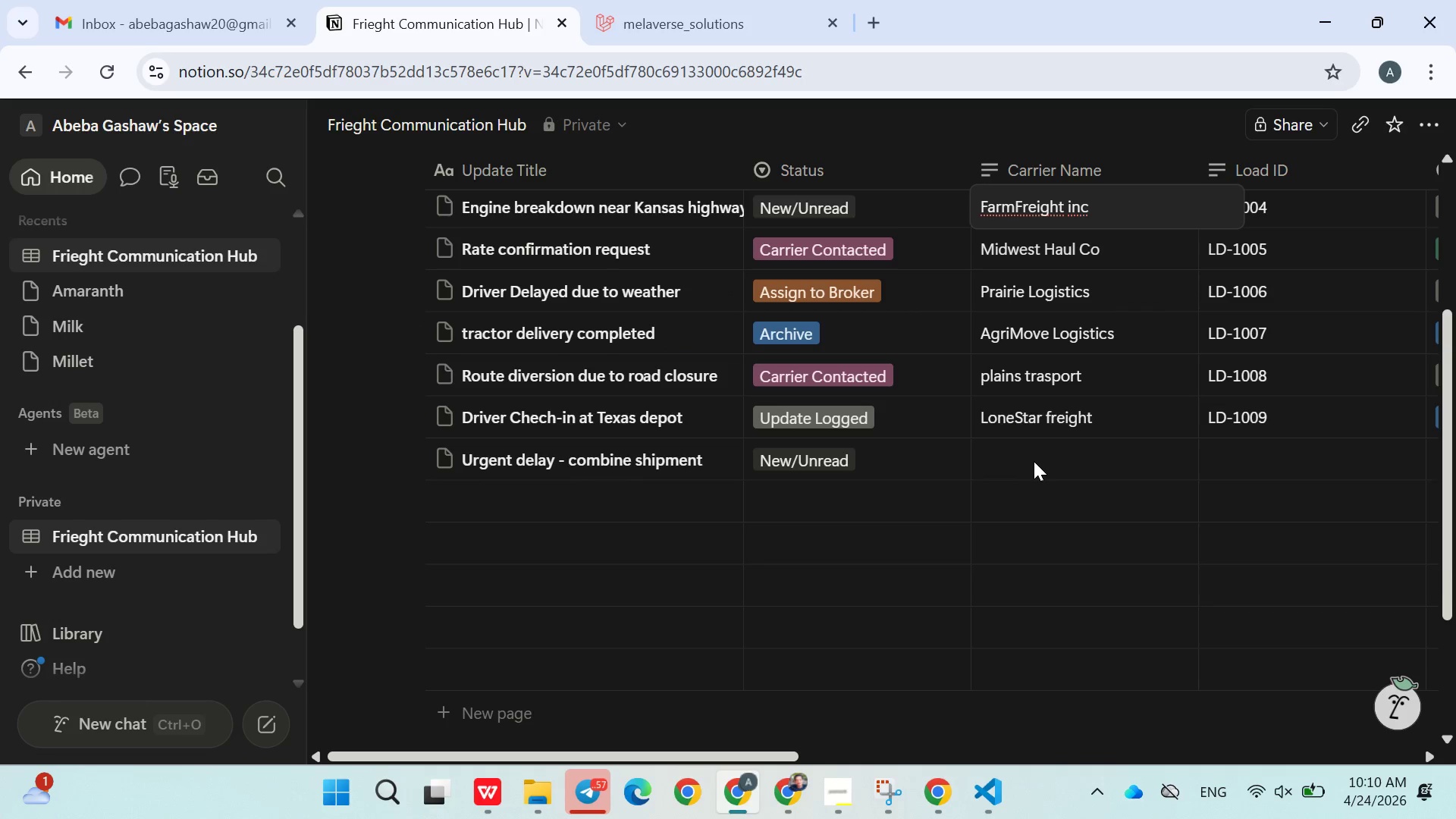 
left_click([1034, 461])
 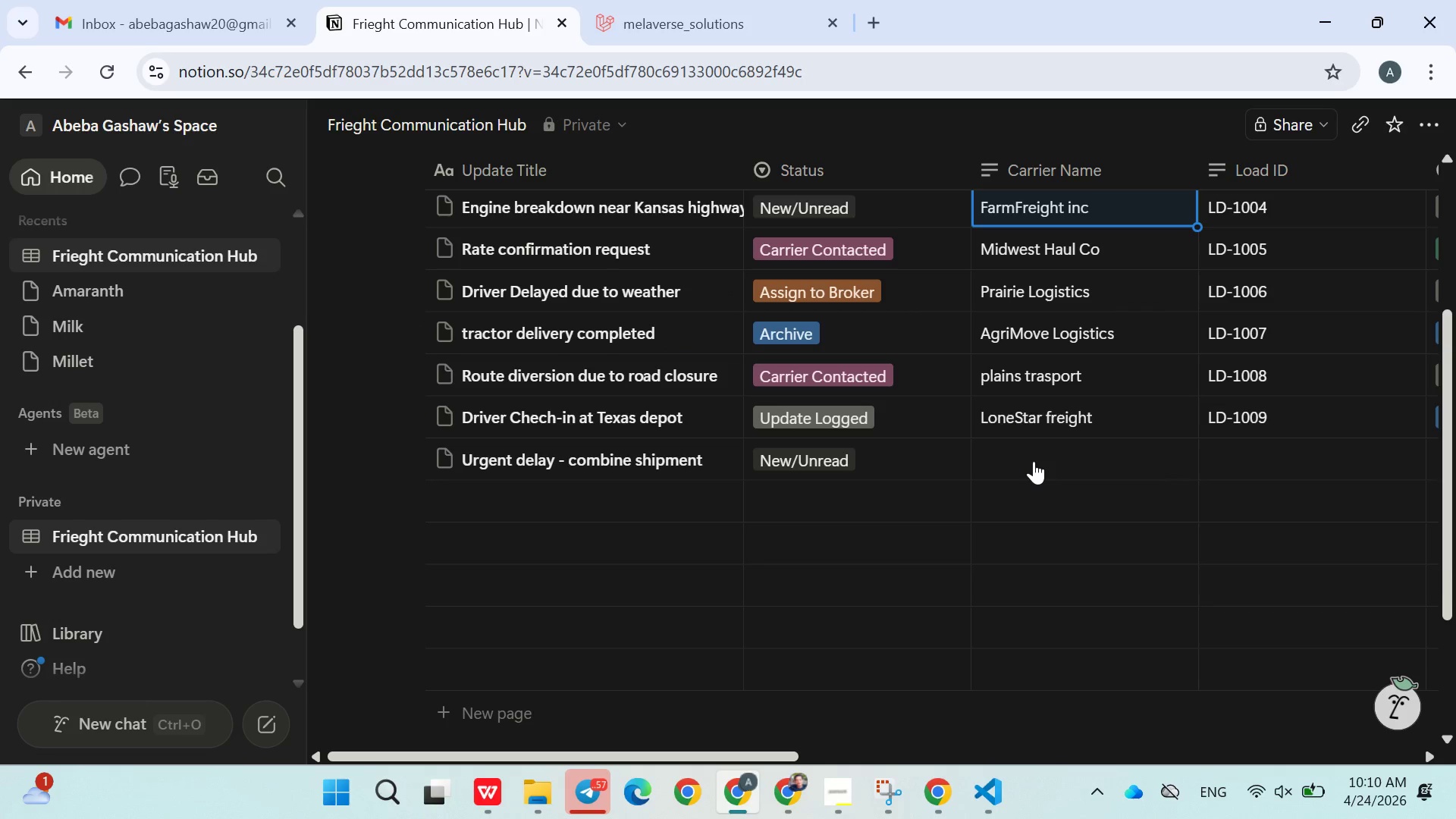 
left_click([1034, 461])
 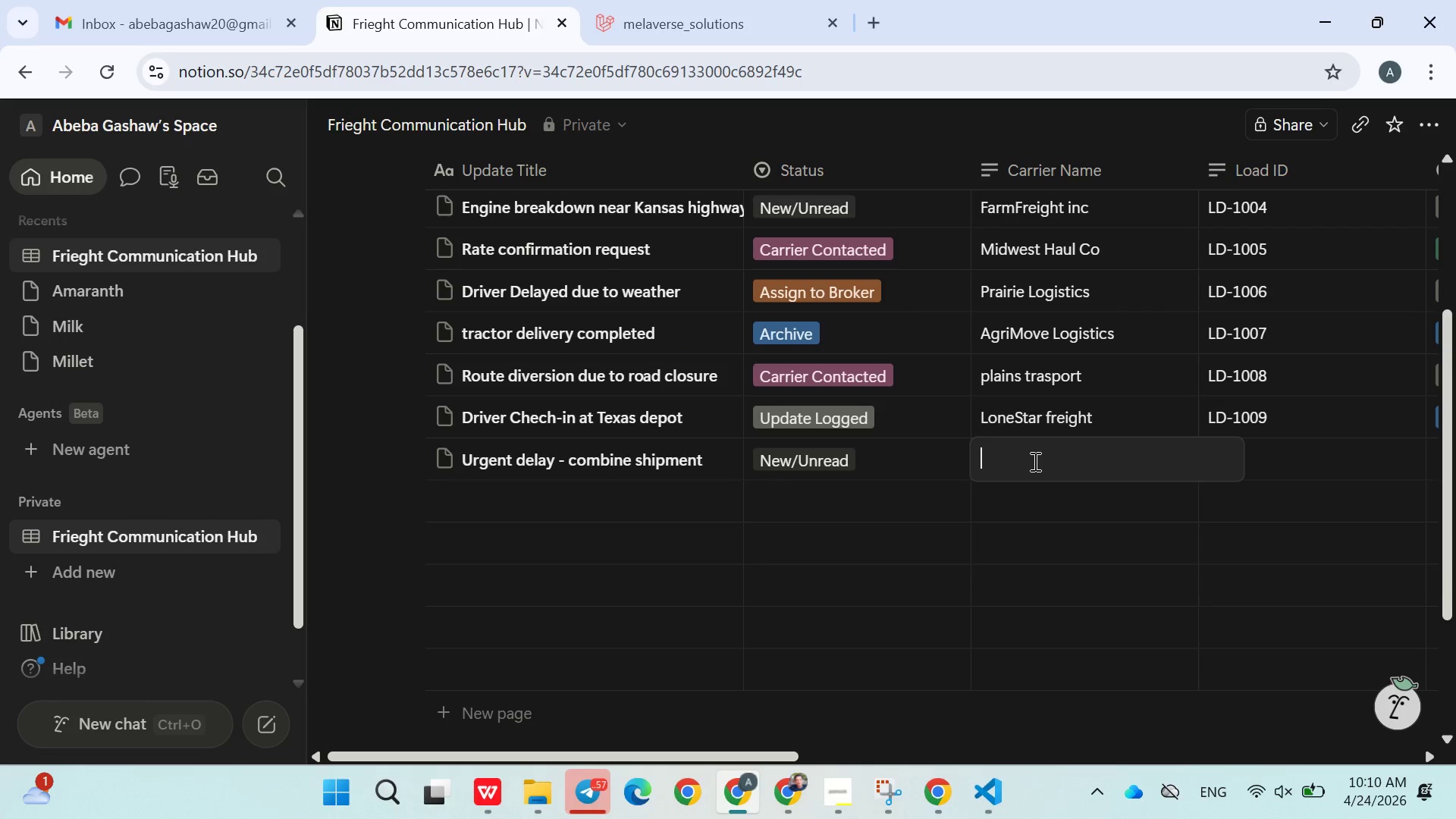 
key(Control+ControlLeft)
 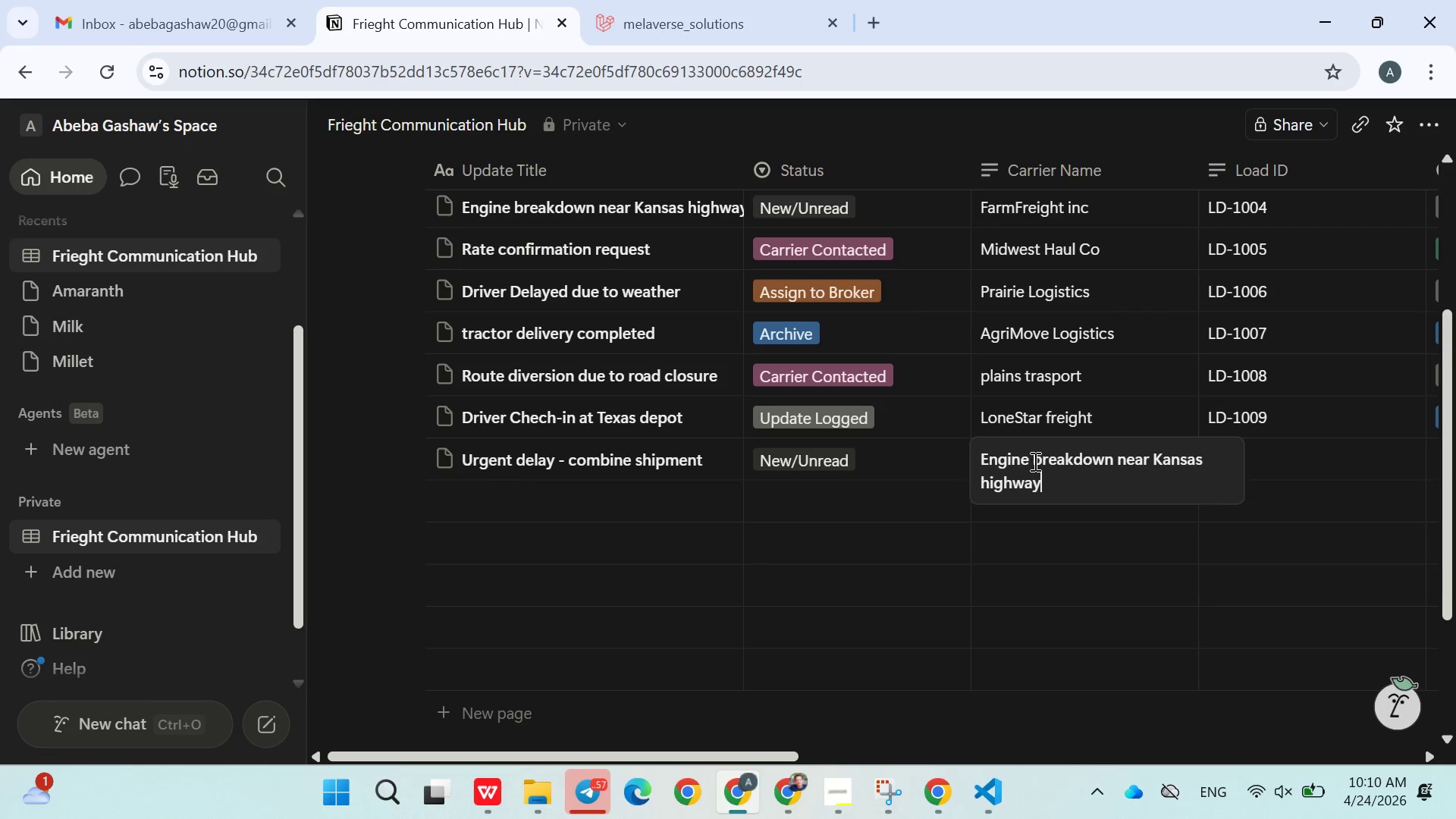 
key(Control+V)
 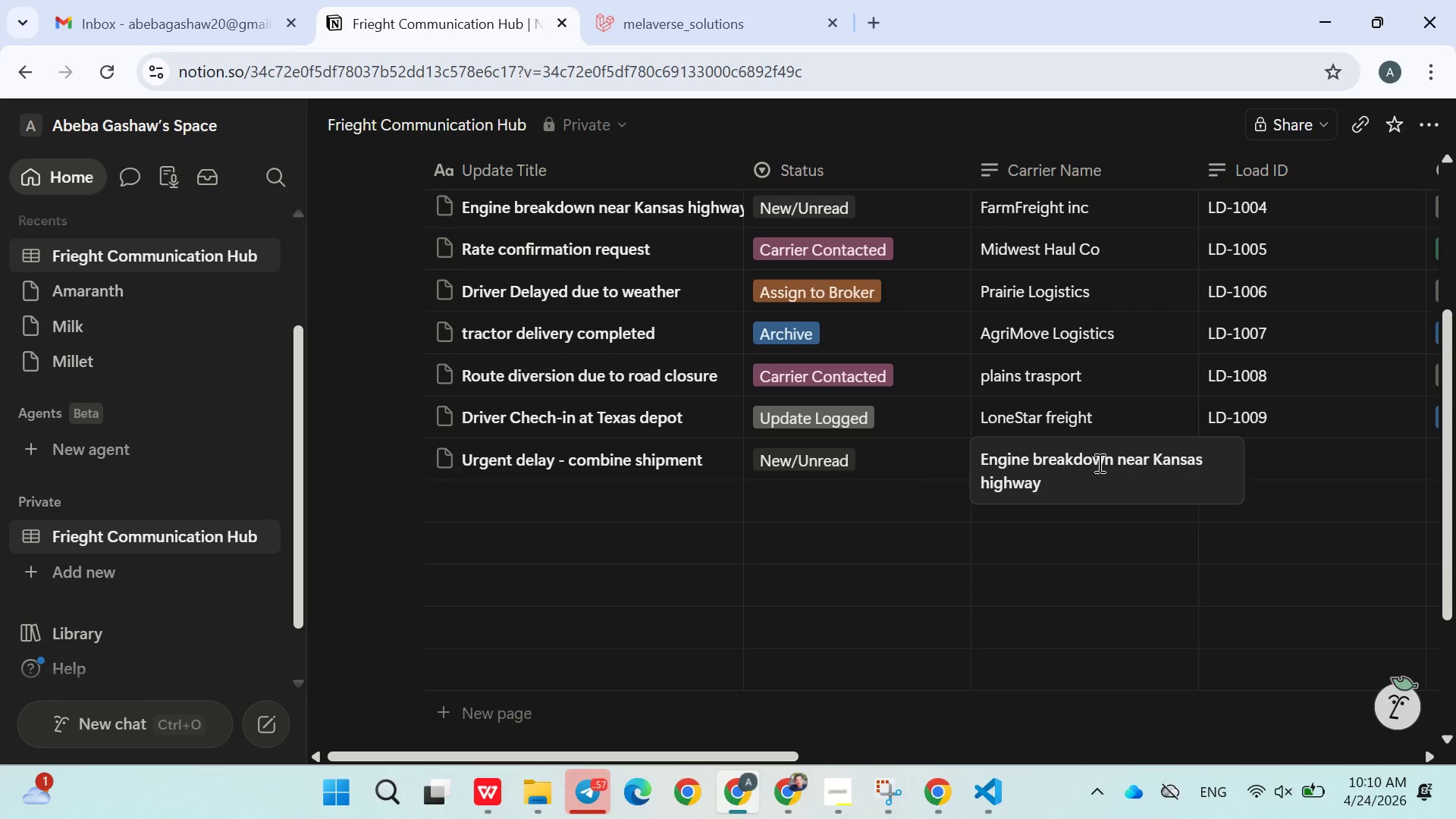 
hold_key(key=ControlLeft, duration=0.55)
 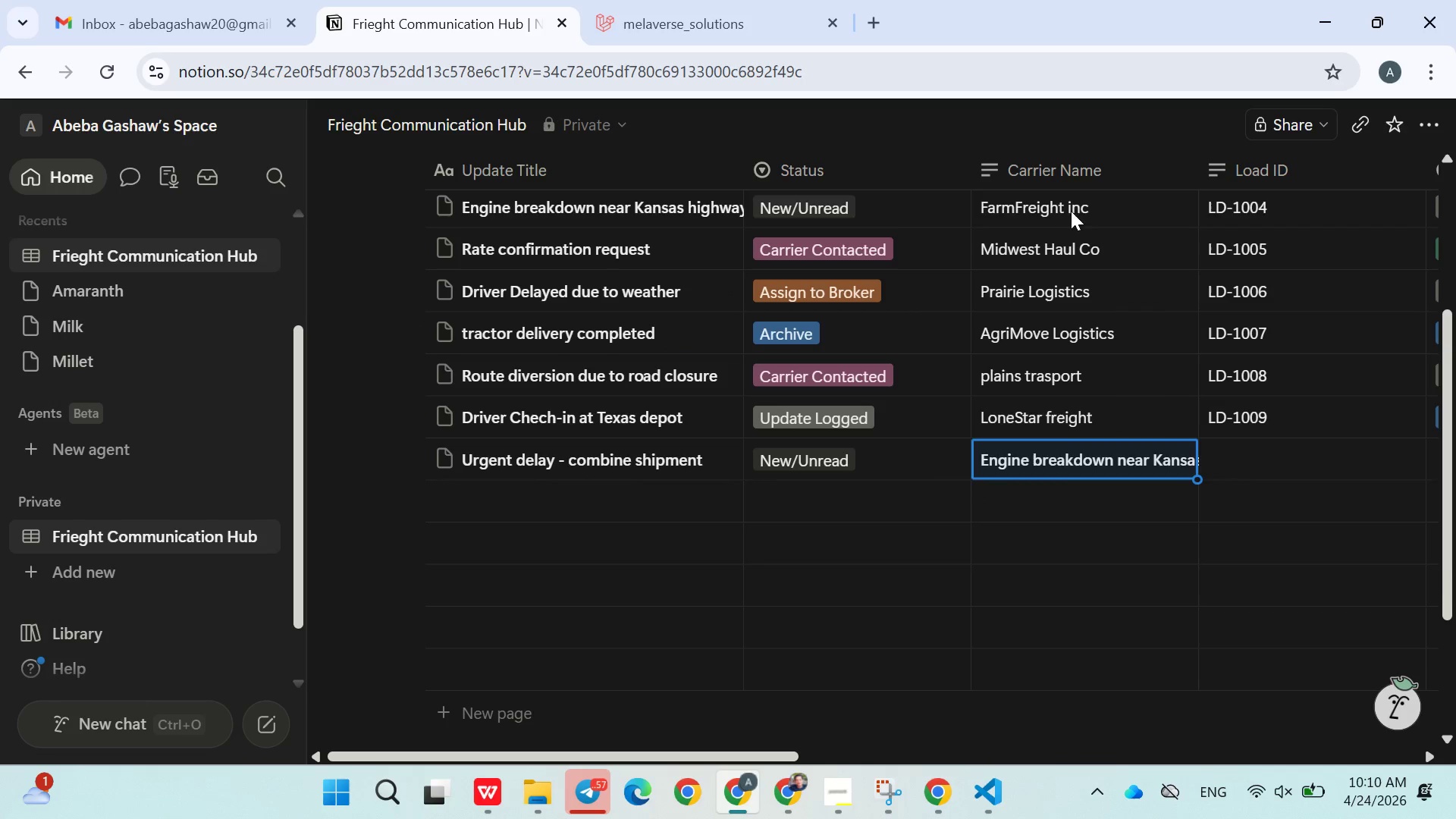 
double_click([1071, 211])
 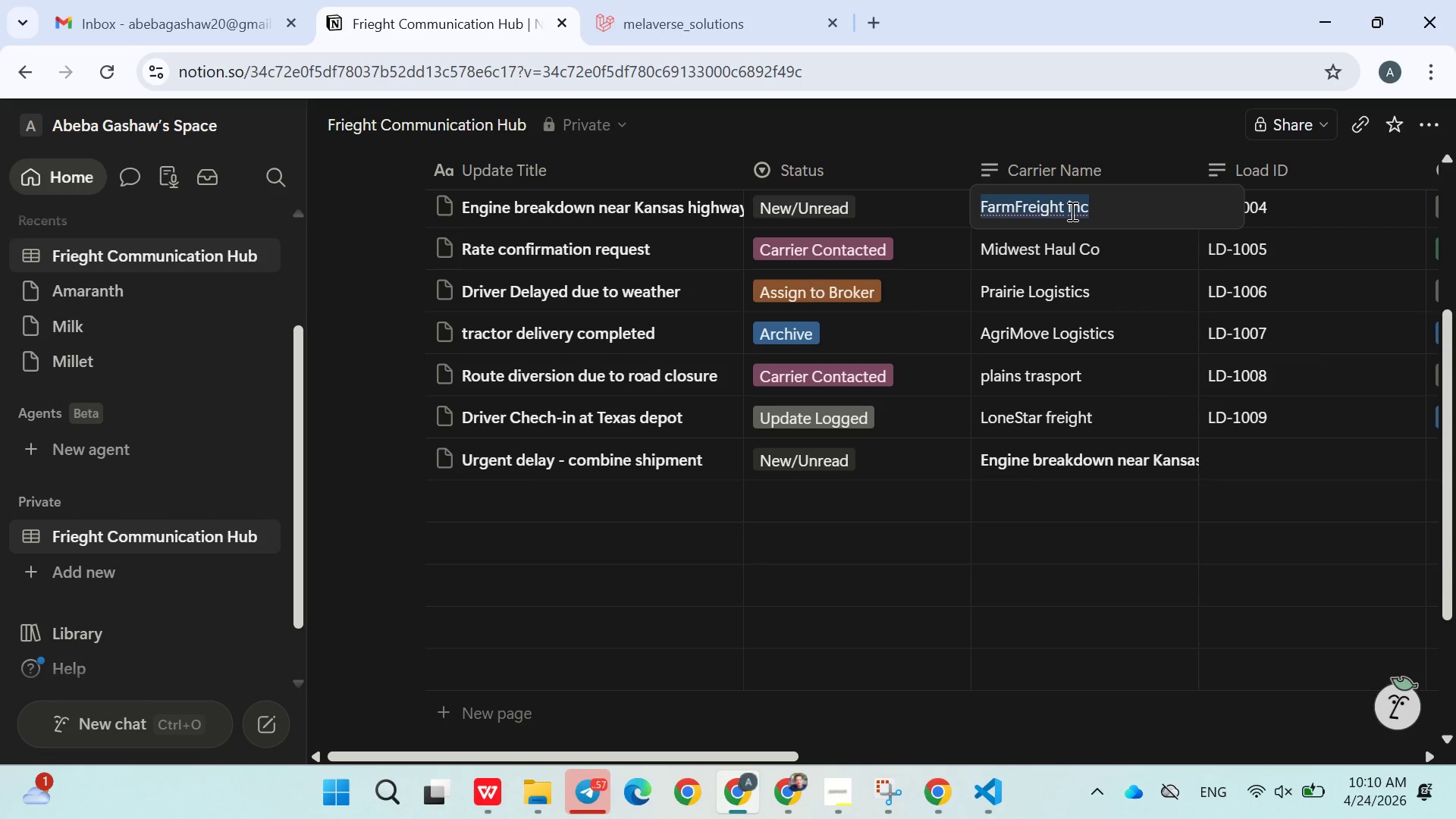 
triple_click([1071, 211])
 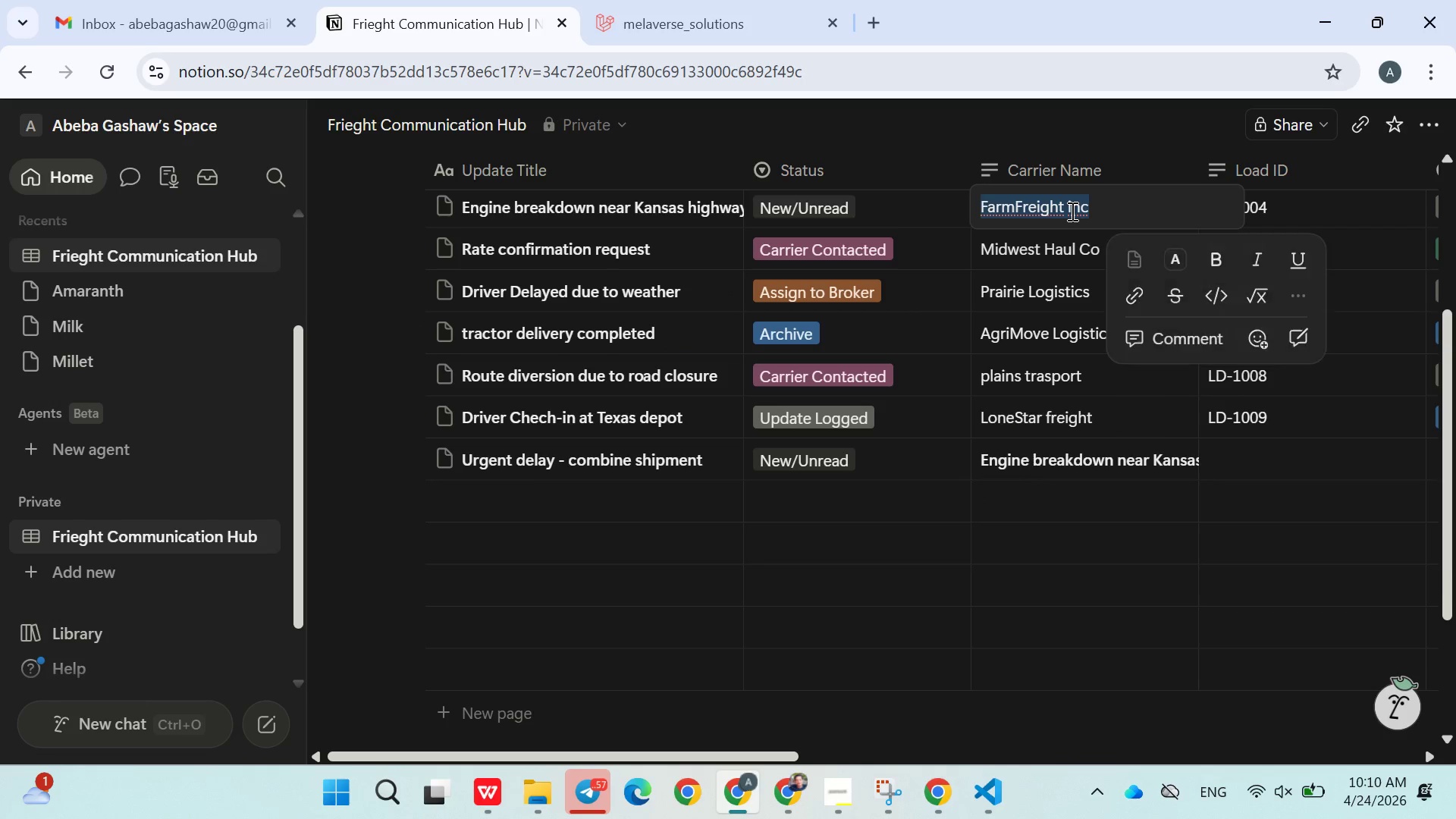 
triple_click([1071, 211])
 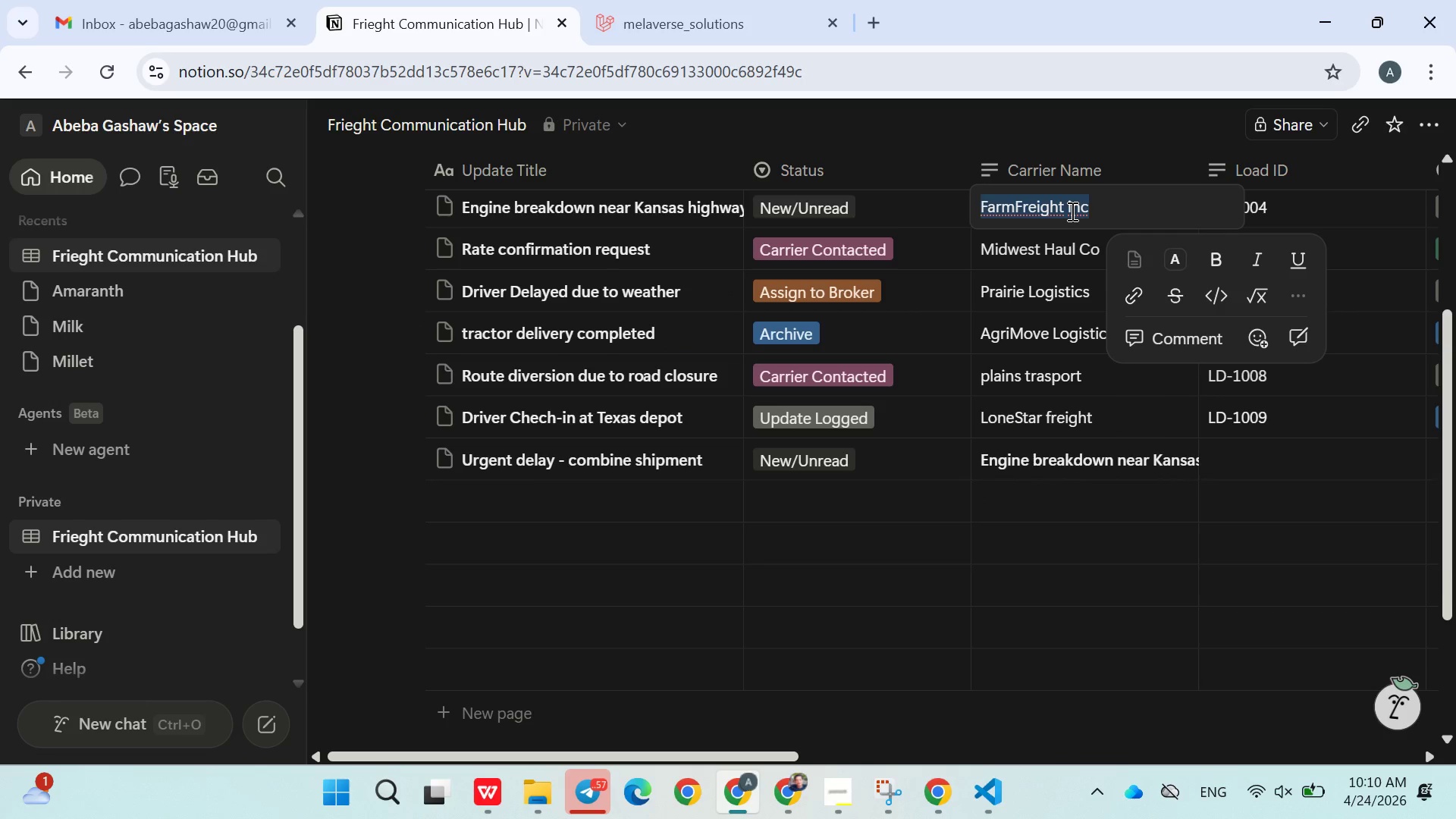 
key(Control+C)
 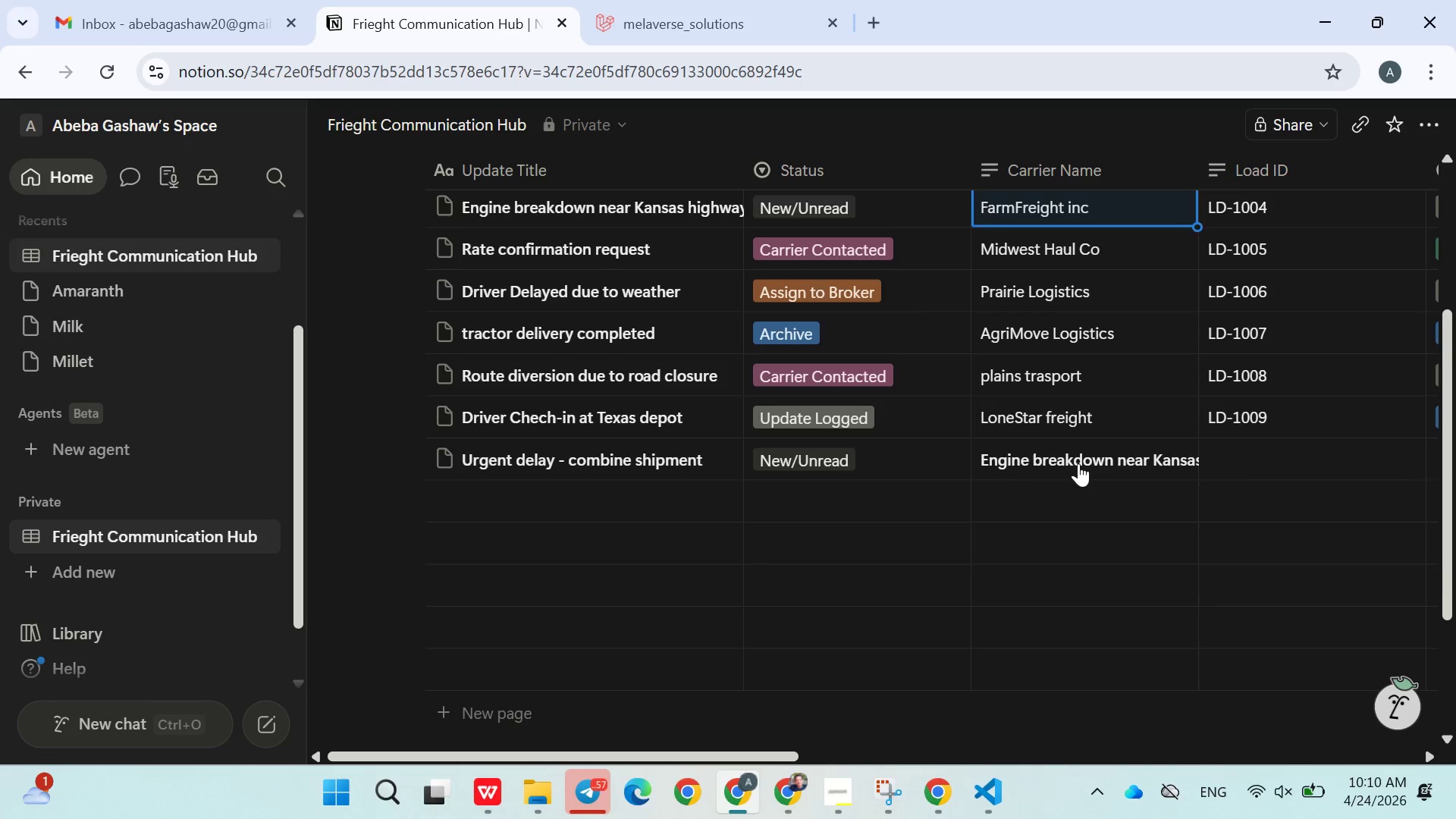 
double_click([1078, 463])
 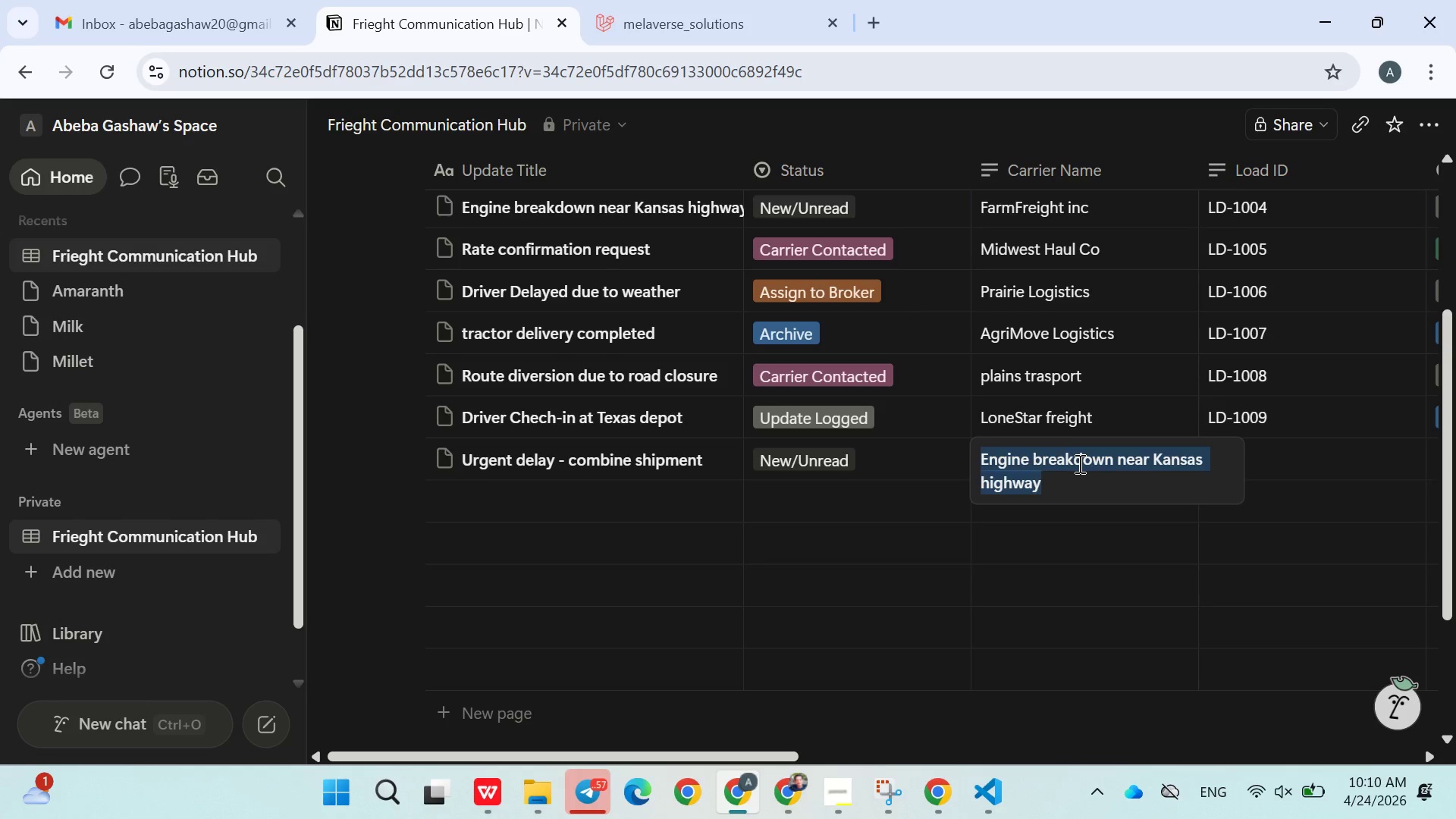 
triple_click([1078, 463])
 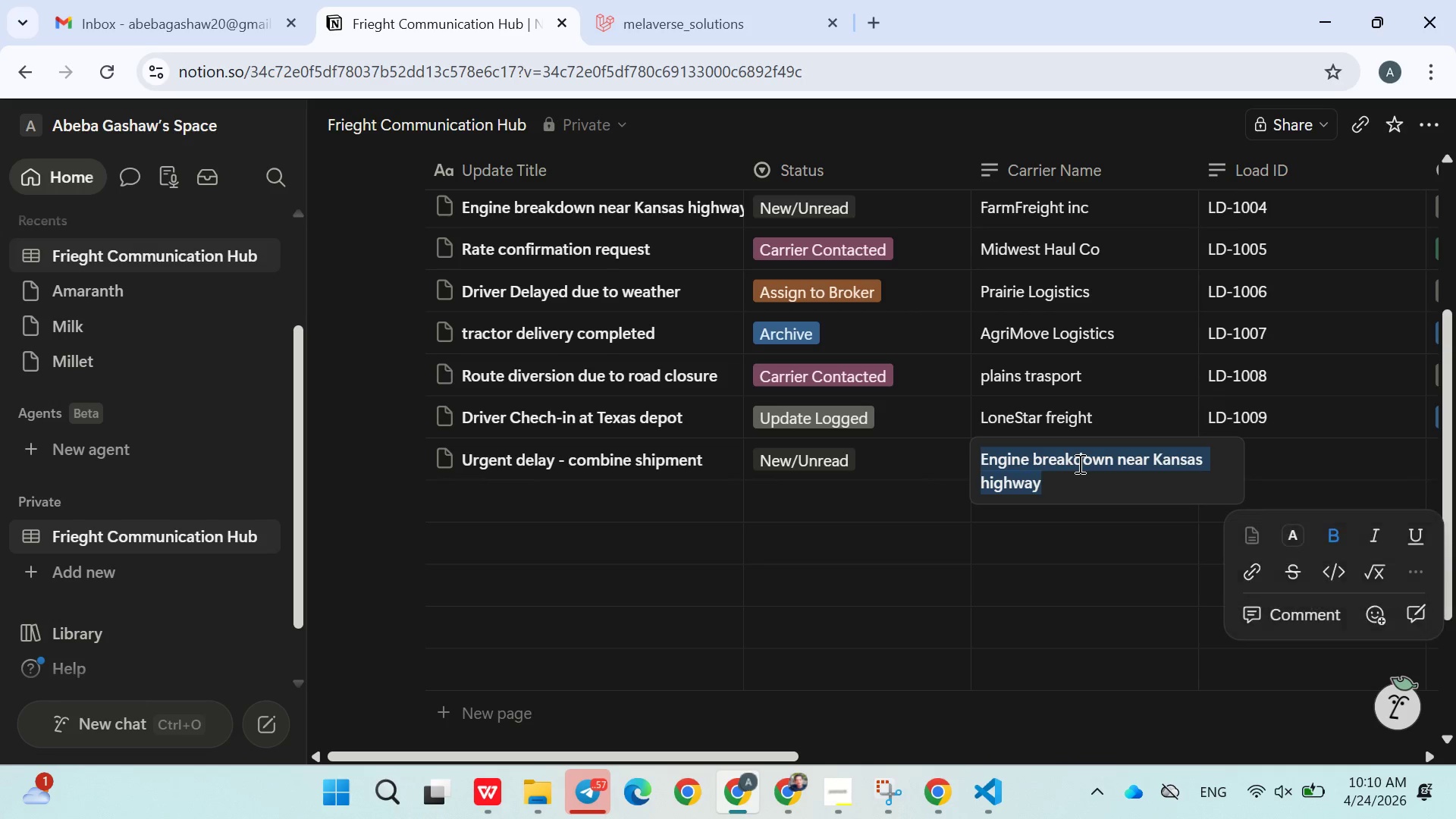 
triple_click([1078, 463])
 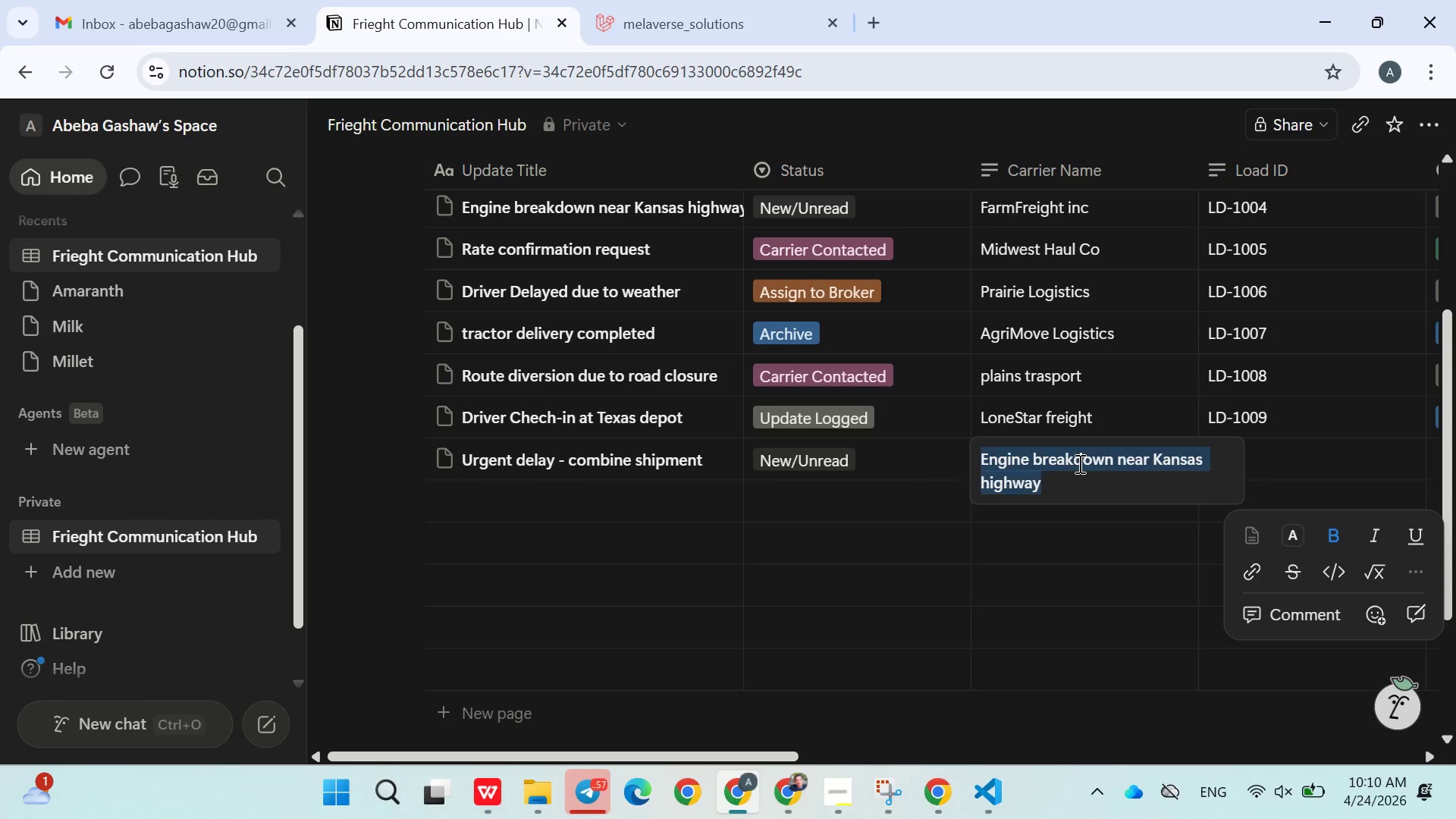 
key(Control+ControlLeft)
 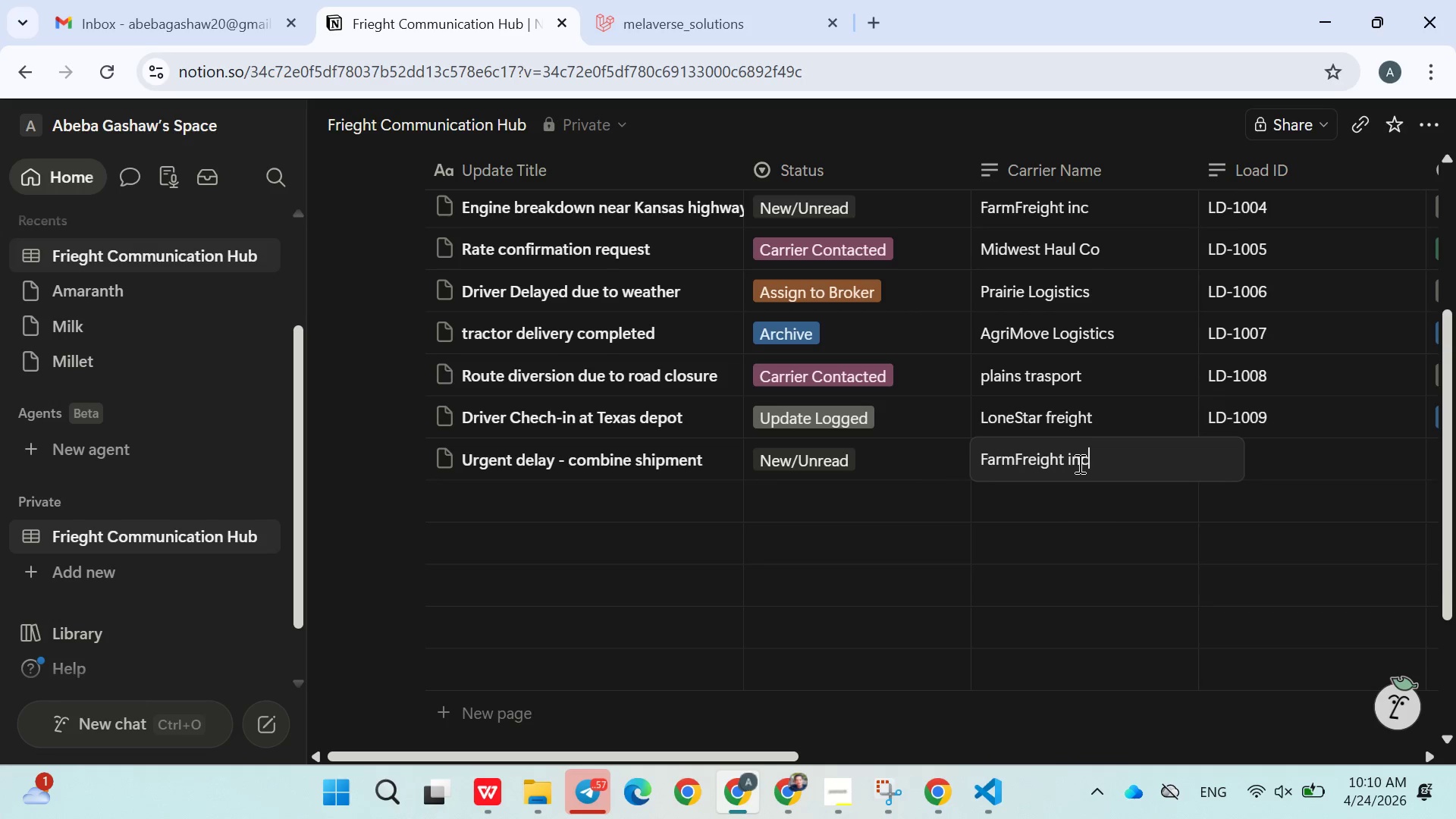 
key(Control+V)
 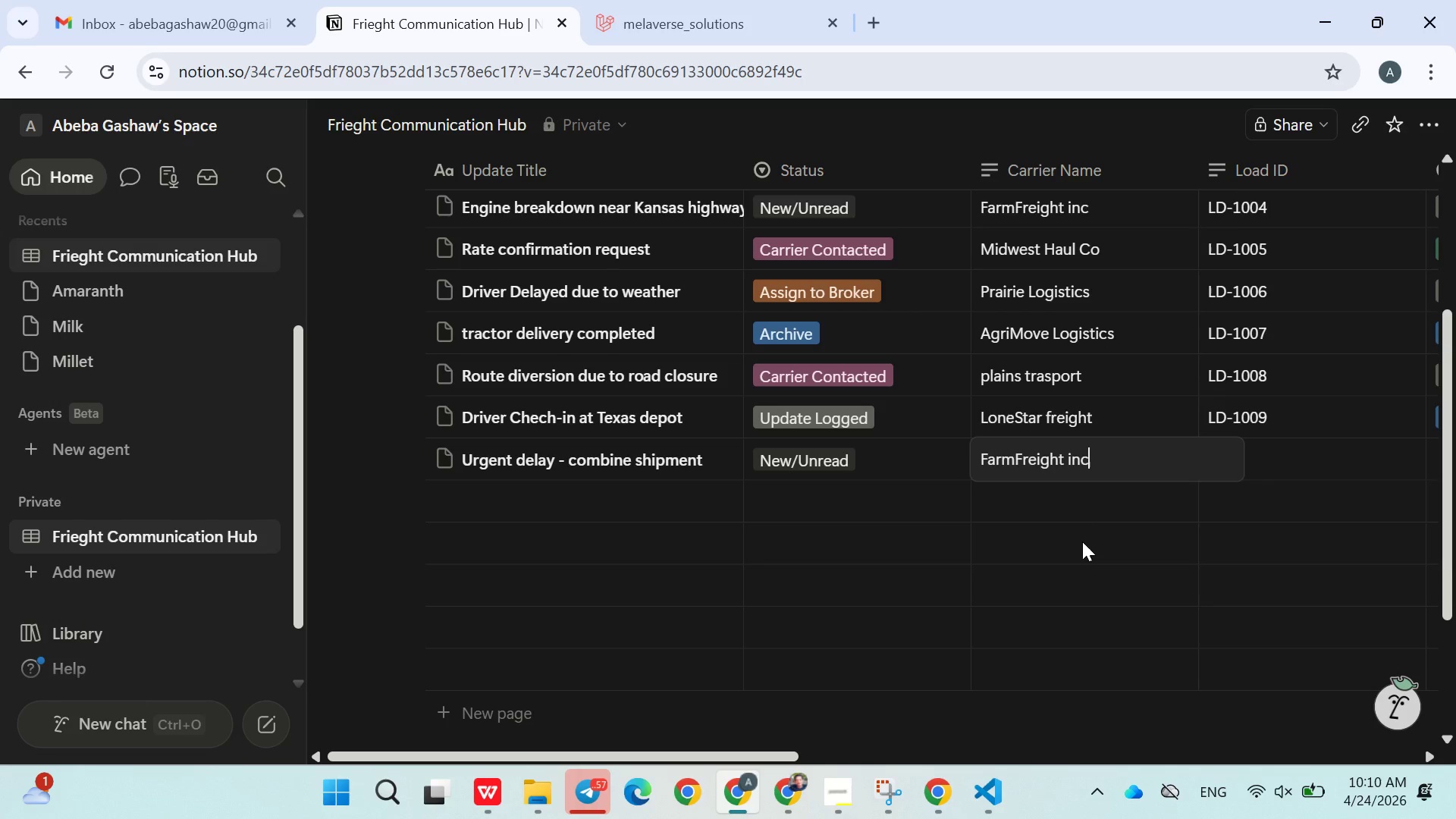 
left_click([1082, 541])
 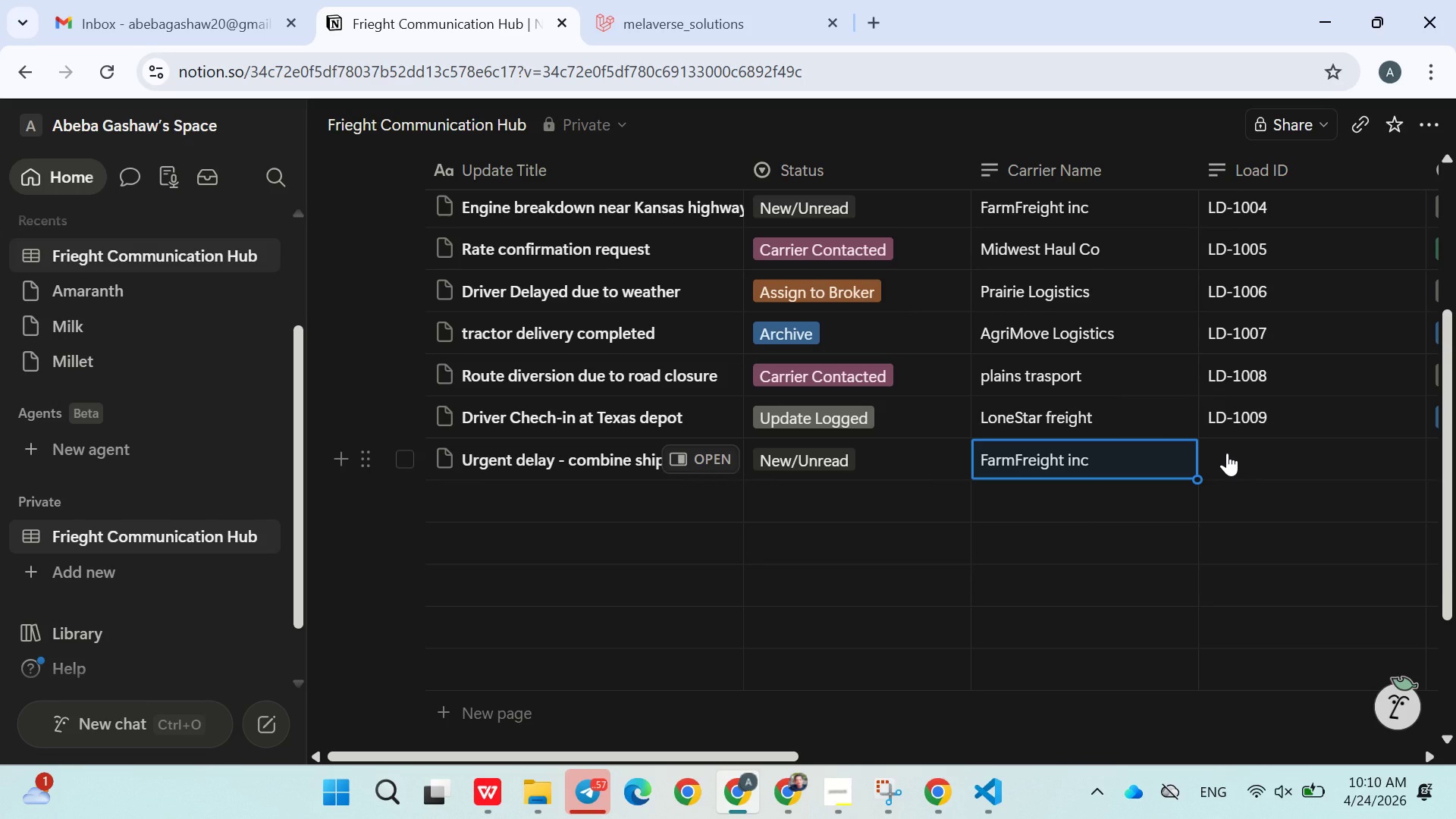 
wait(6.8)
 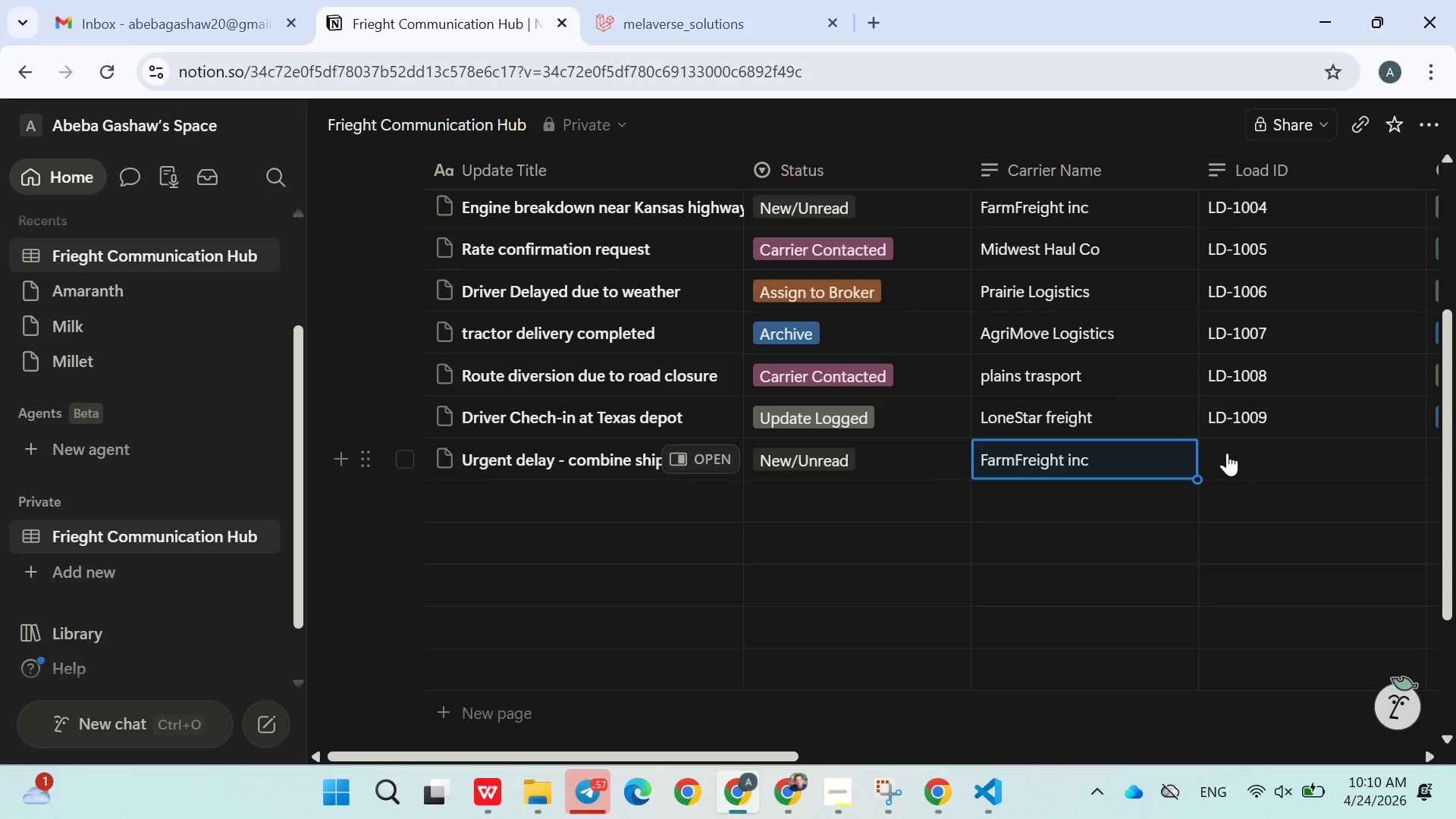 
left_click([1227, 453])
 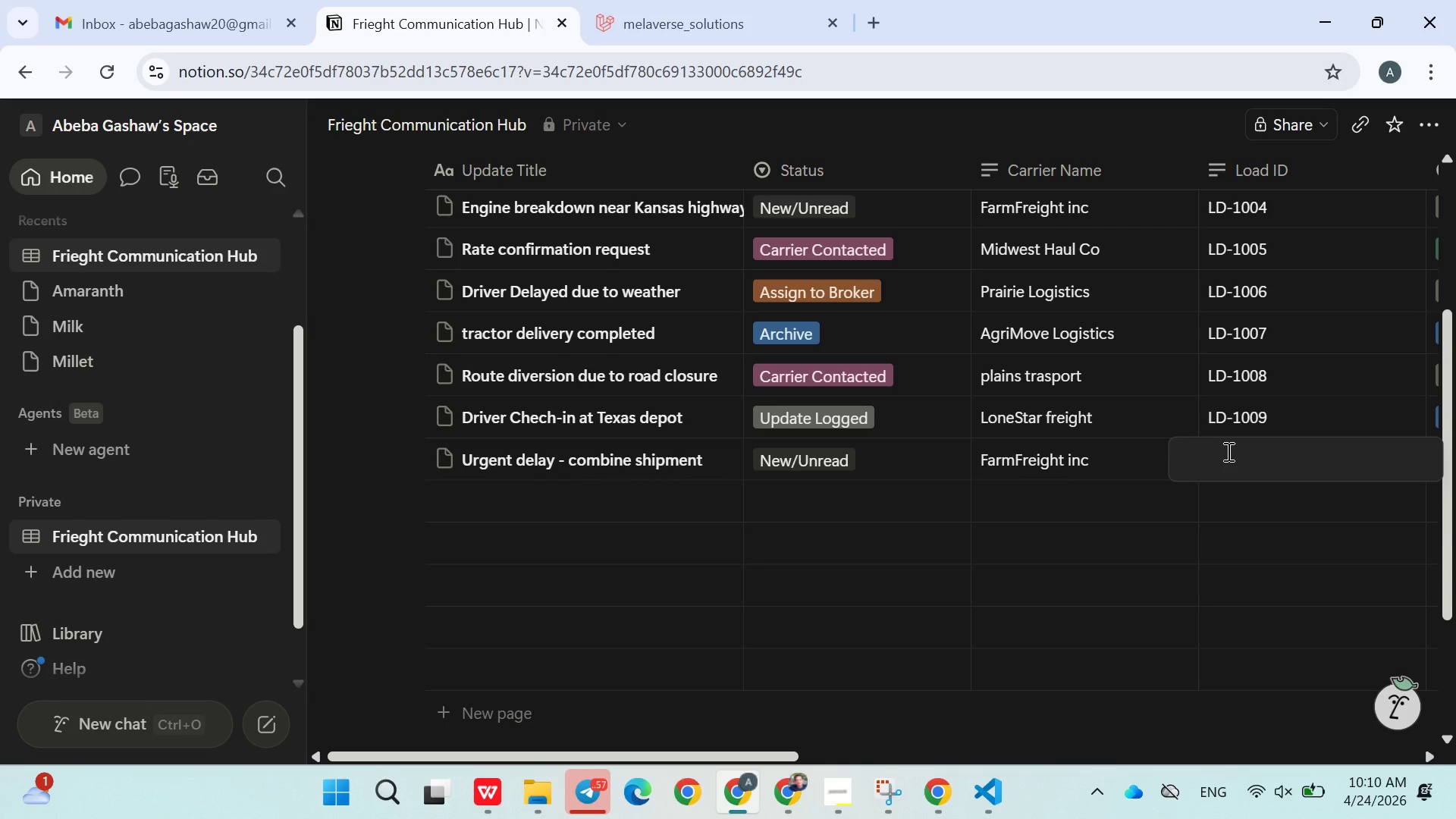 
type(LD-1010)
 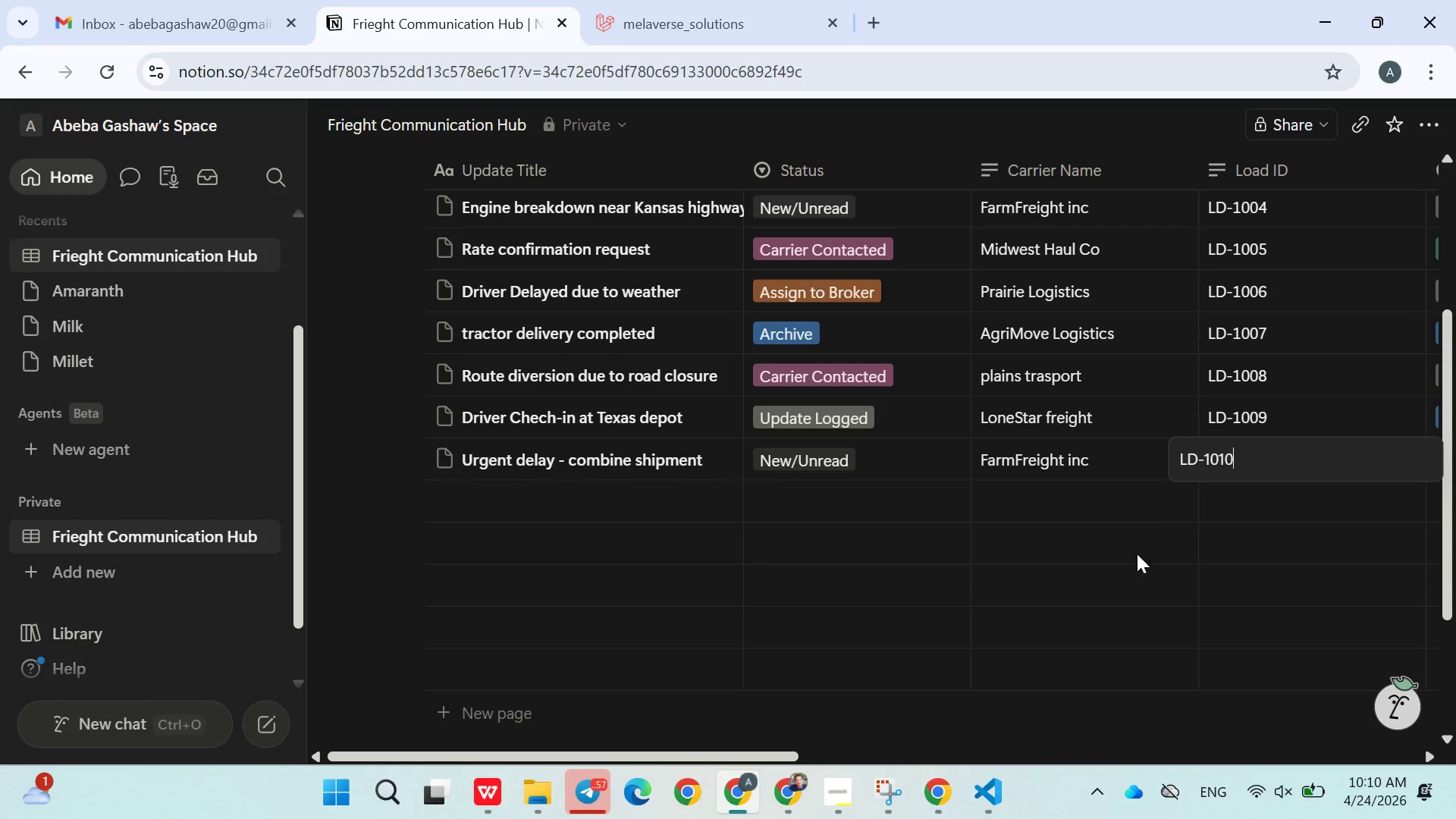 
left_click([1134, 556])
 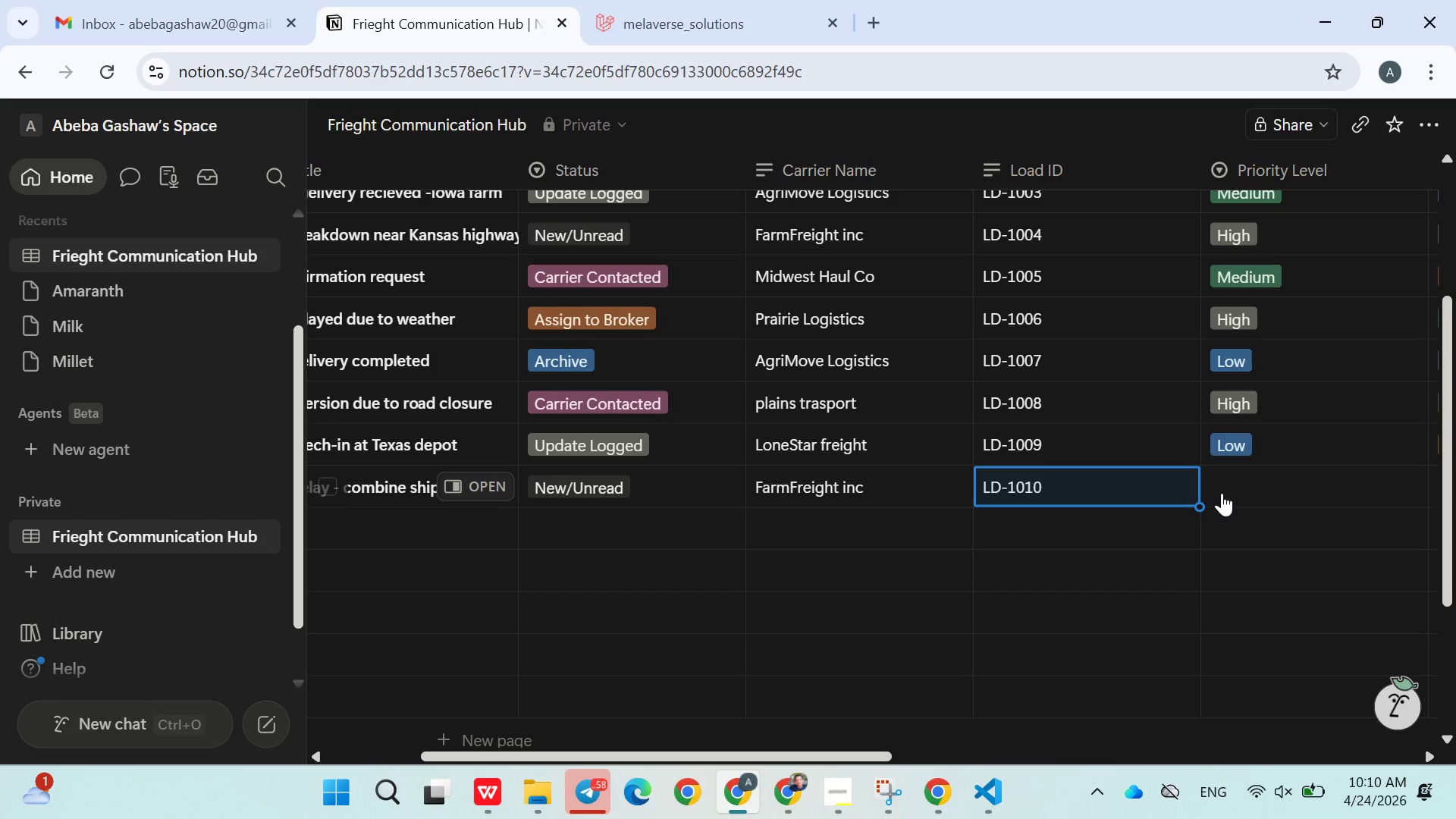 
wait(7.72)
 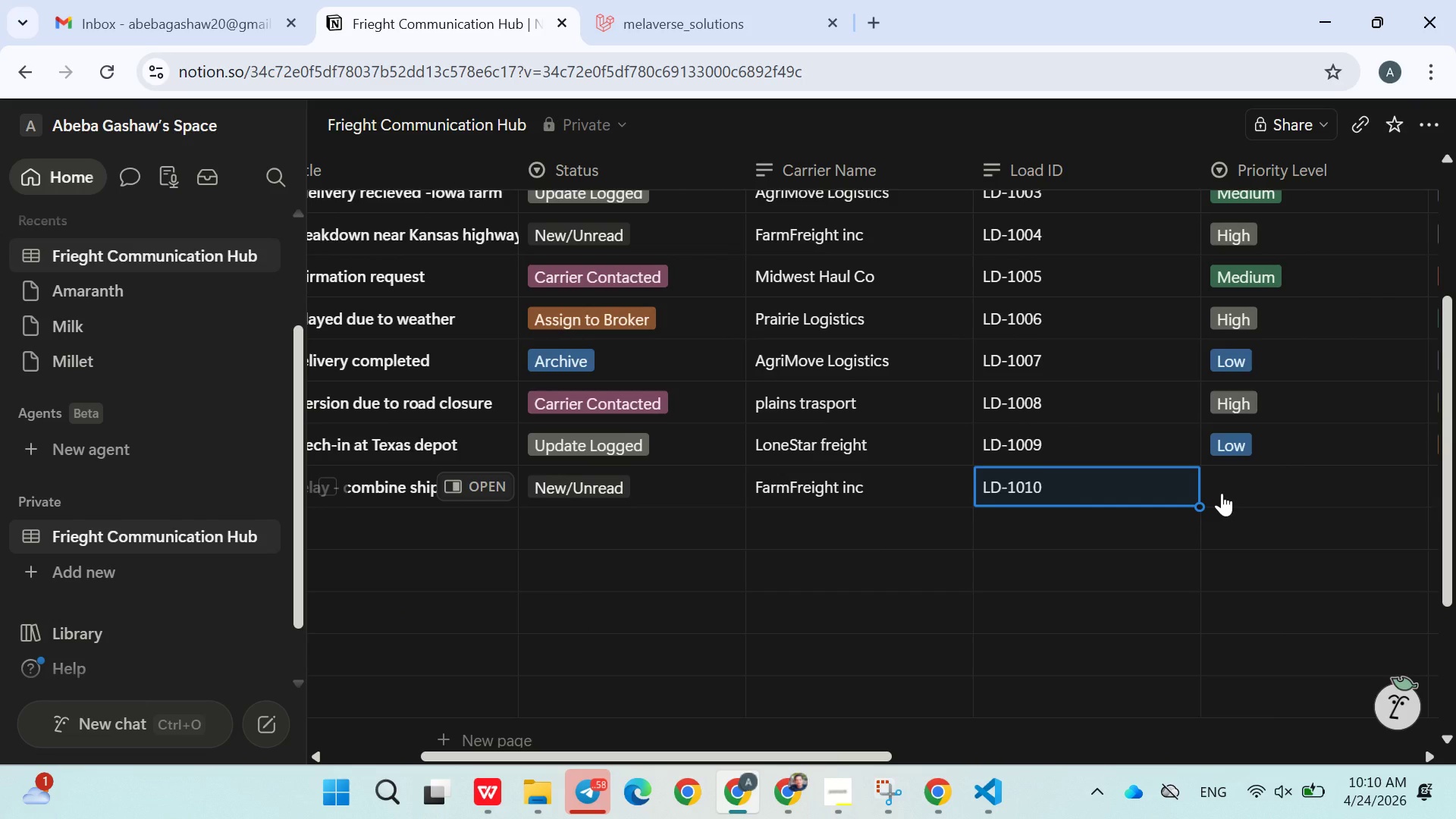 
left_click([1228, 485])
 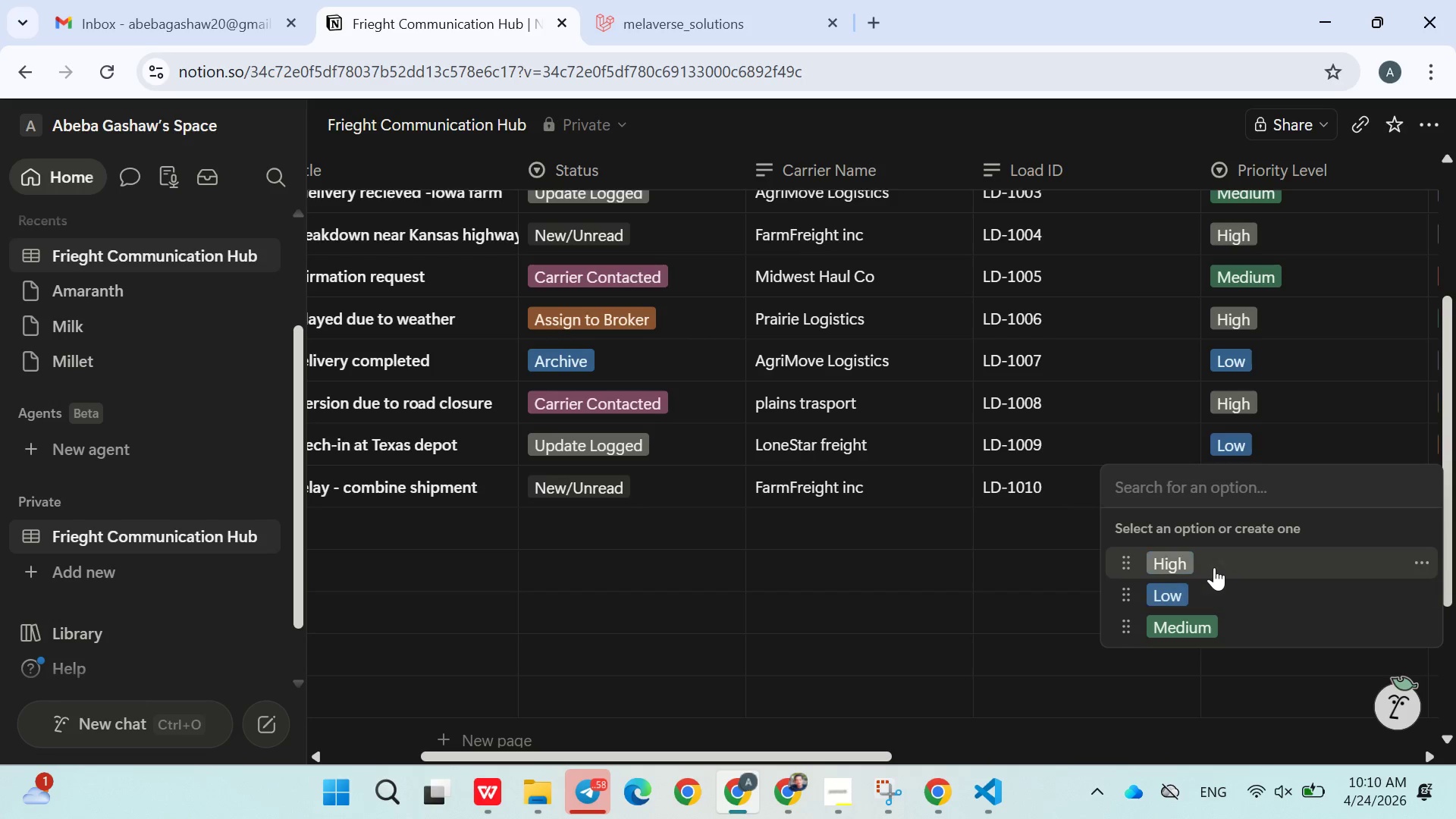 
left_click([1214, 566])
 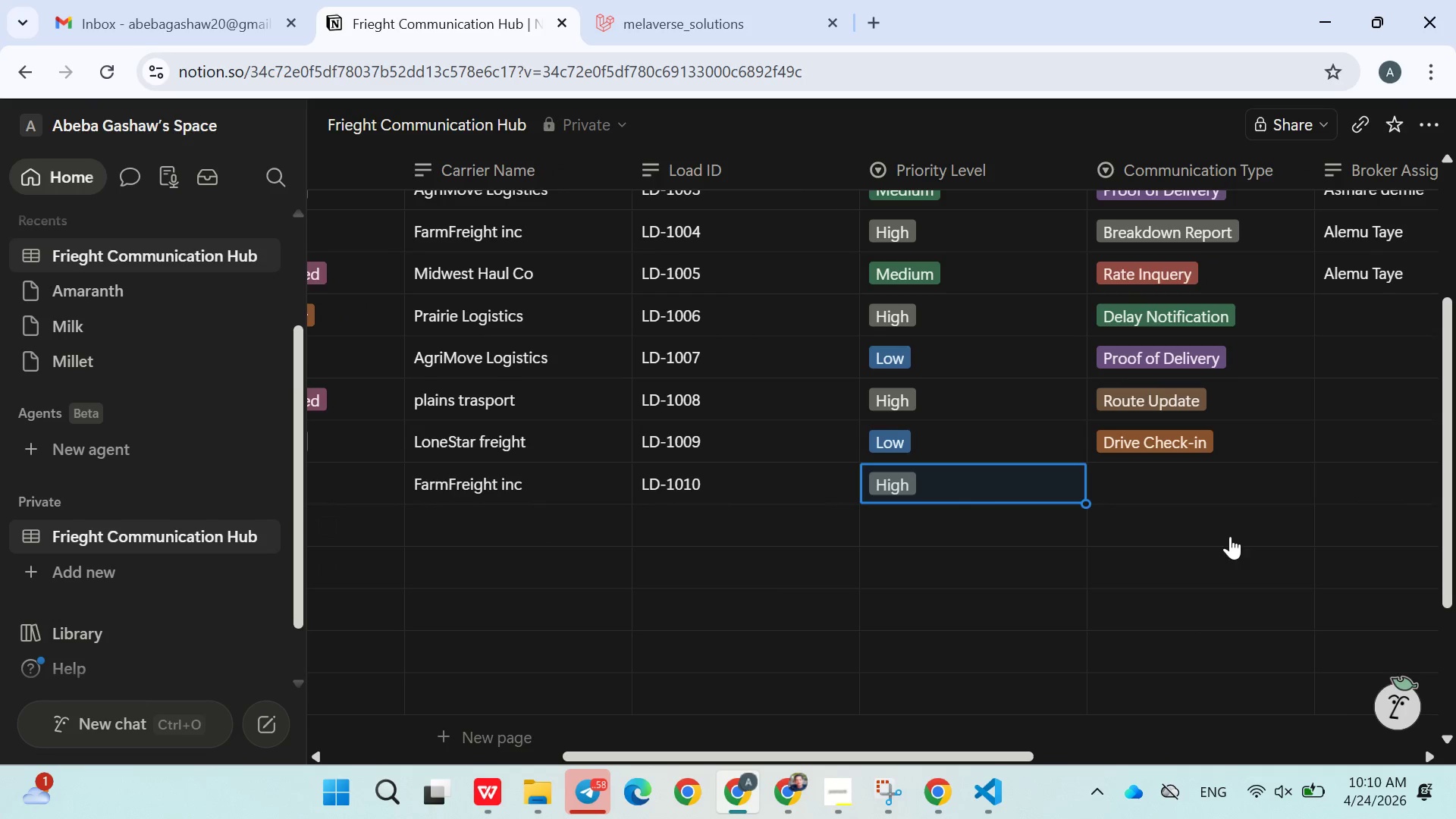 
left_click([1169, 504])
 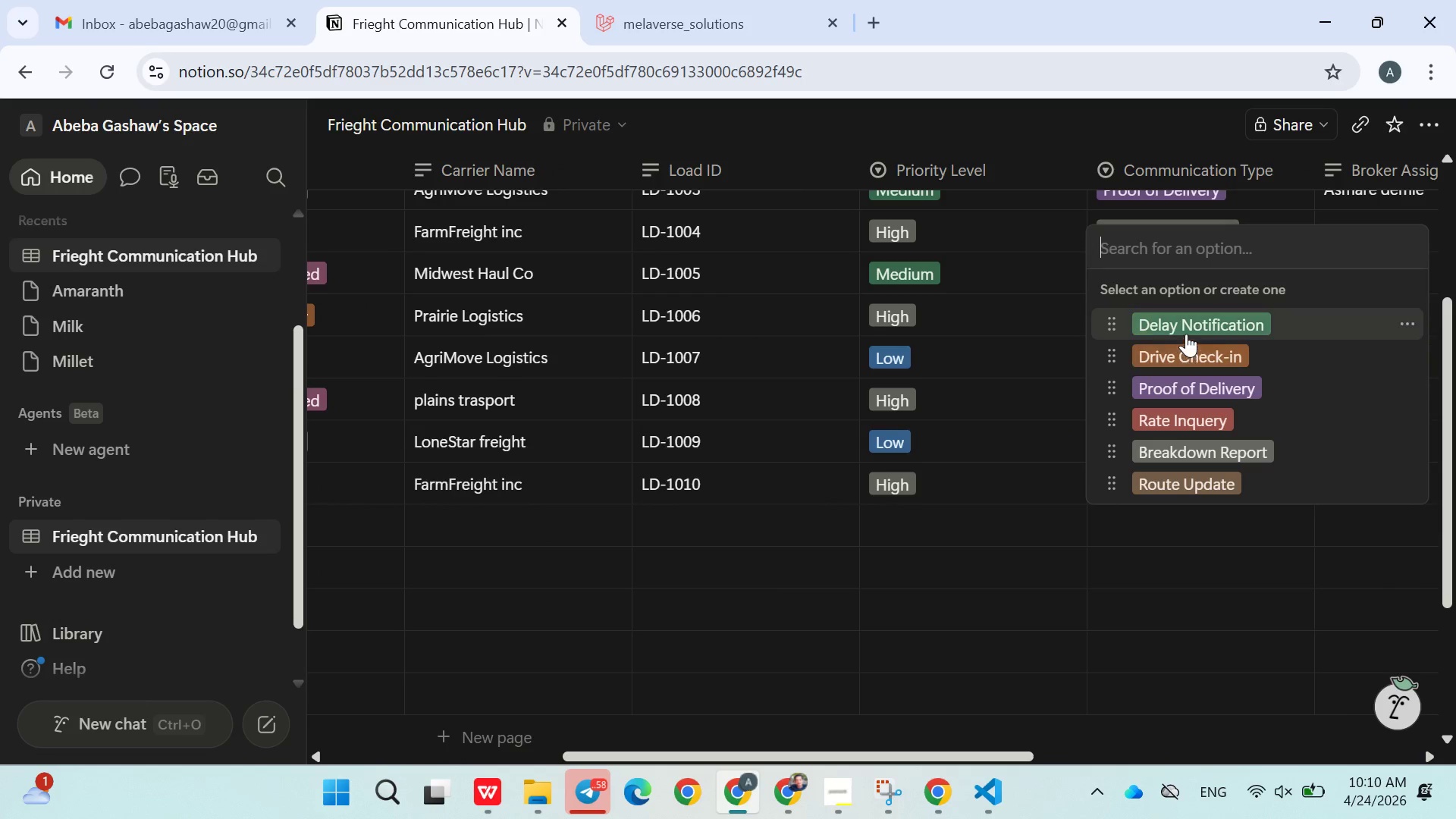 
left_click([1190, 327])
 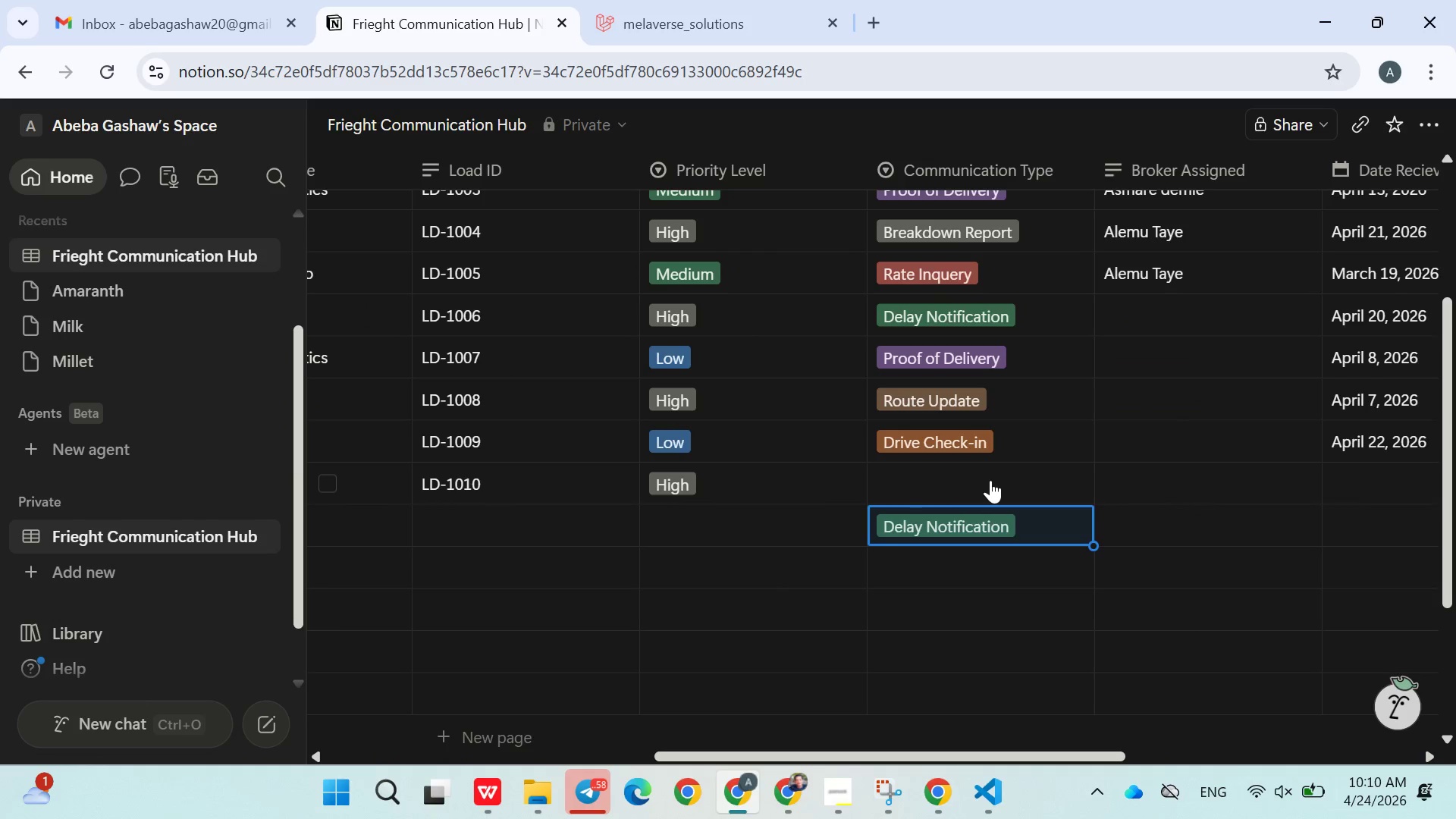 
double_click([990, 480])
 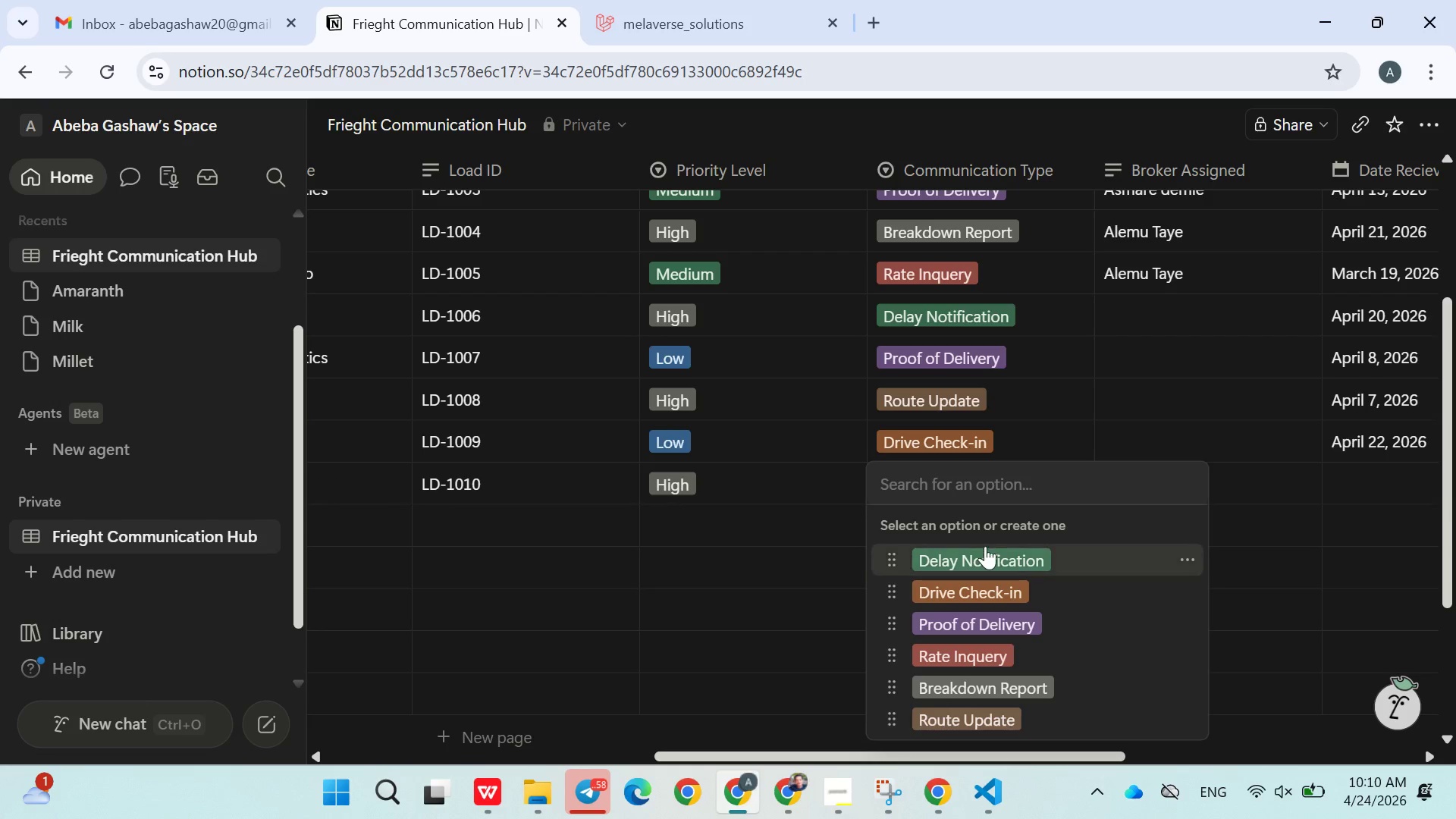 
left_click([985, 546])
 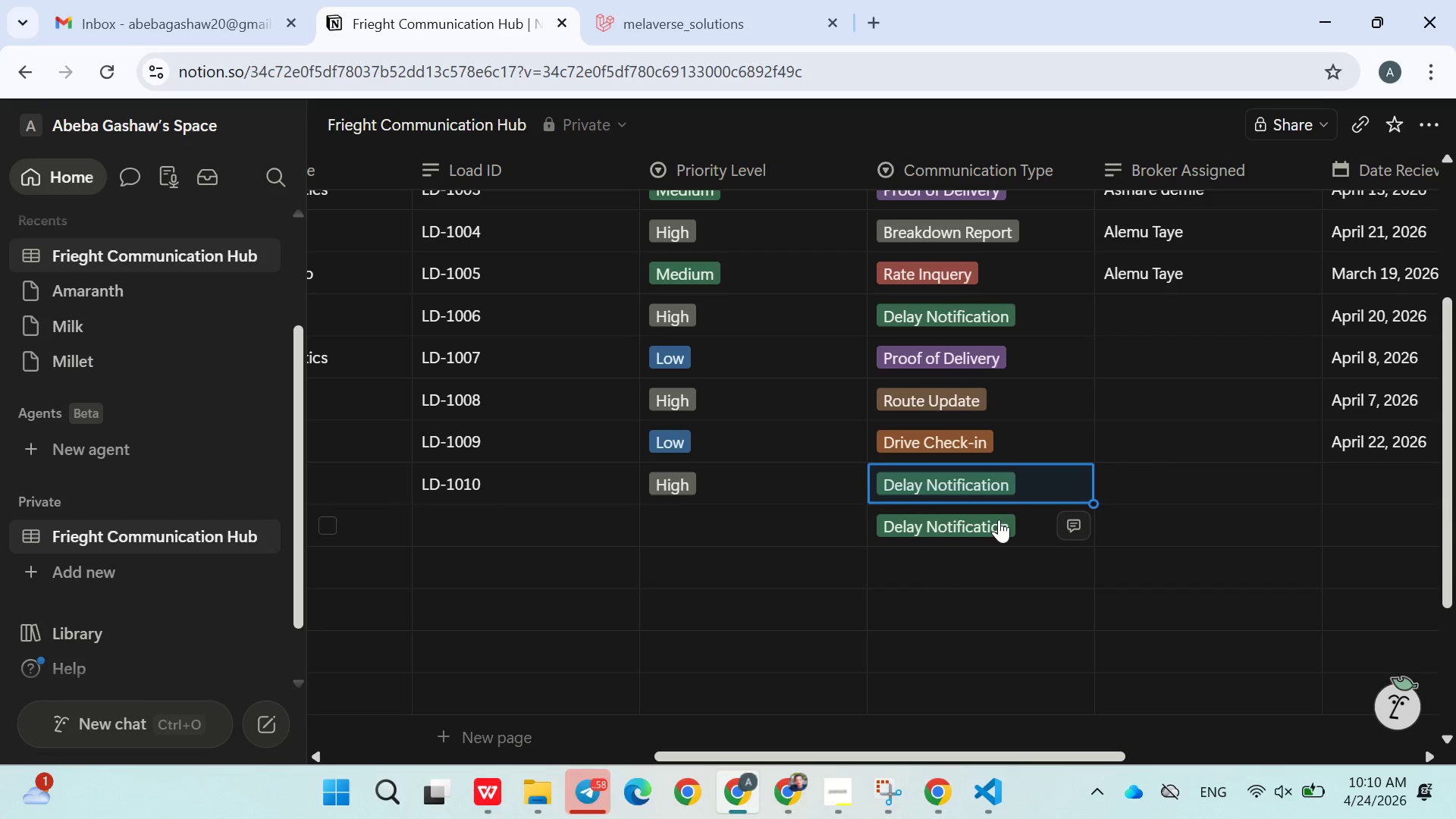 
left_click([999, 519])
 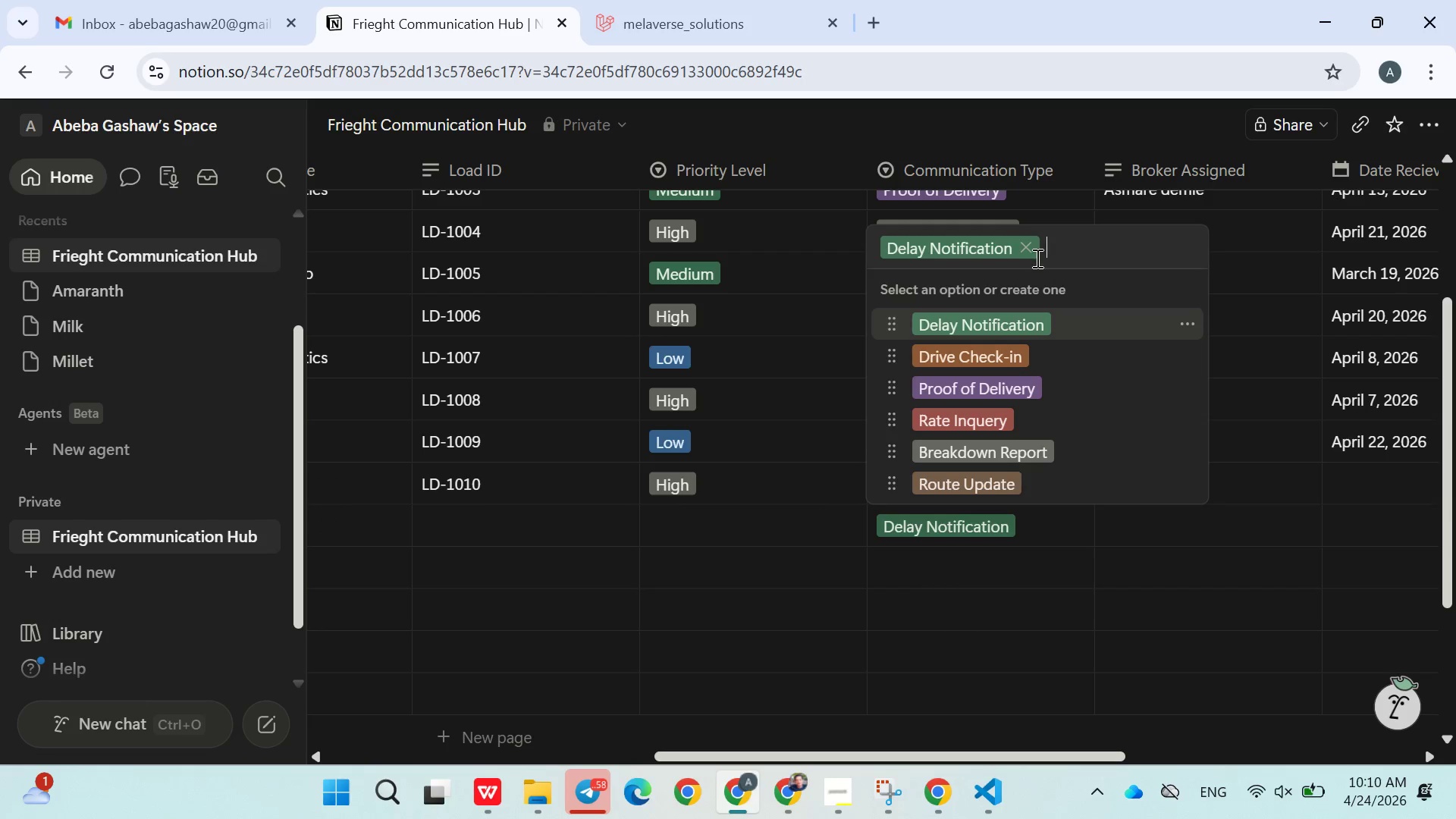 
left_click([1031, 251])
 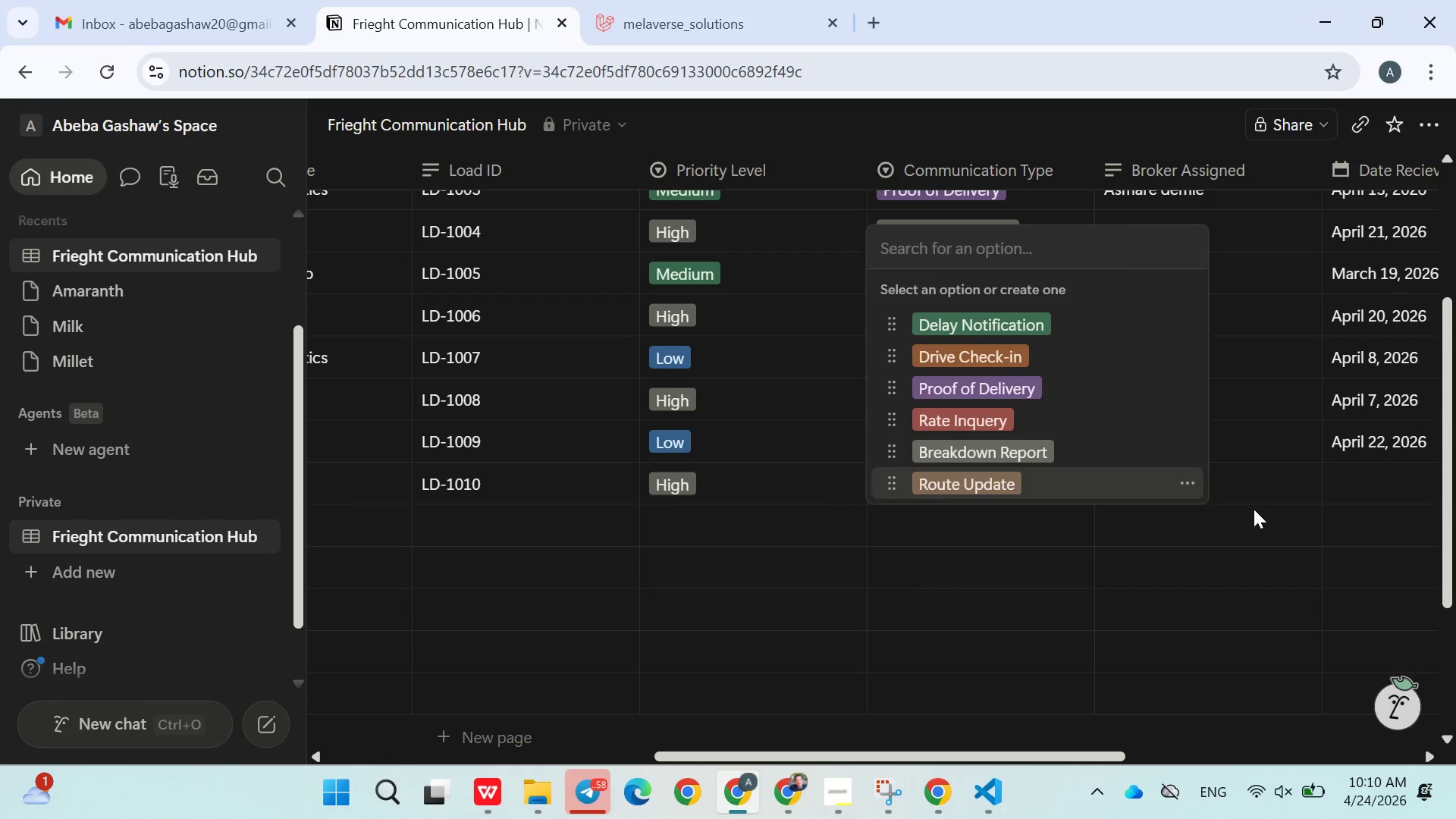 
left_click([1254, 509])
 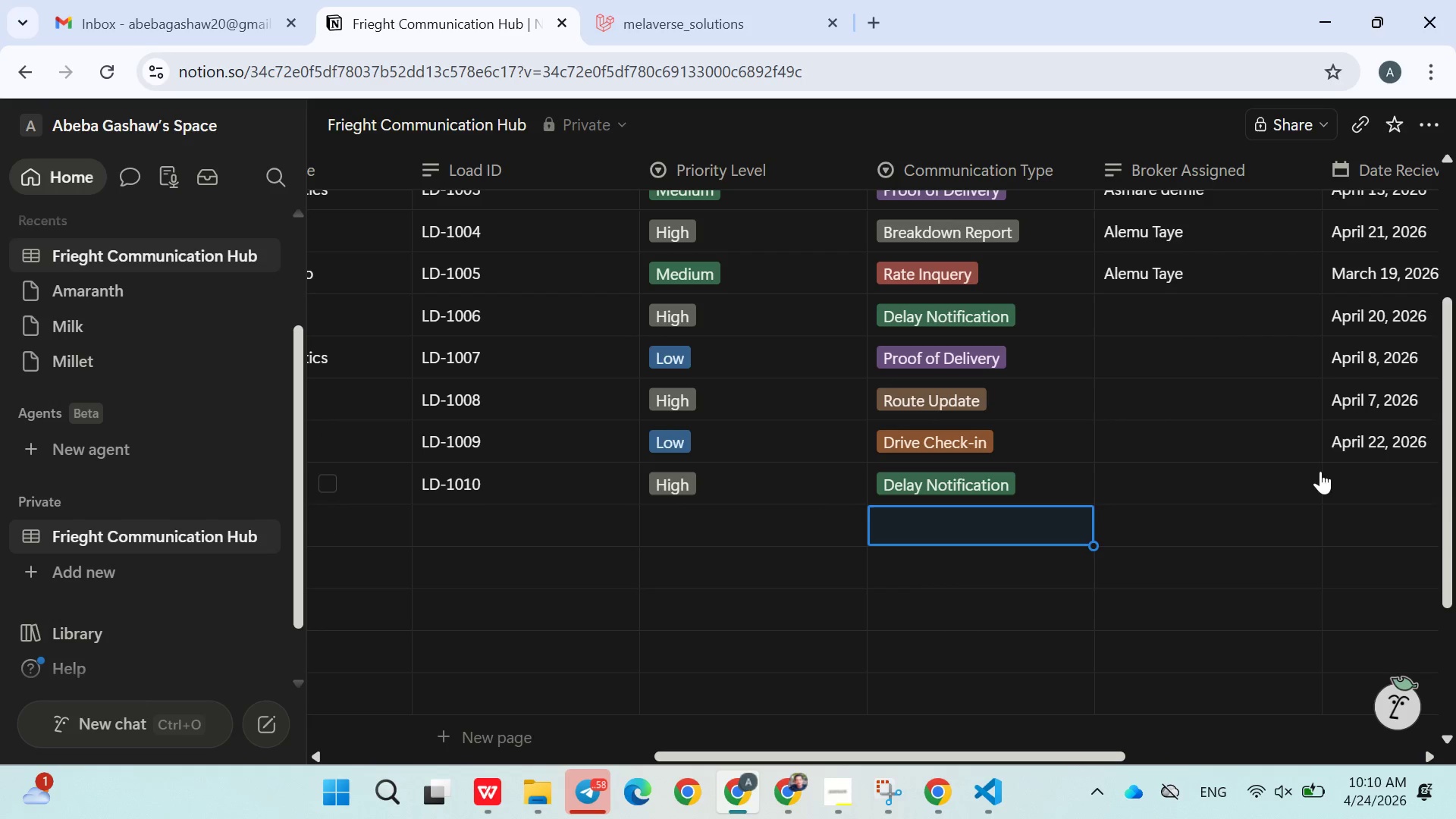 
left_click([1354, 472])
 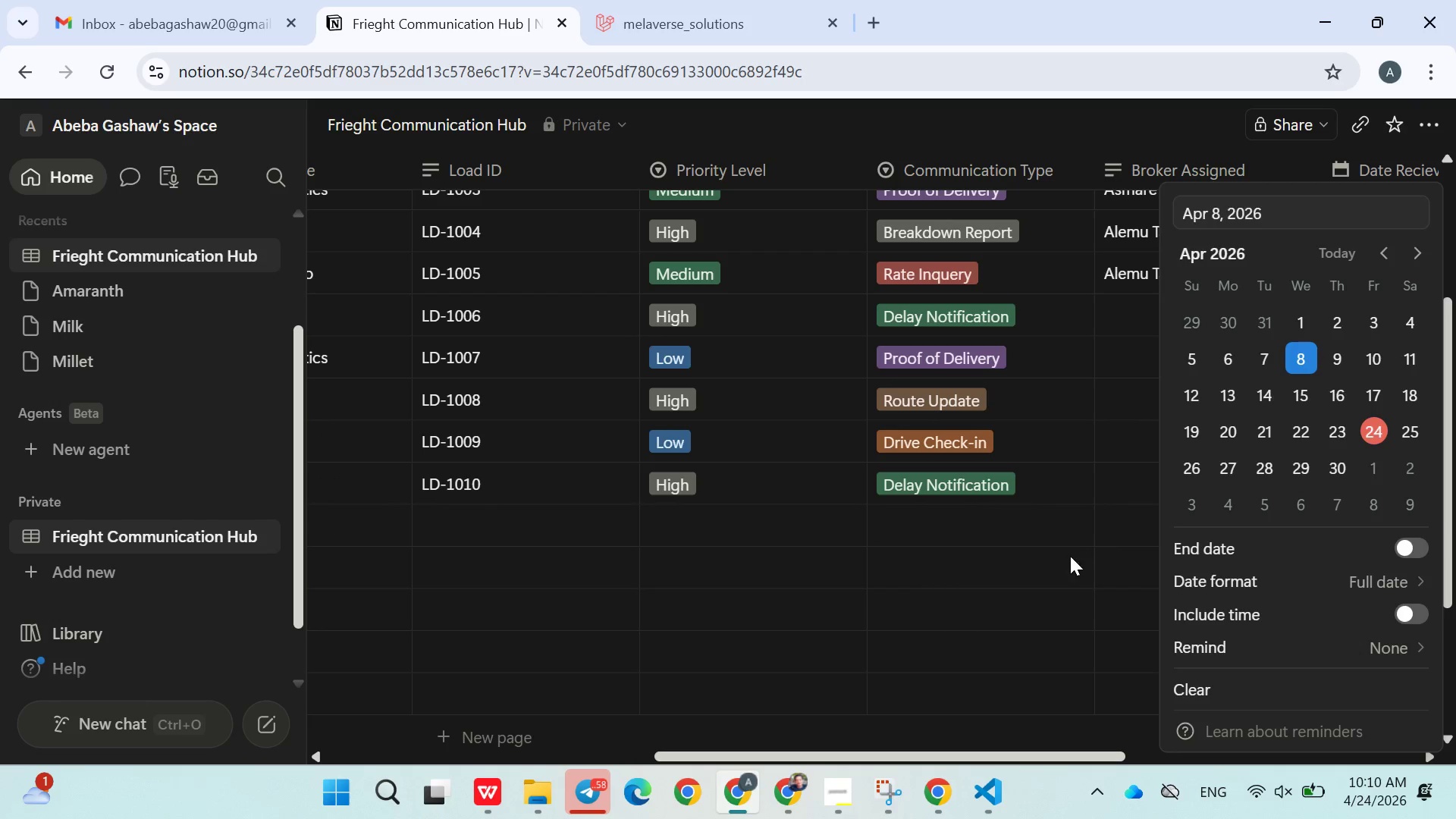 
double_click([1069, 557])
 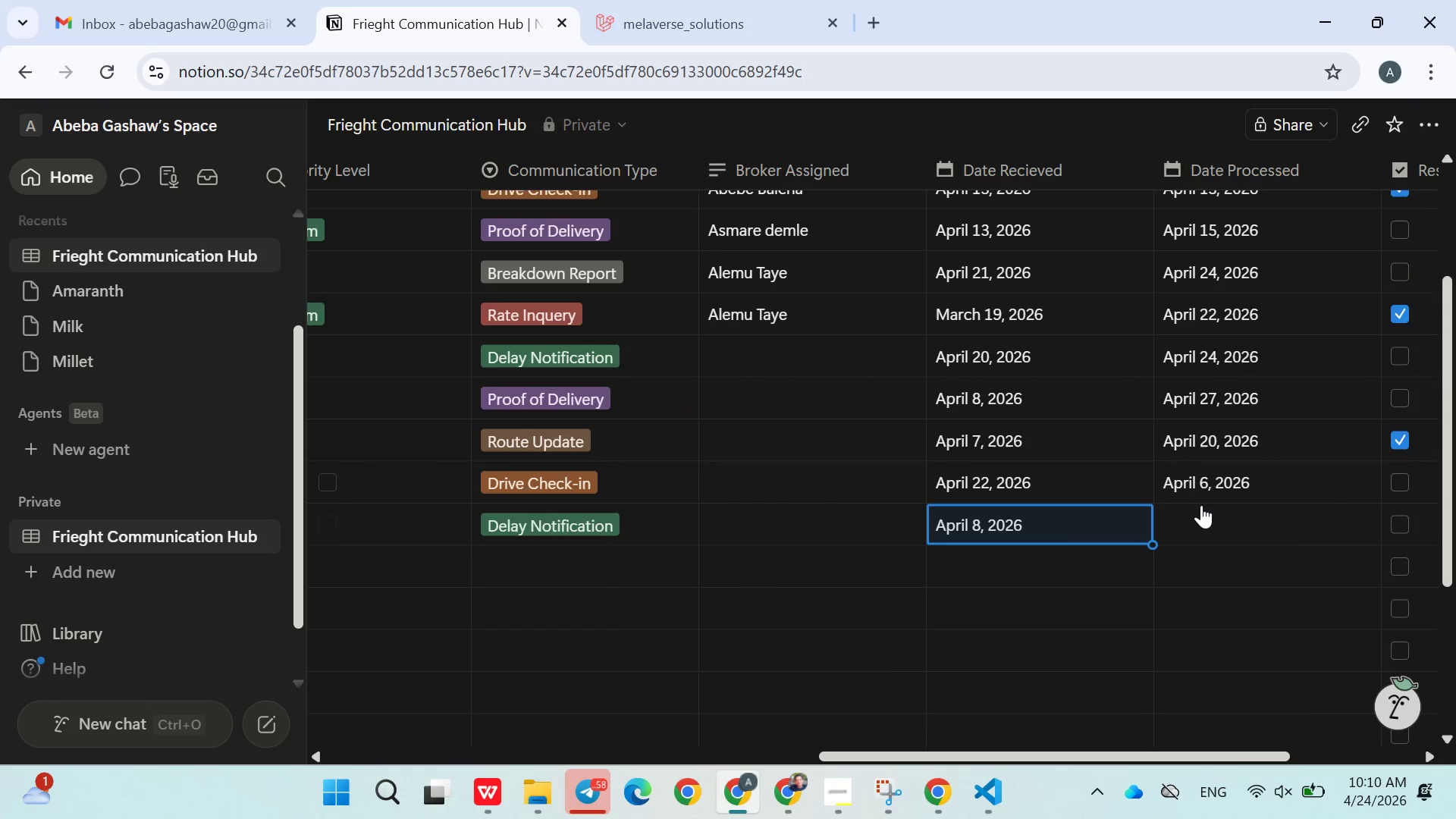 
left_click([1203, 509])
 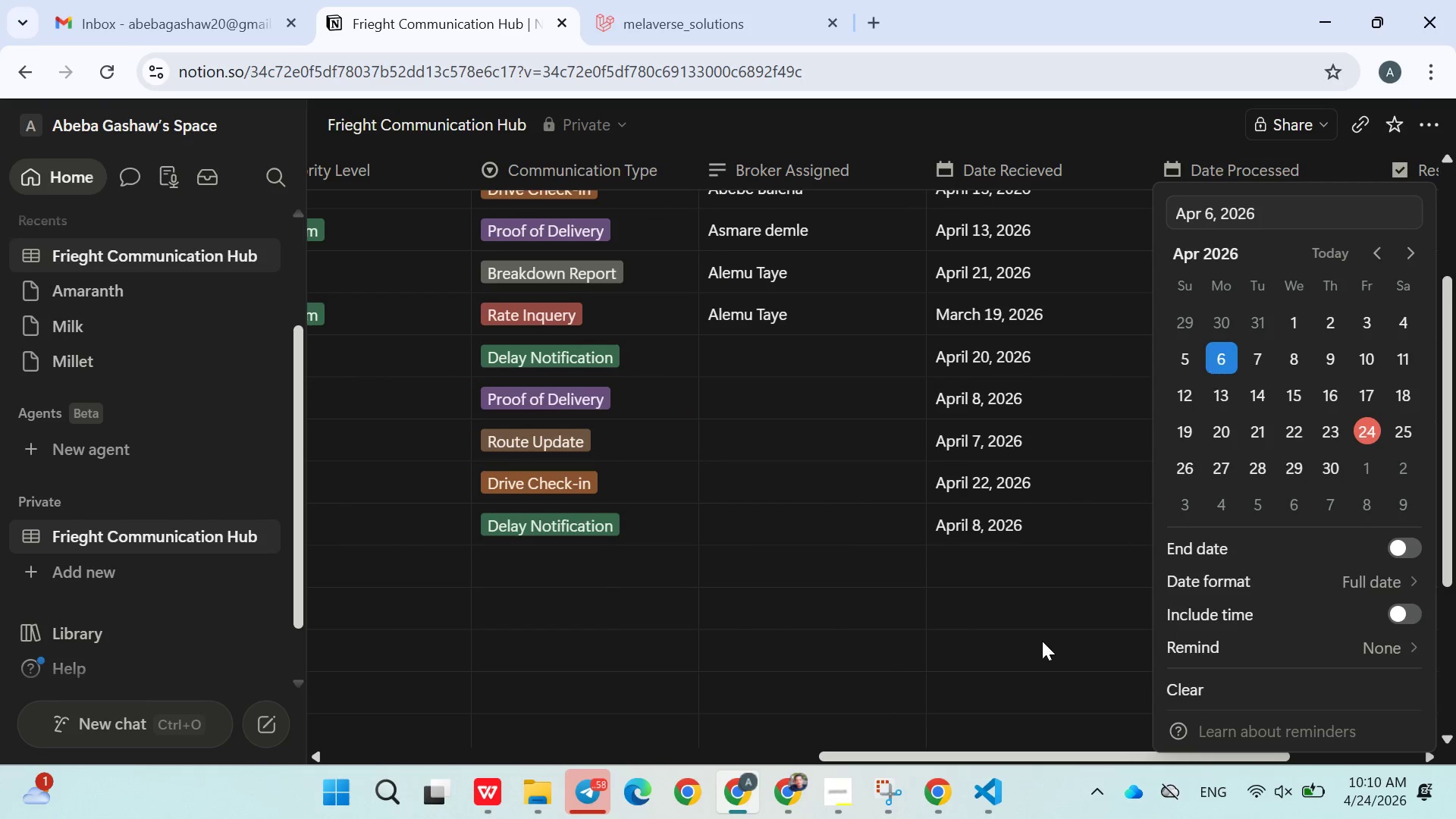 
double_click([1036, 650])
 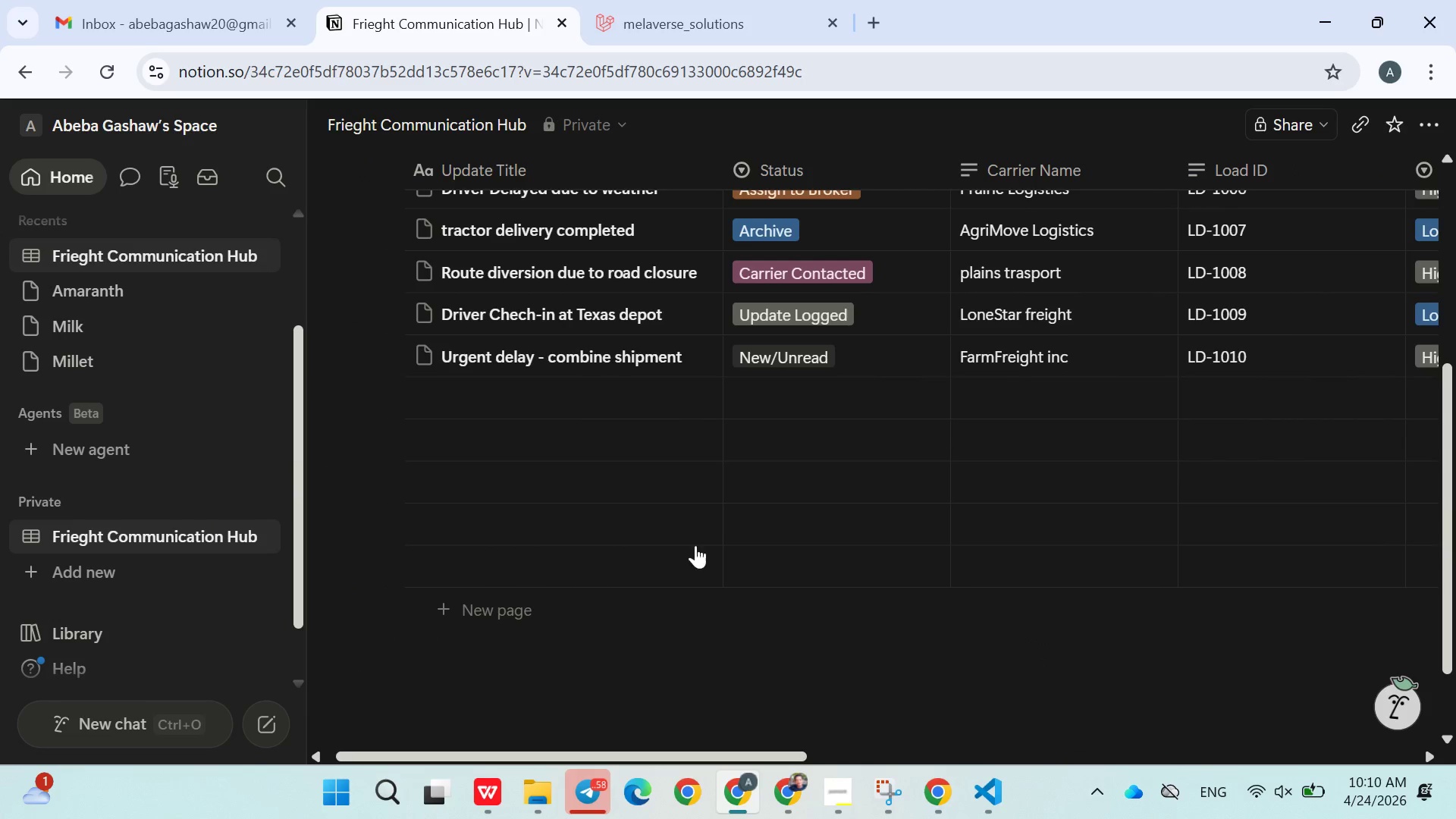 
left_click([532, 403])
 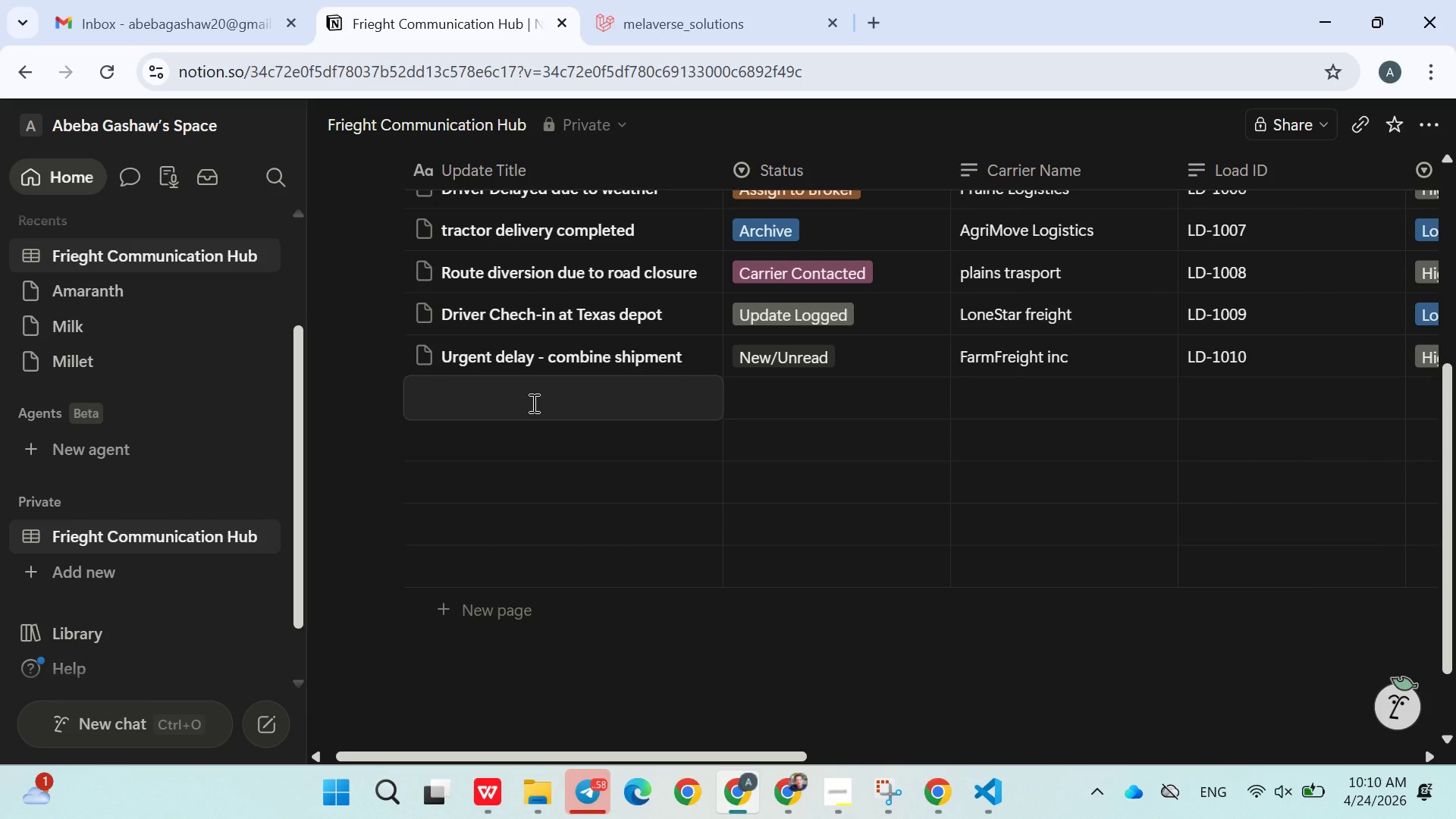 
type(Proof of delivery pendng)
 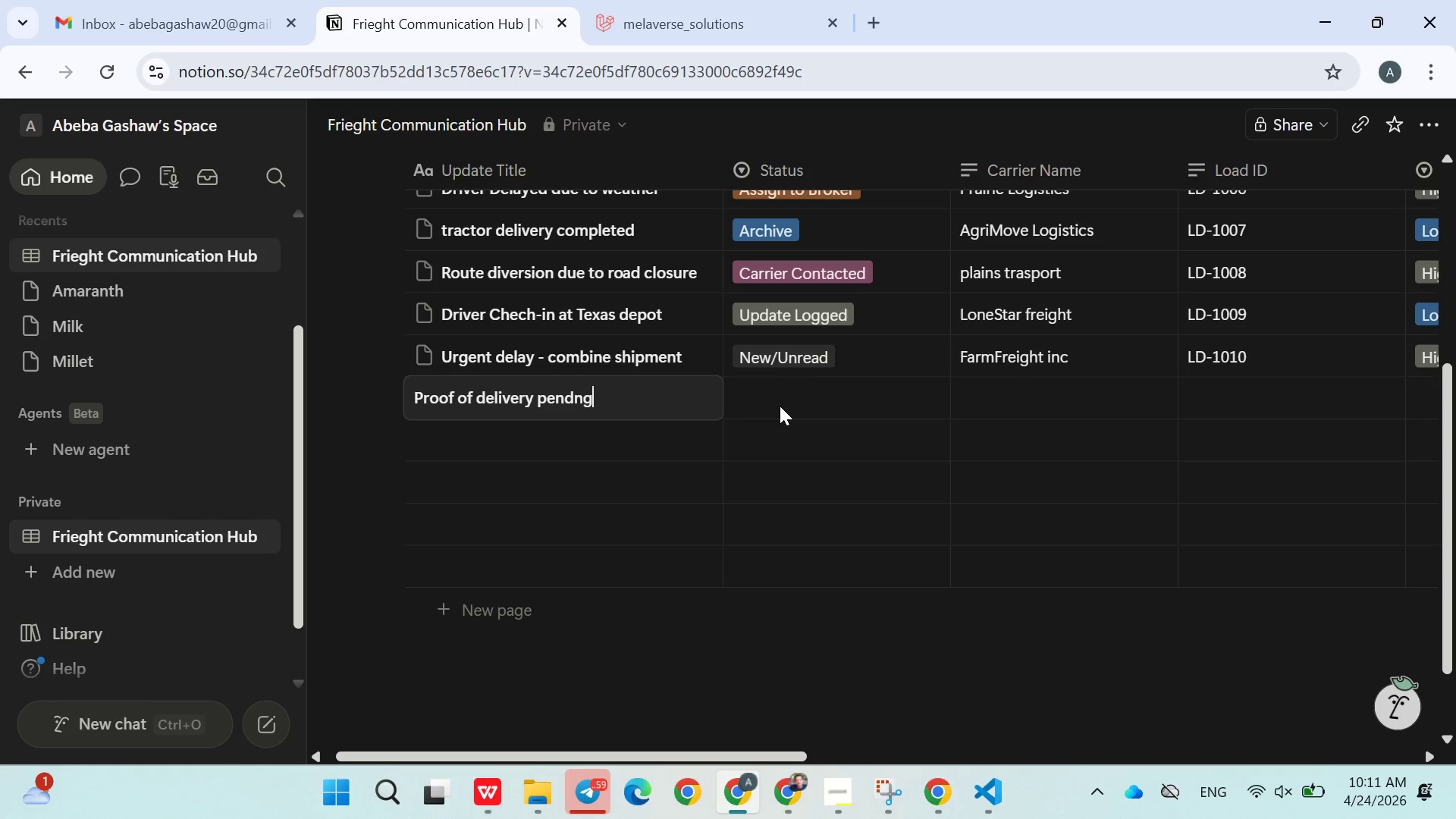 
double_click([780, 406])
 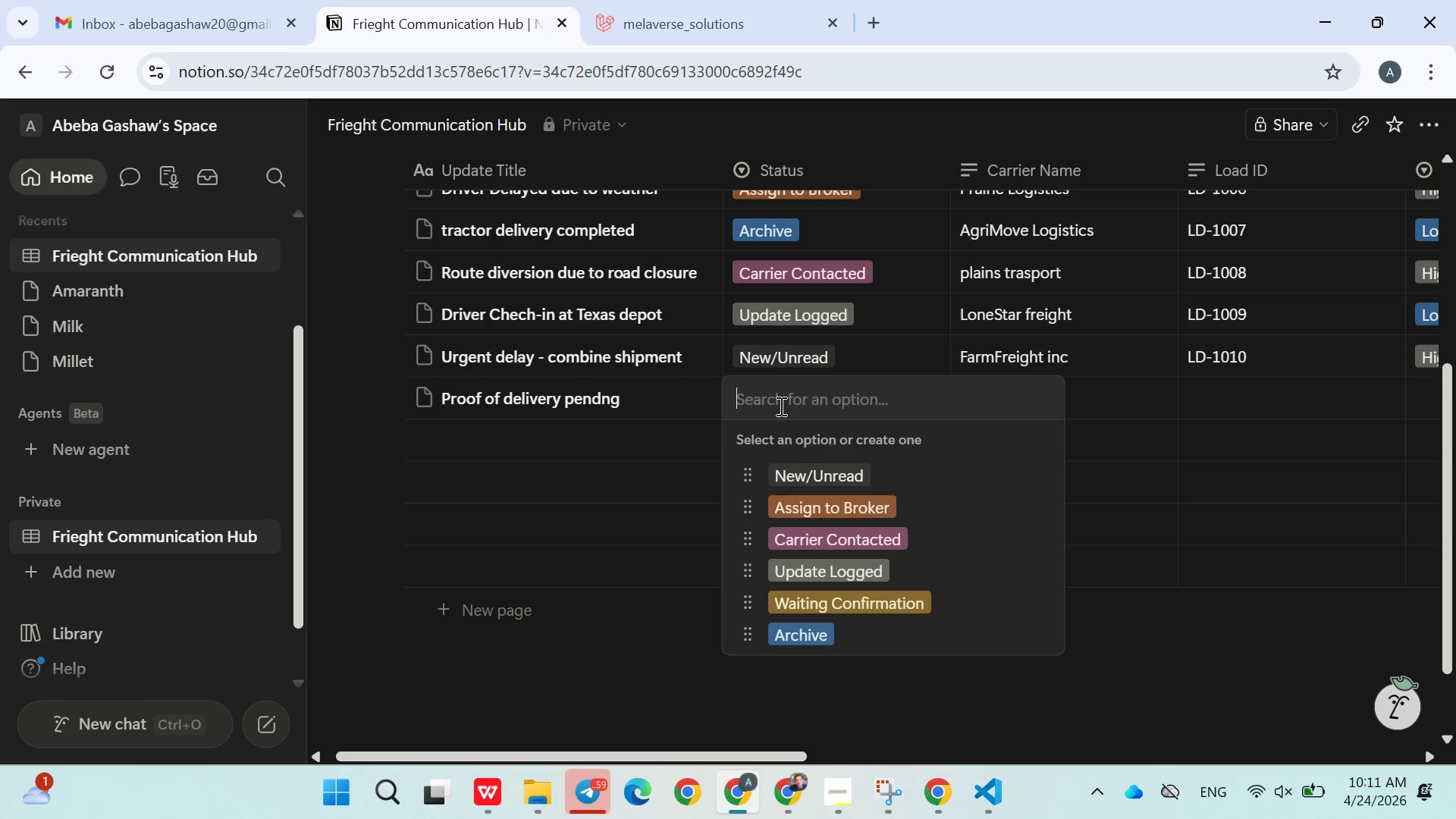 
triple_click([780, 406])
 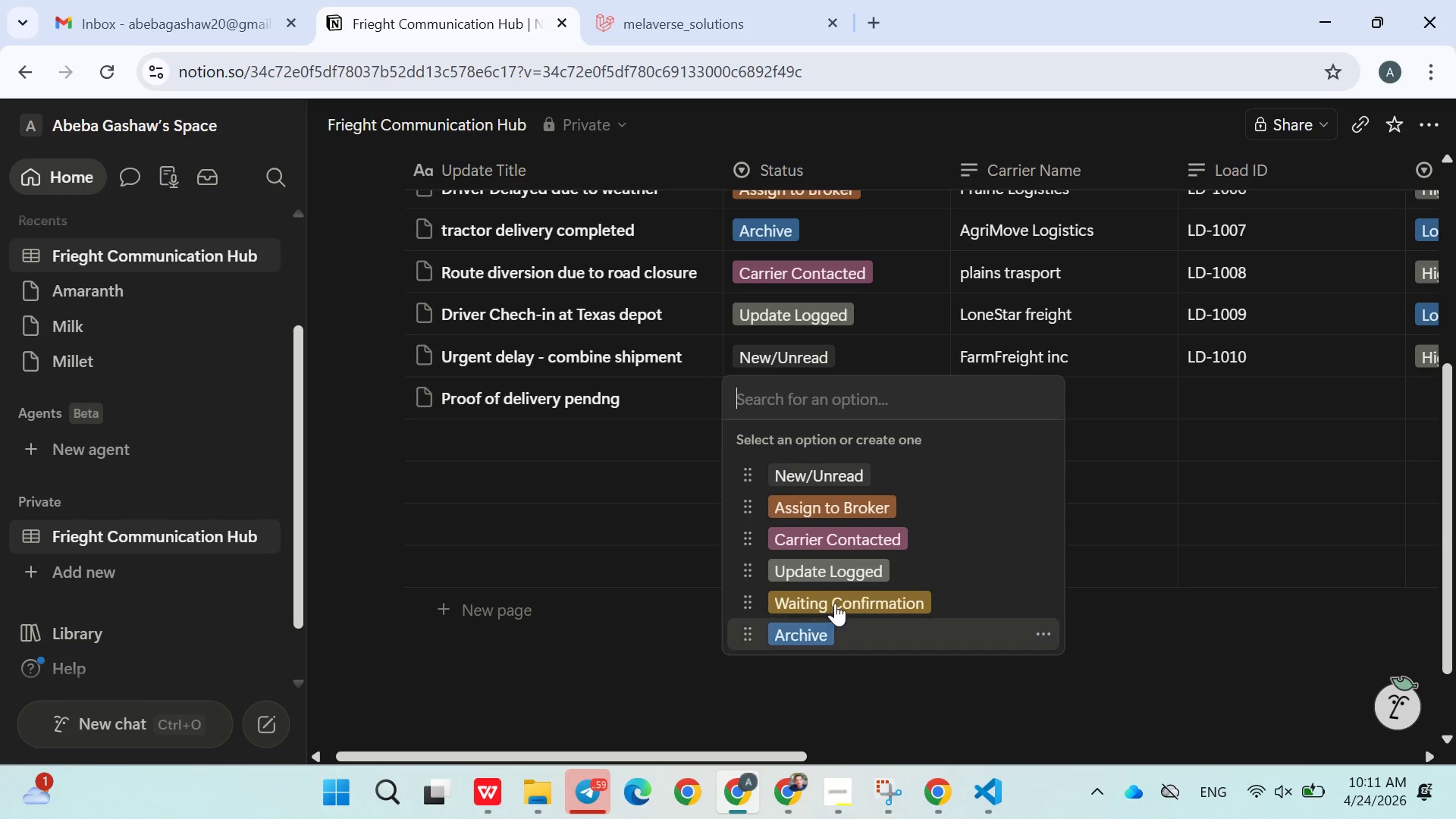 
left_click([836, 601])
 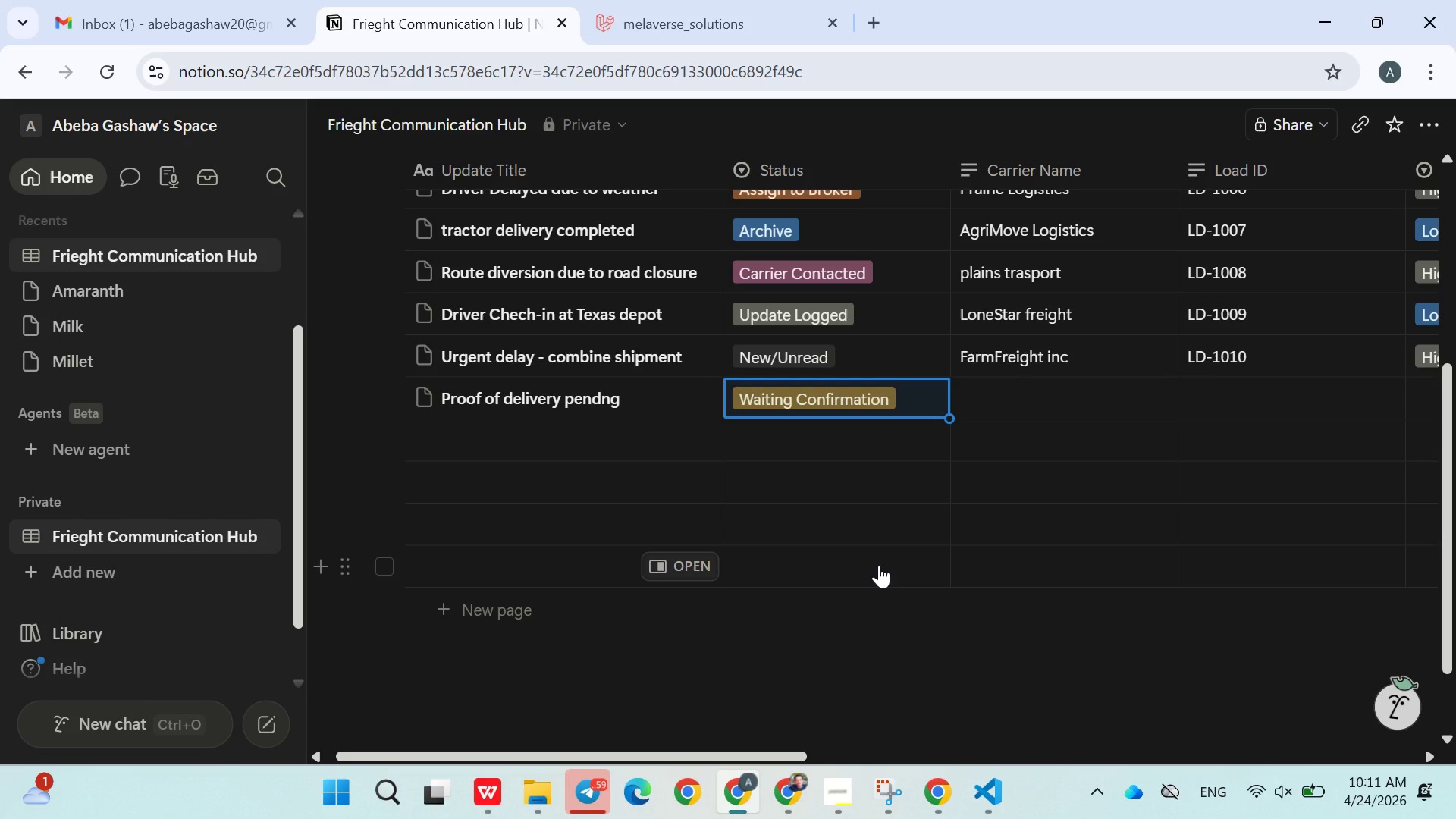 
wait(8.88)
 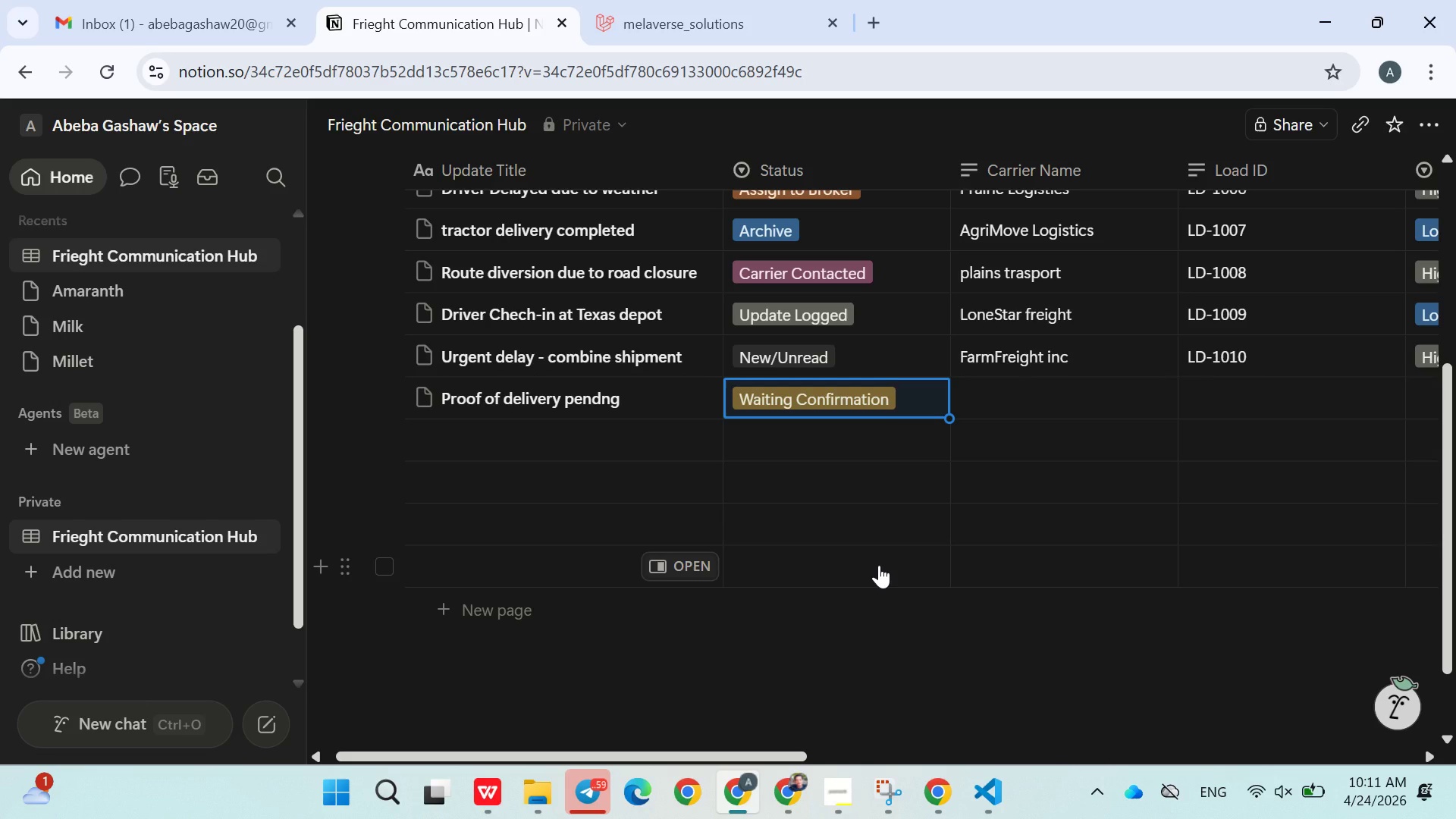 
left_click([993, 403])
 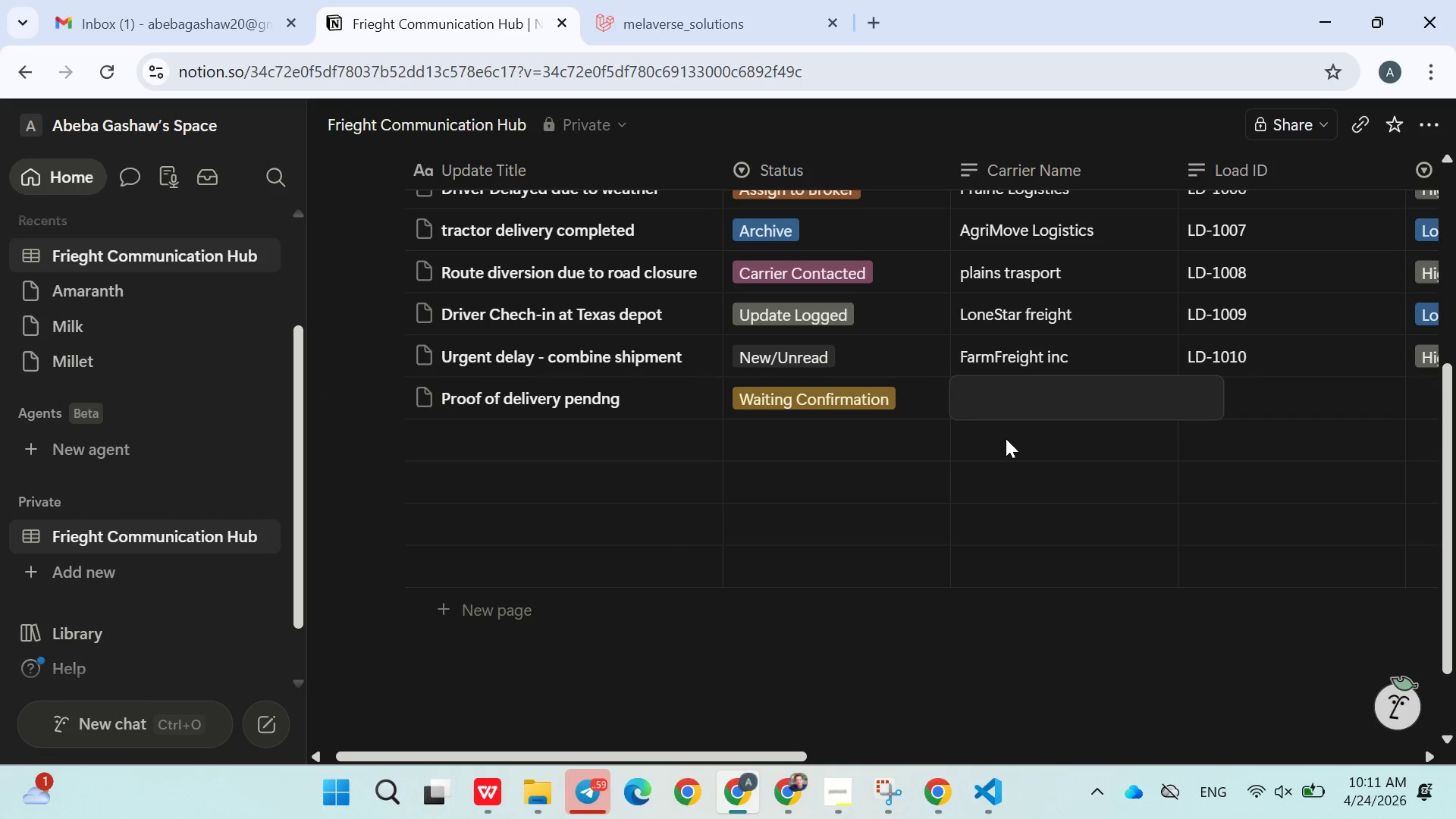 
left_click([1006, 438])
 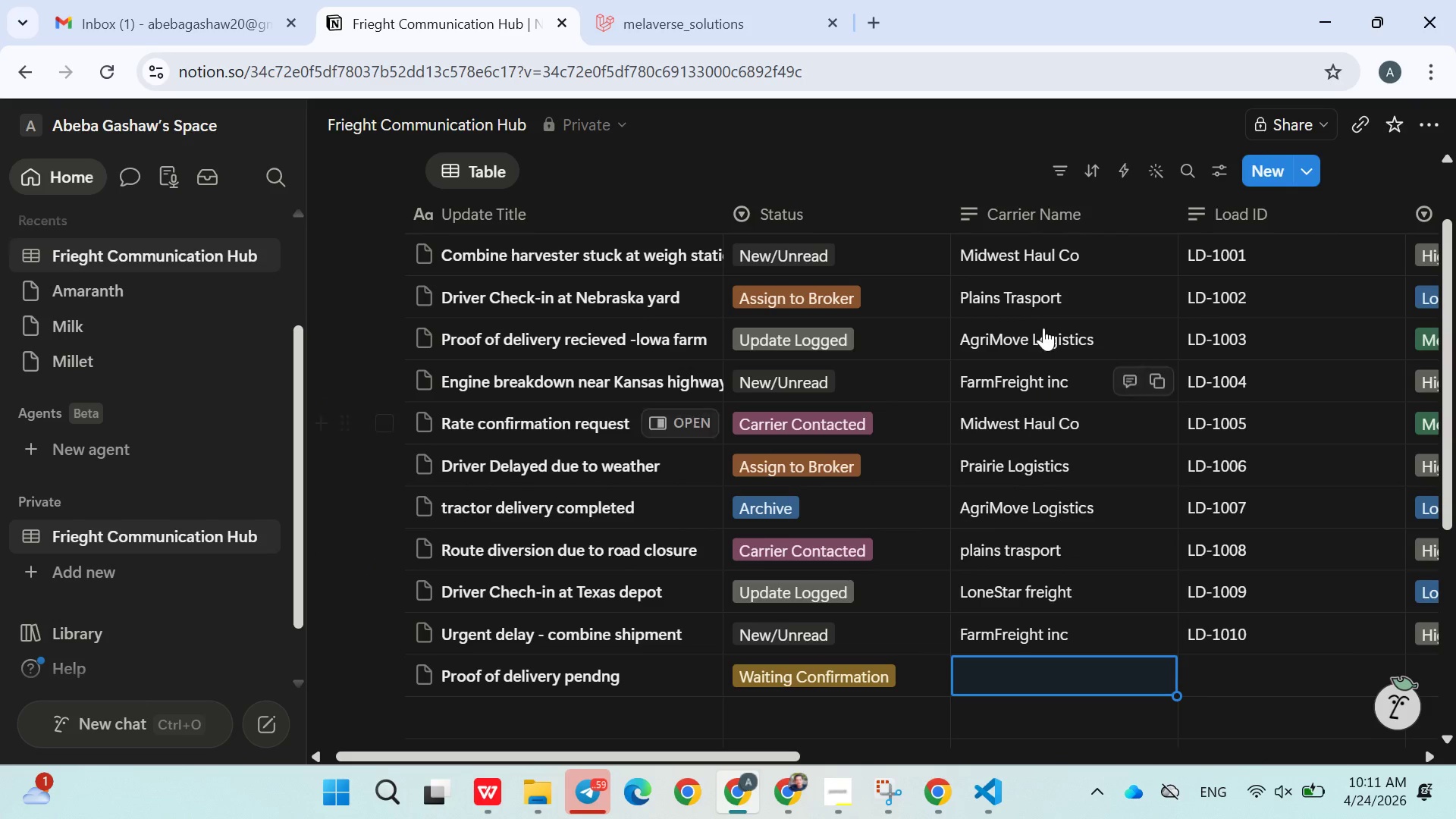 
left_click([1097, 256])
 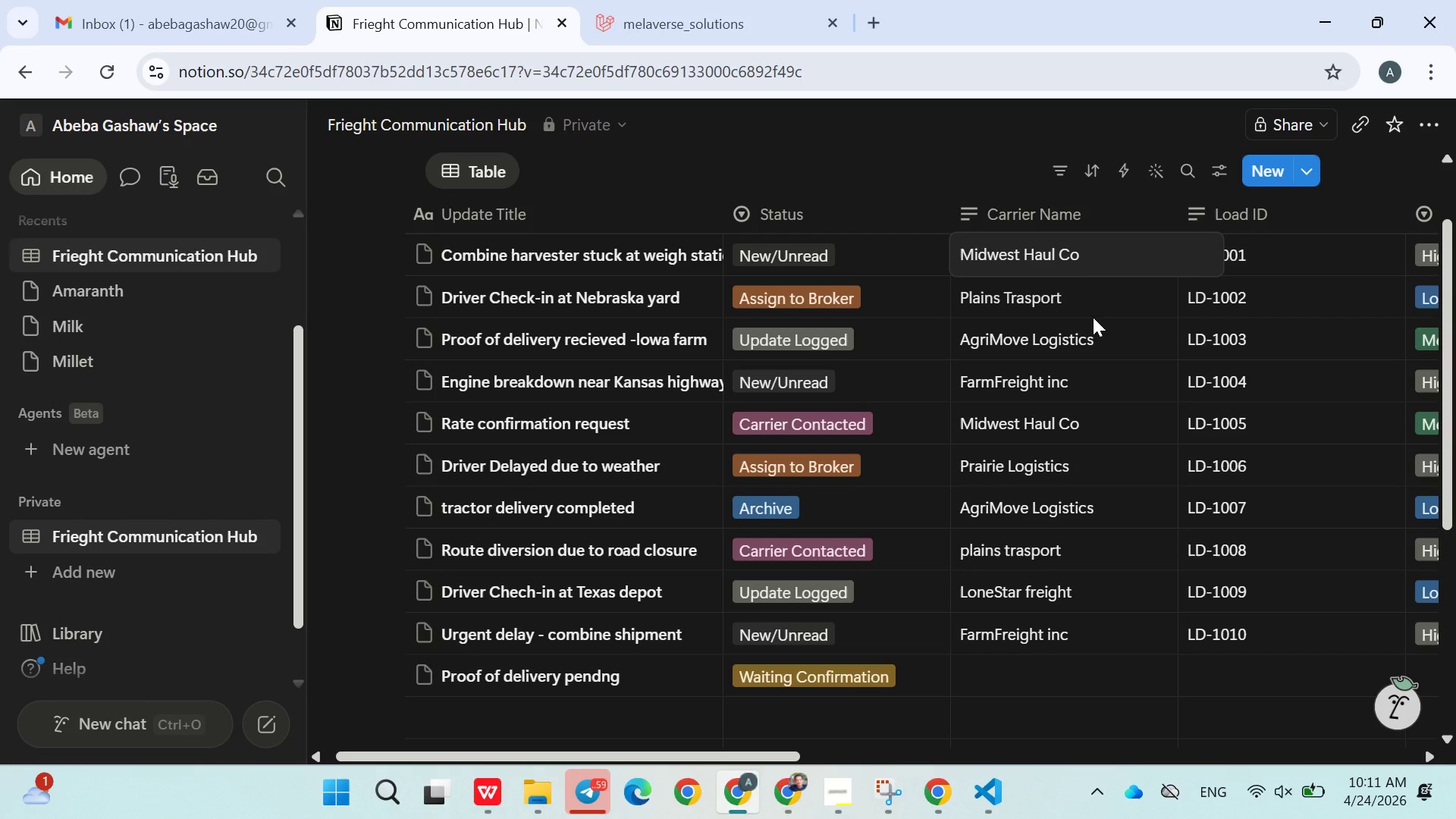 
left_click([1093, 318])
 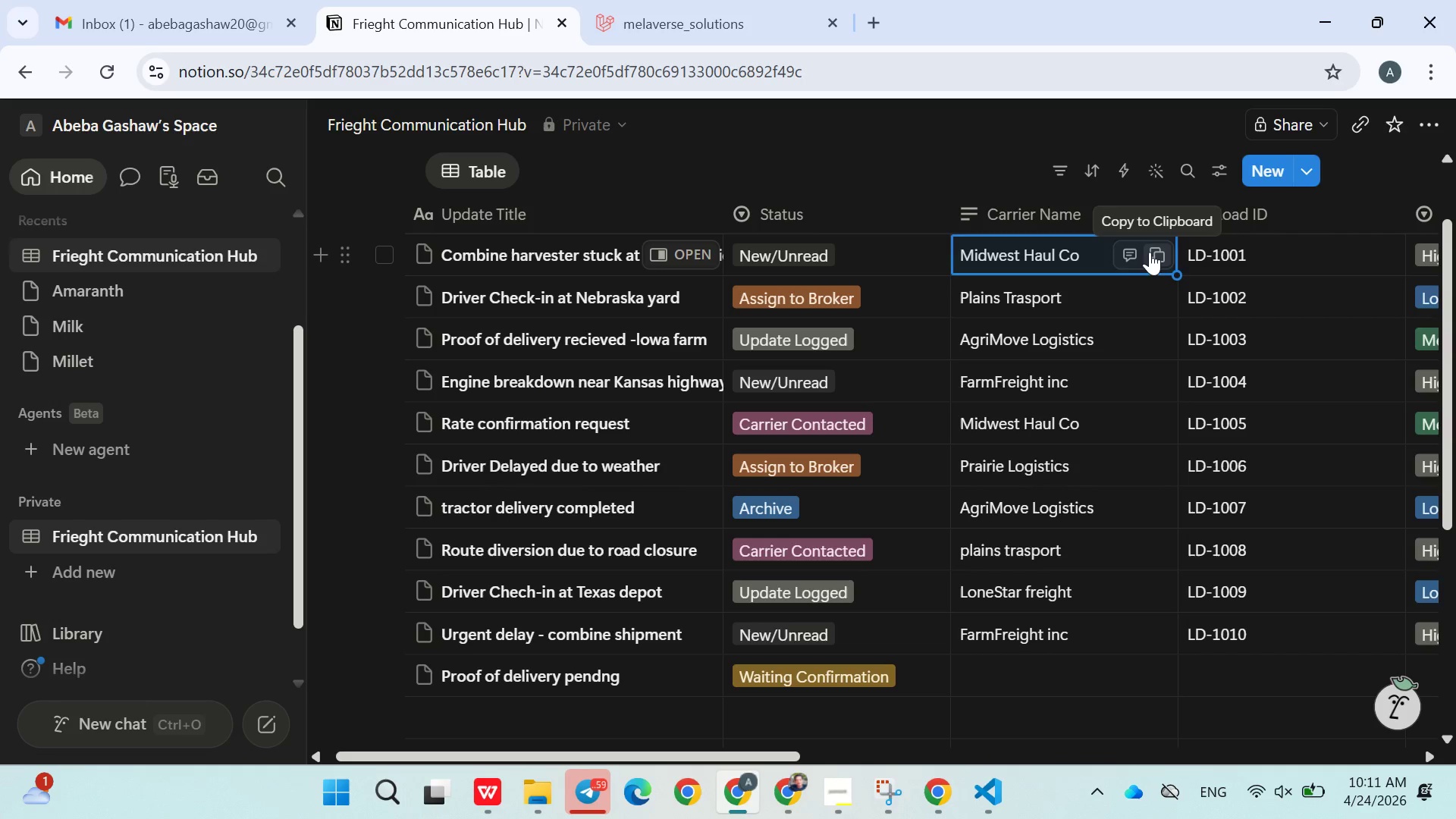 
left_click([1151, 252])
 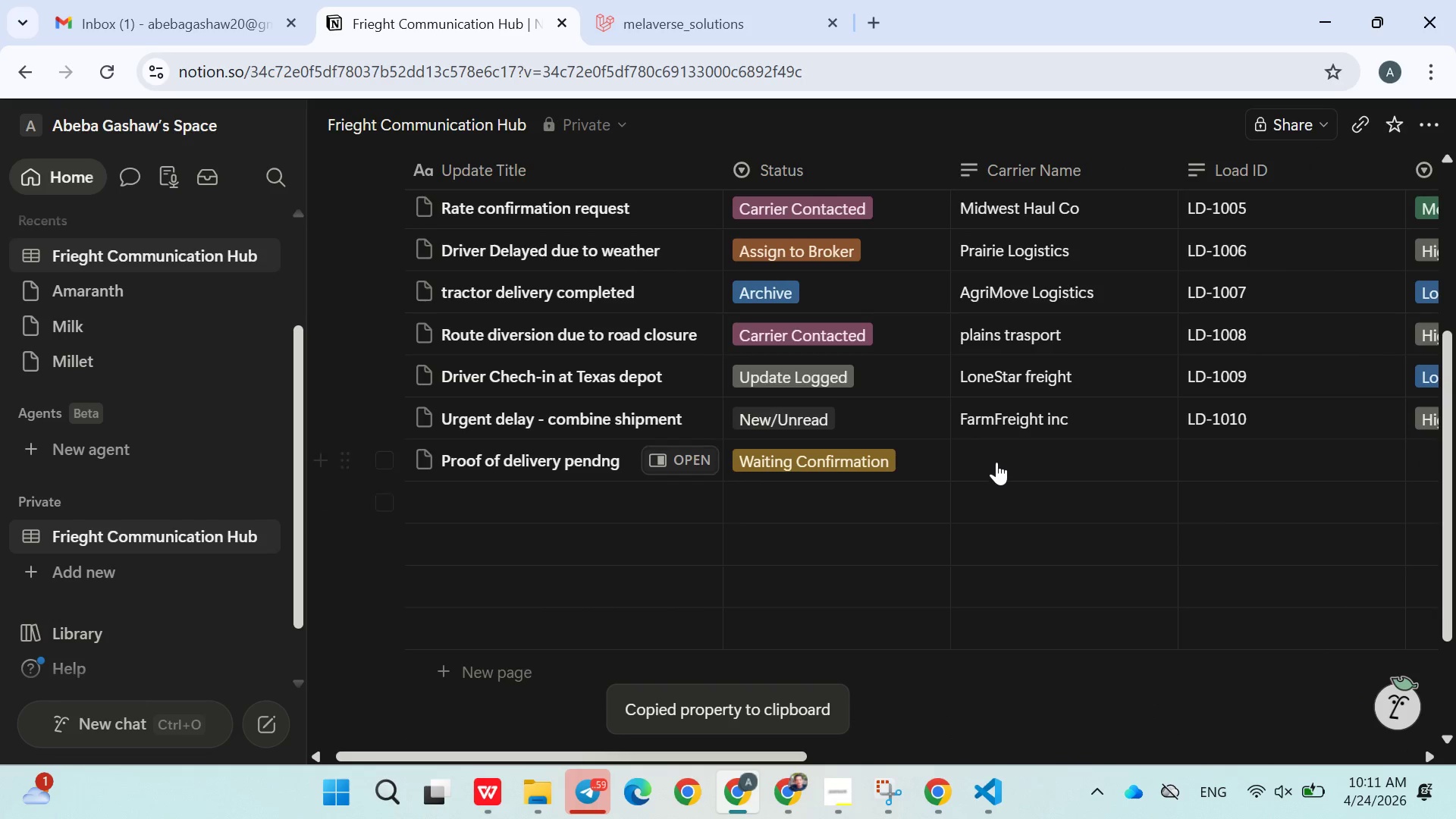 
left_click([996, 459])
 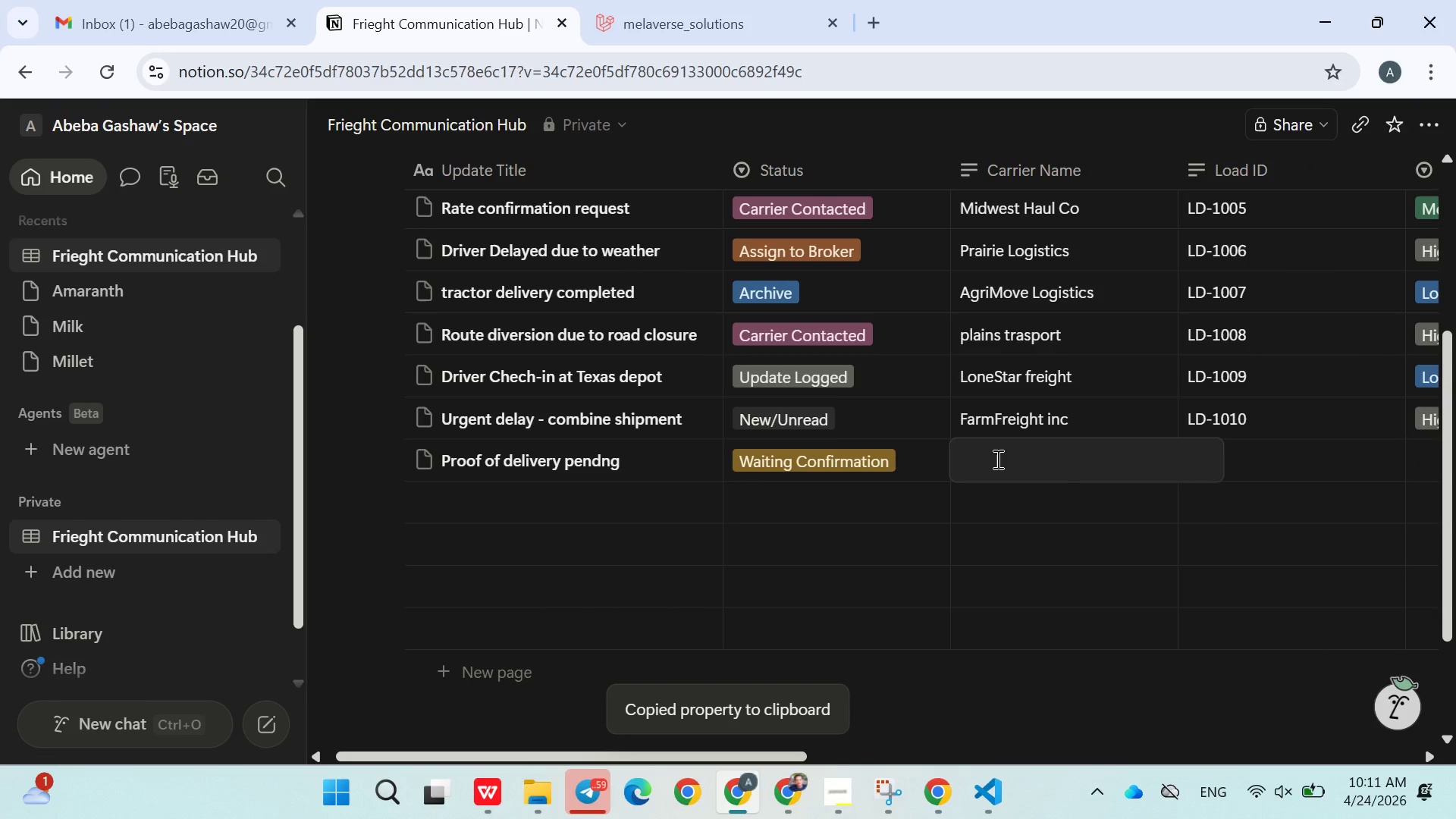 
key(Control+ControlLeft)
 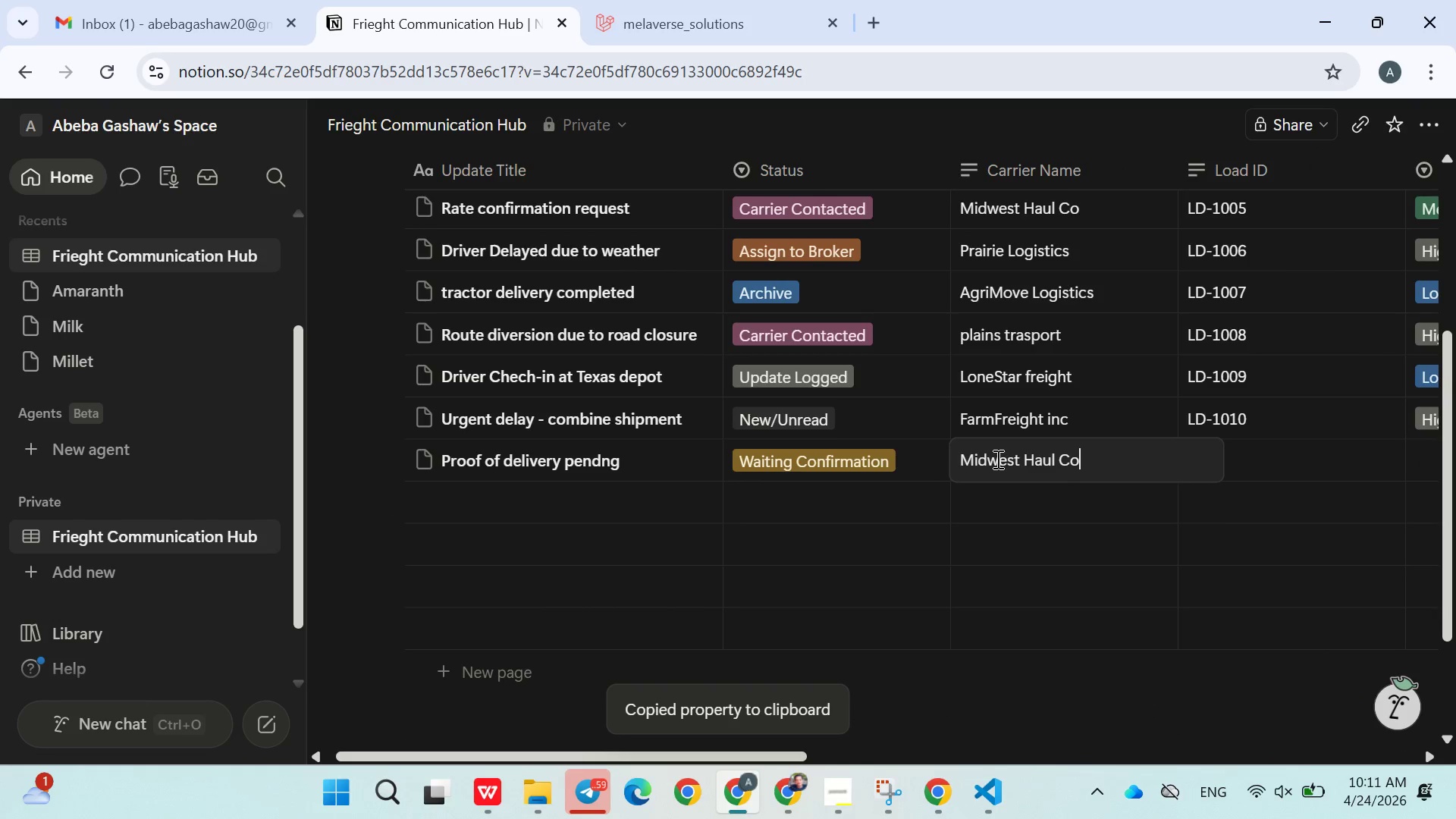 
key(Control+V)
 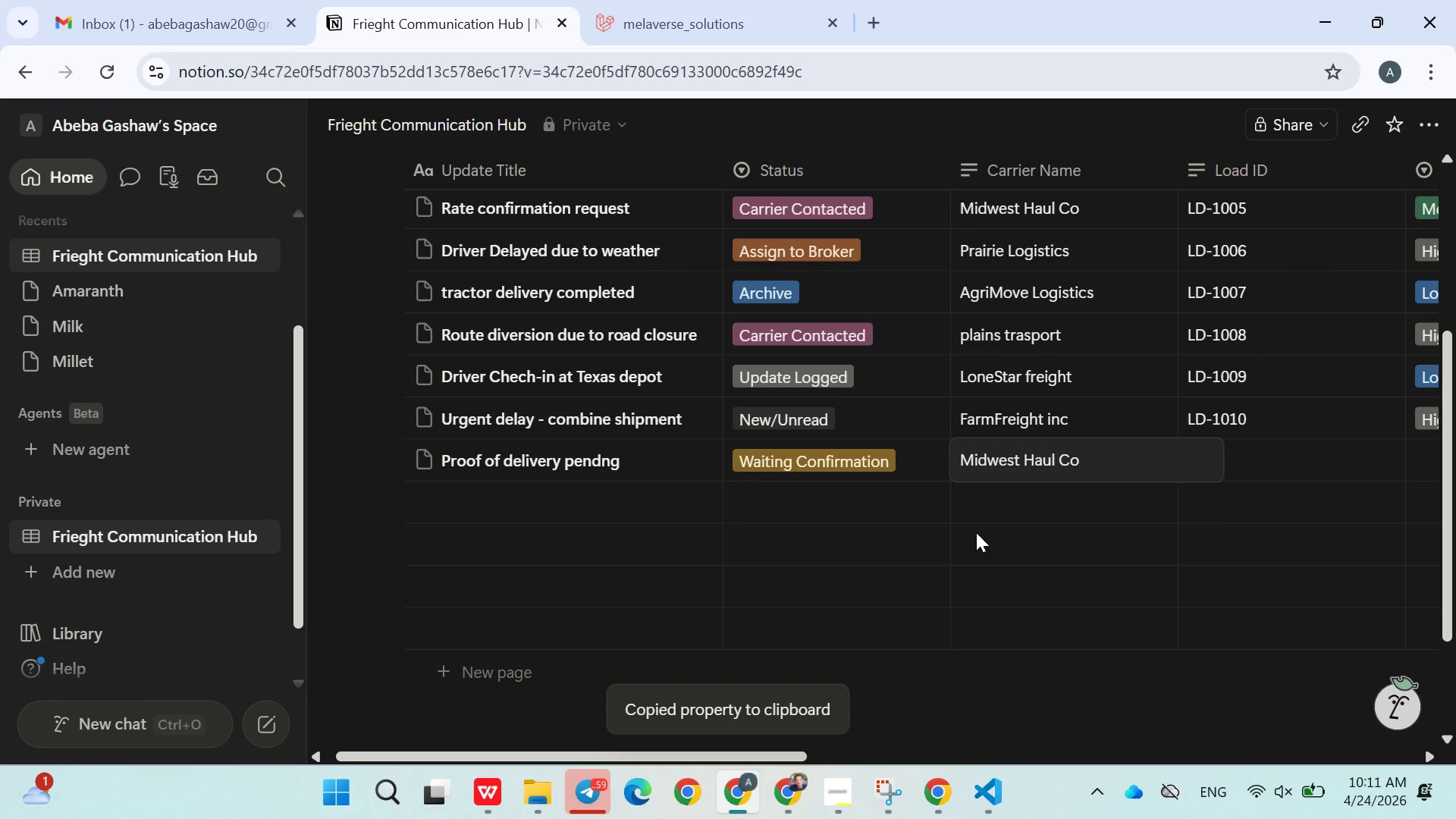 
left_click([976, 532])
 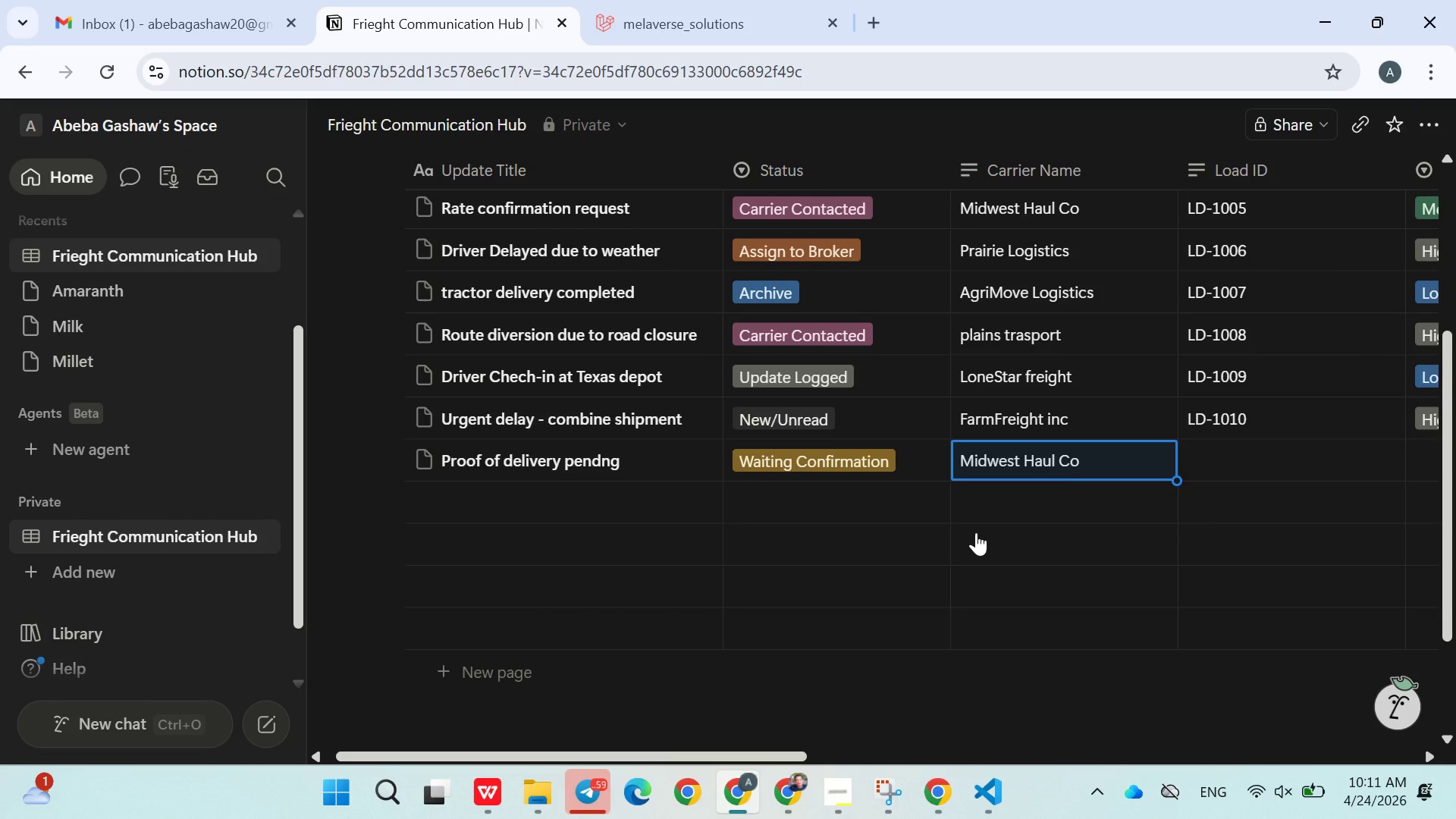 
left_click([1225, 452])
 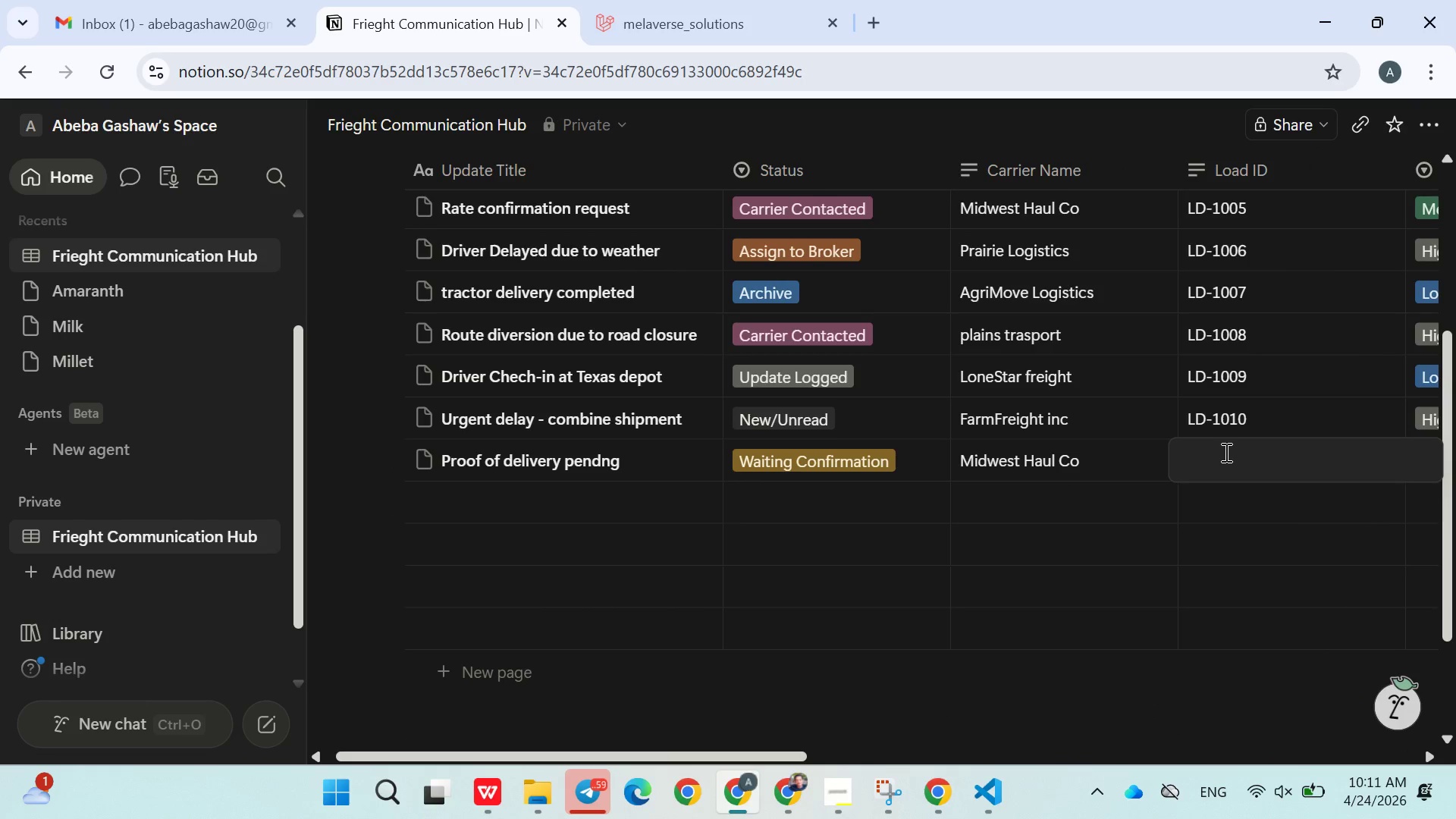 
type(LD-1011)
 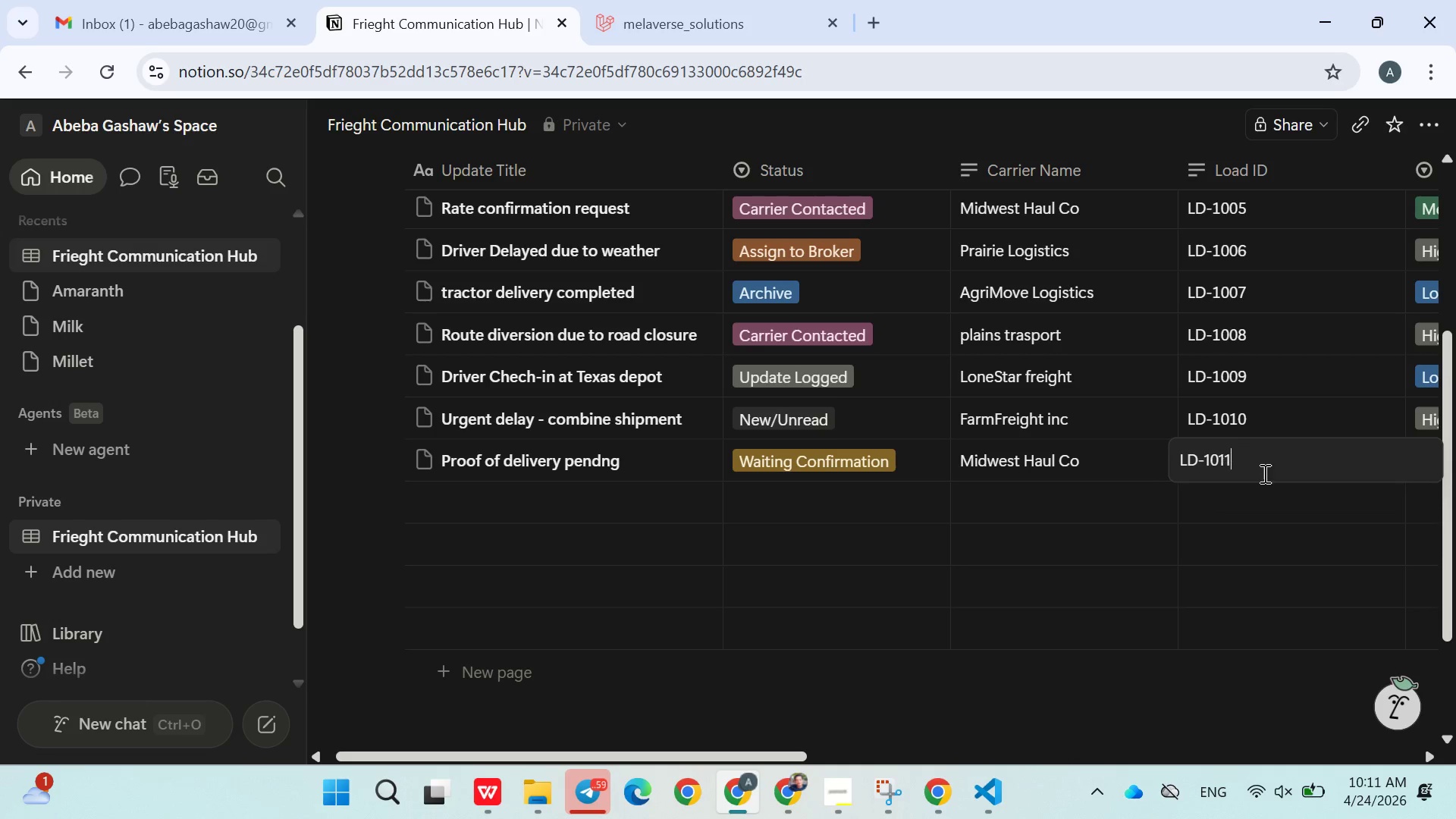 
left_click([1272, 485])
 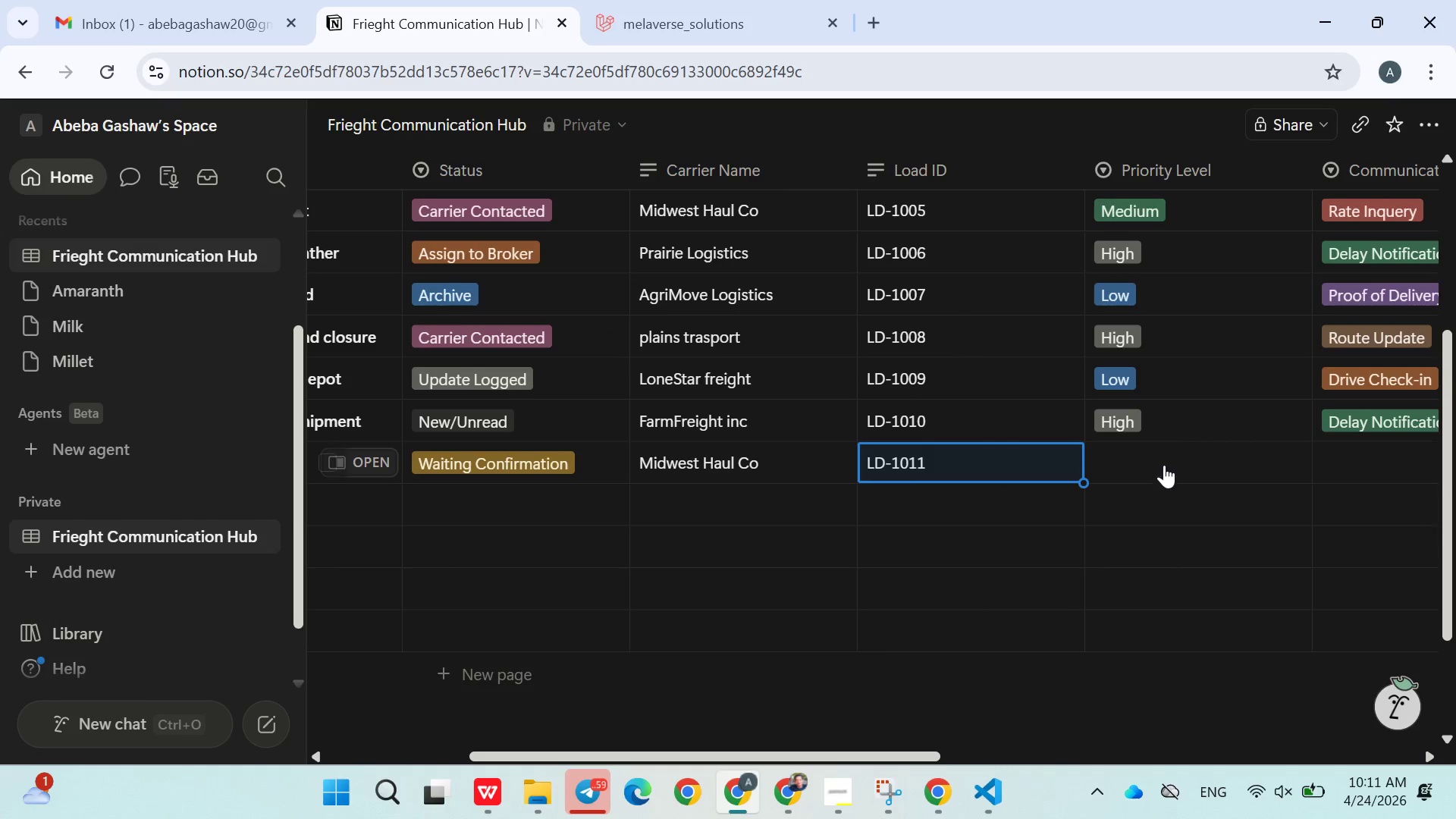 
left_click([1160, 465])
 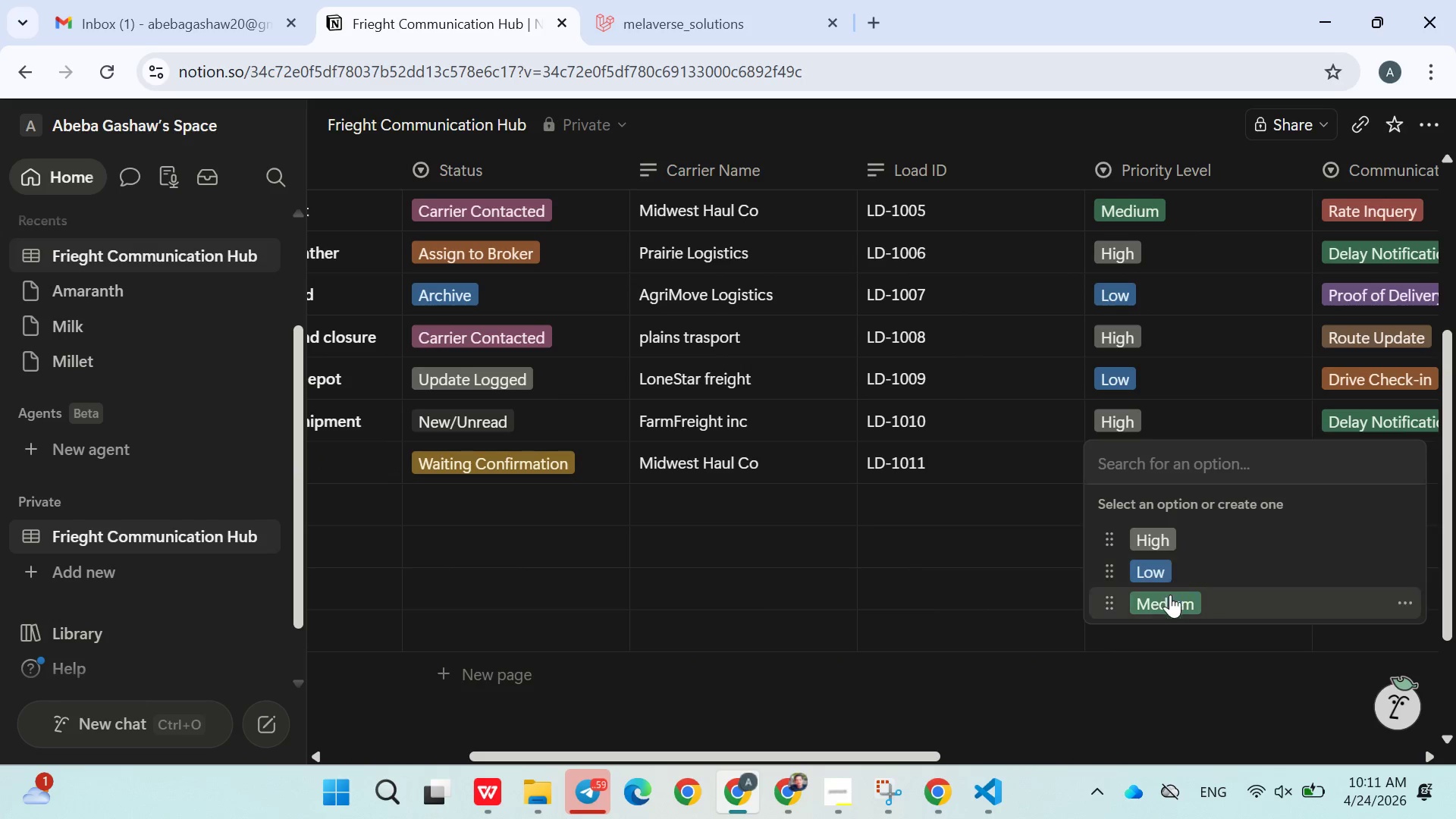 
left_click([1170, 599])
 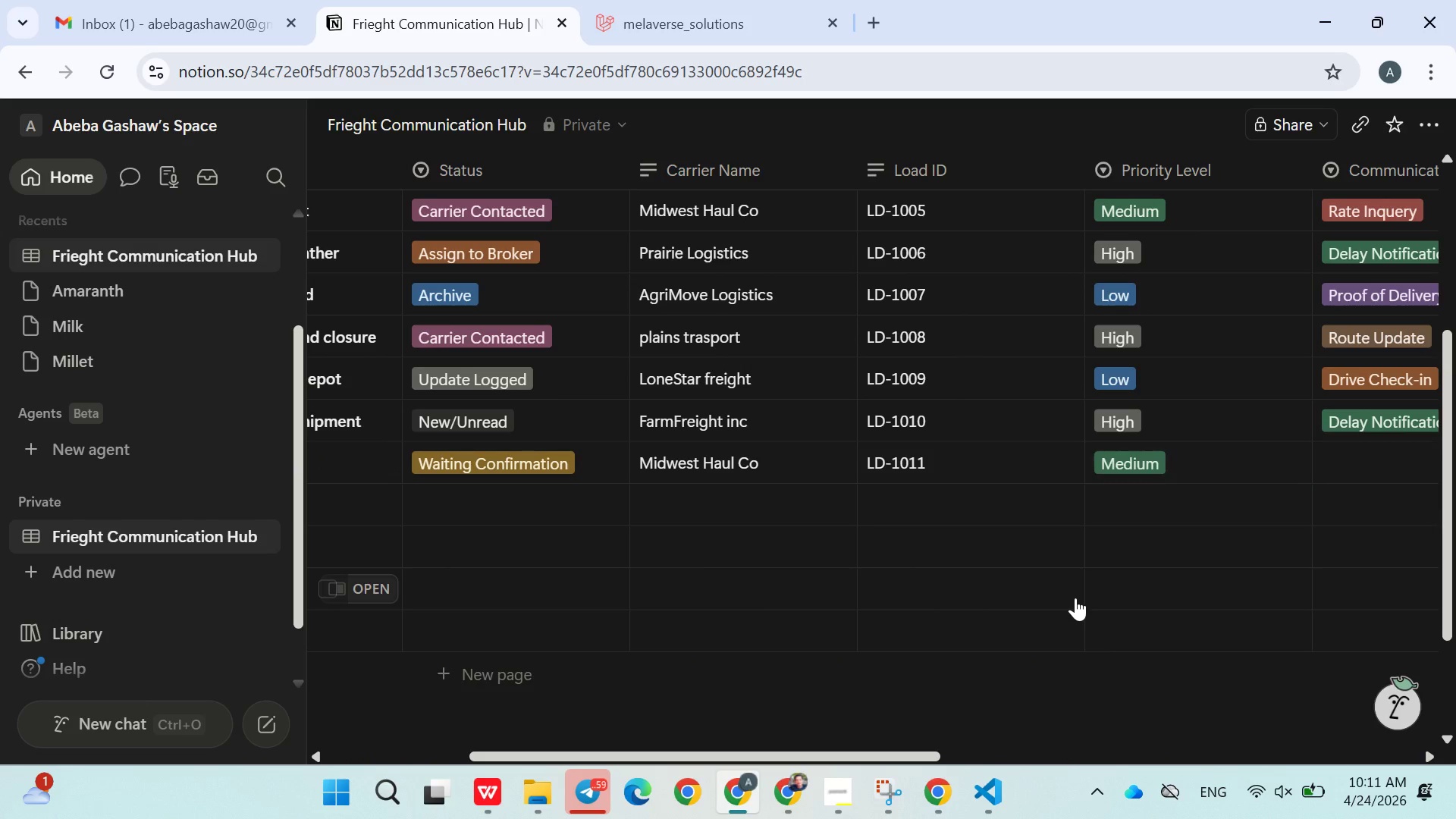 
left_click([1075, 598])
 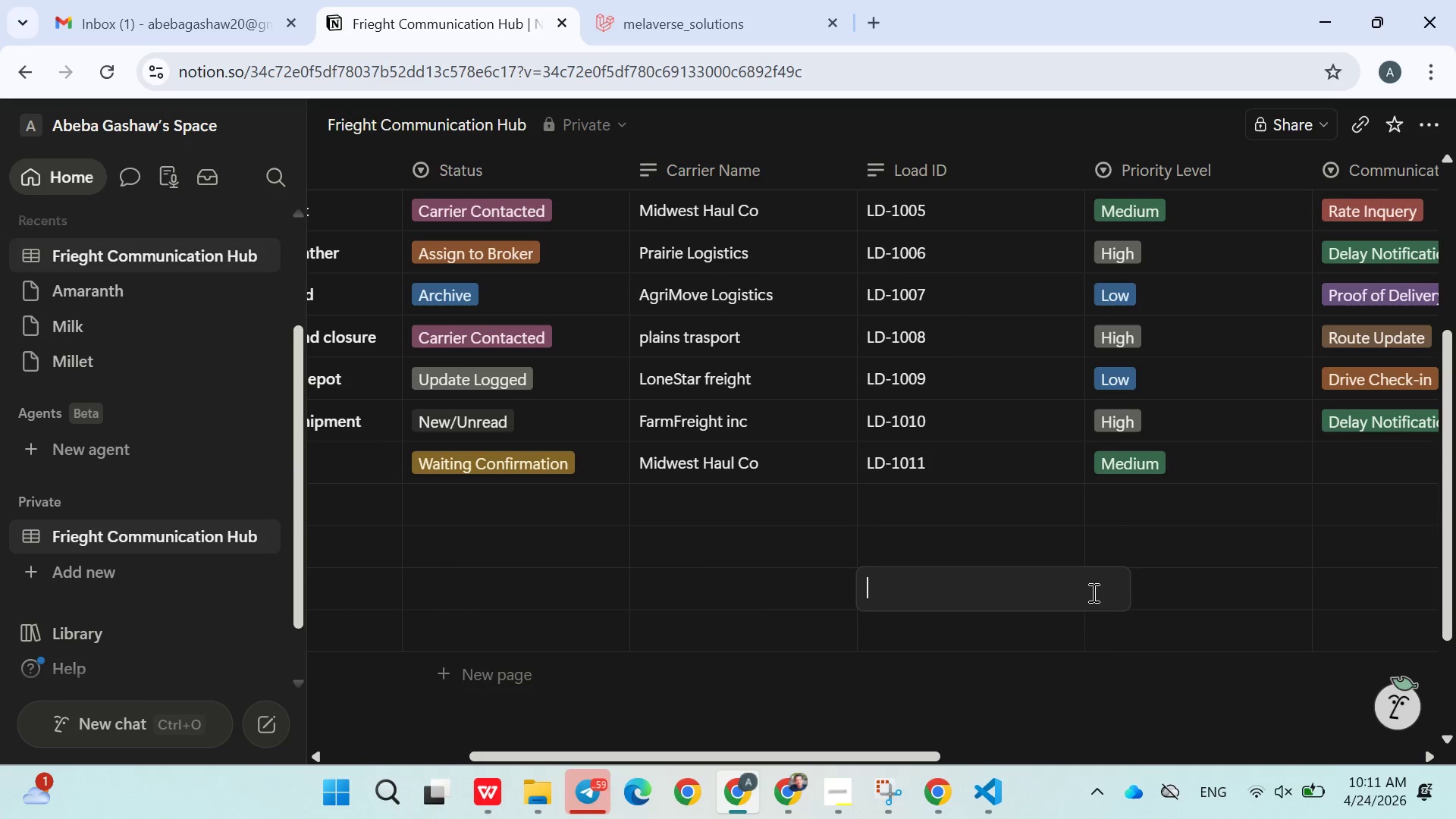 
left_click([1106, 586])
 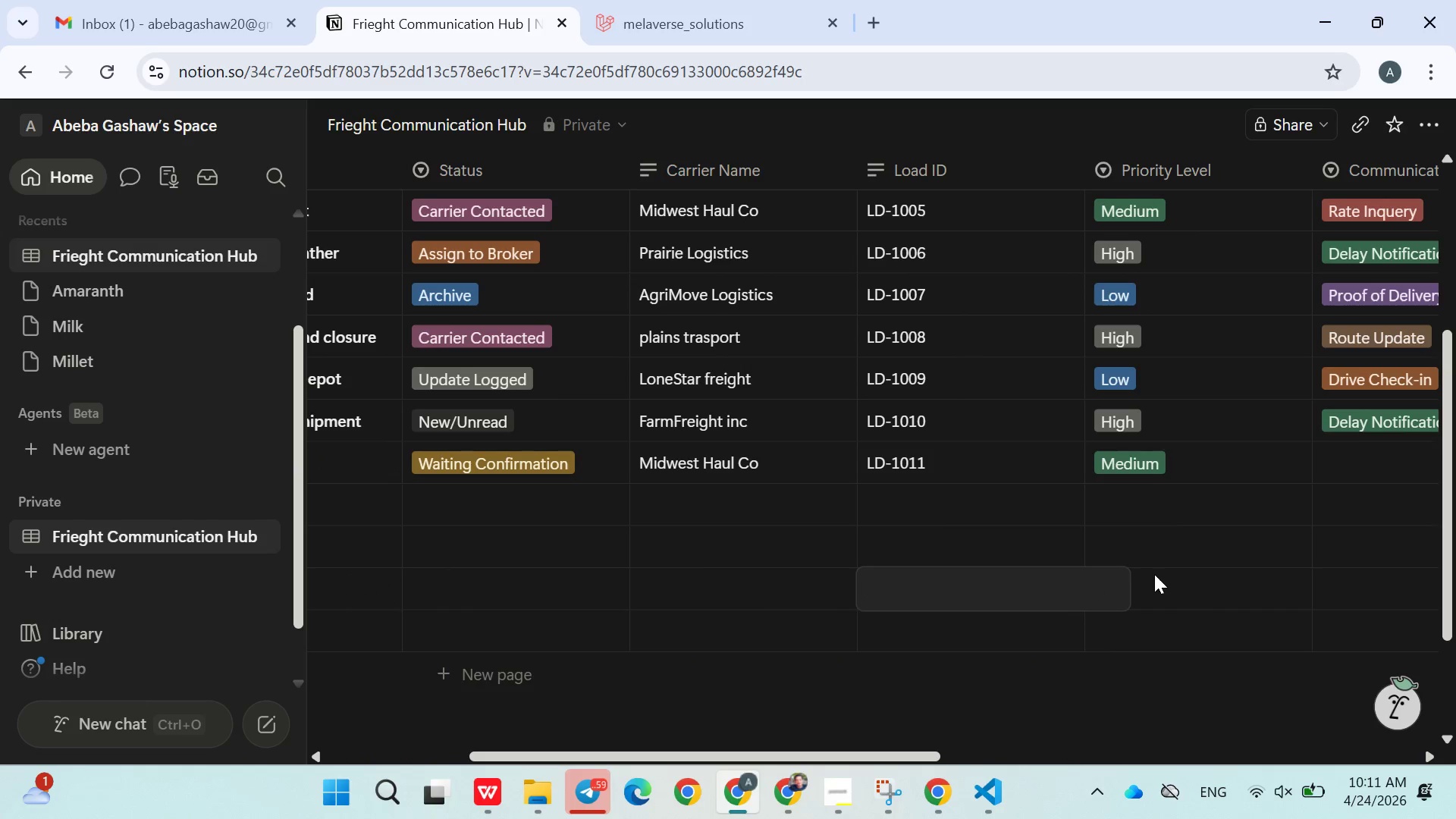 
left_click([1154, 574])
 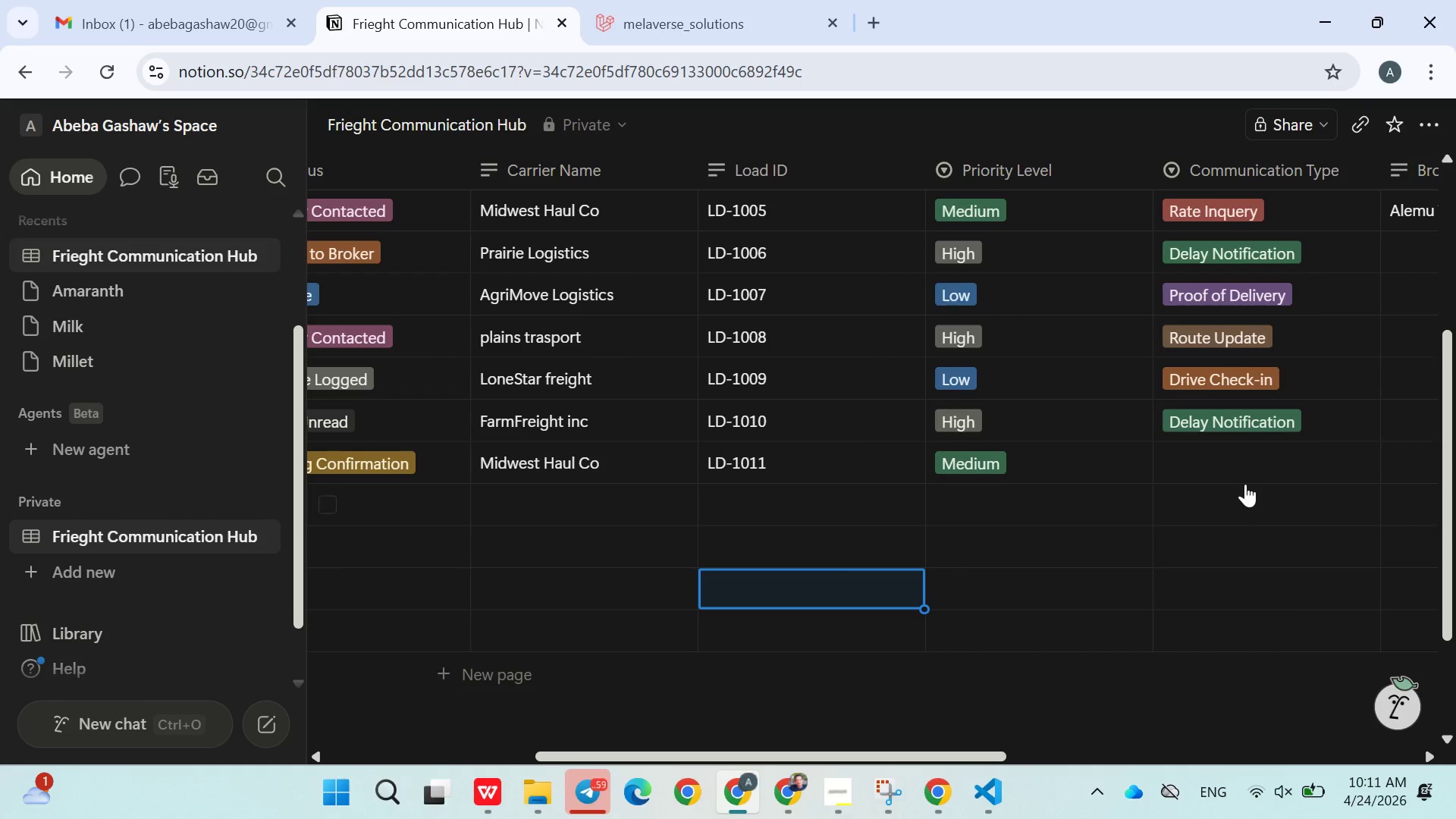 
left_click([1216, 458])
 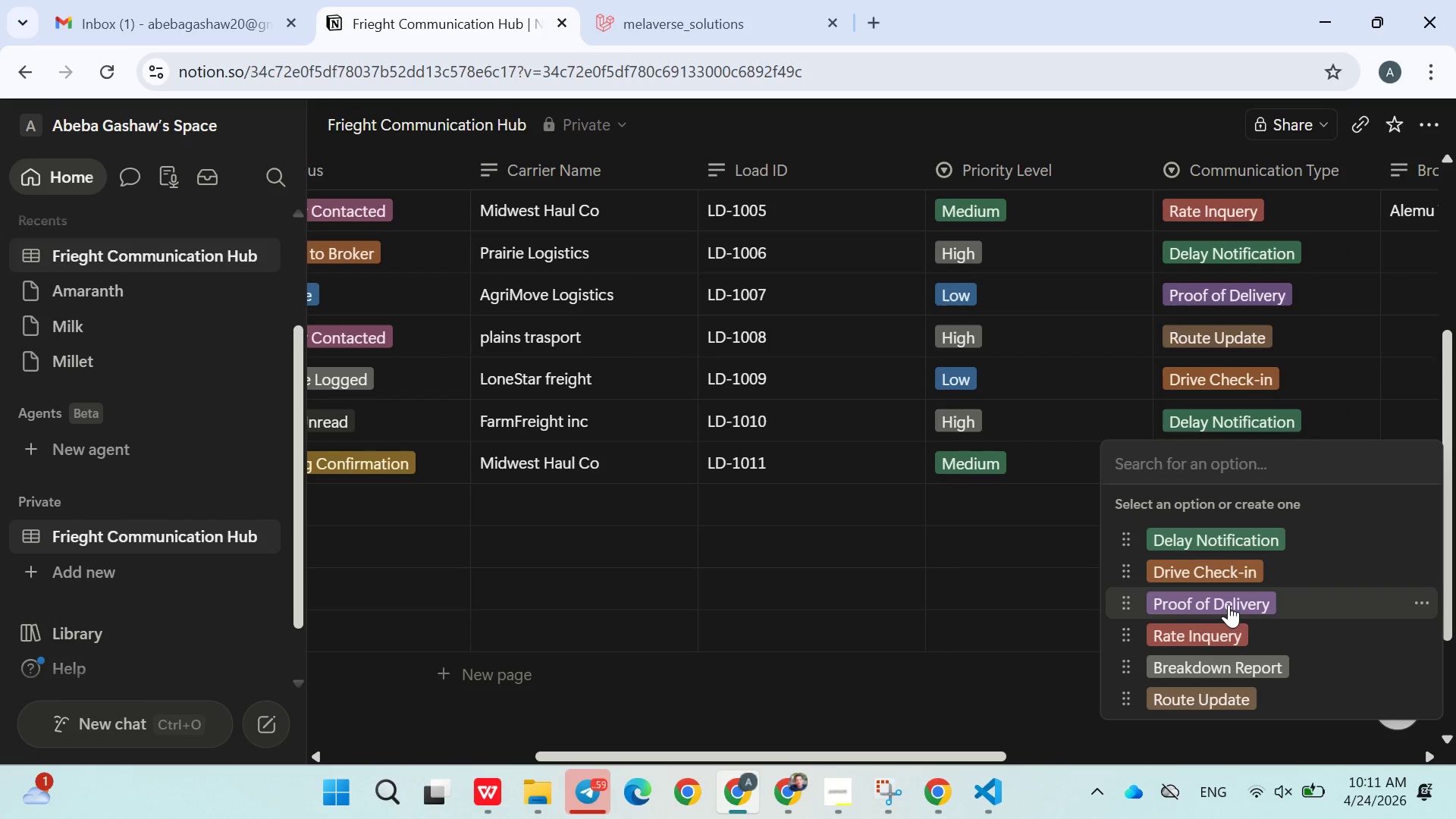 
left_click([1228, 605])
 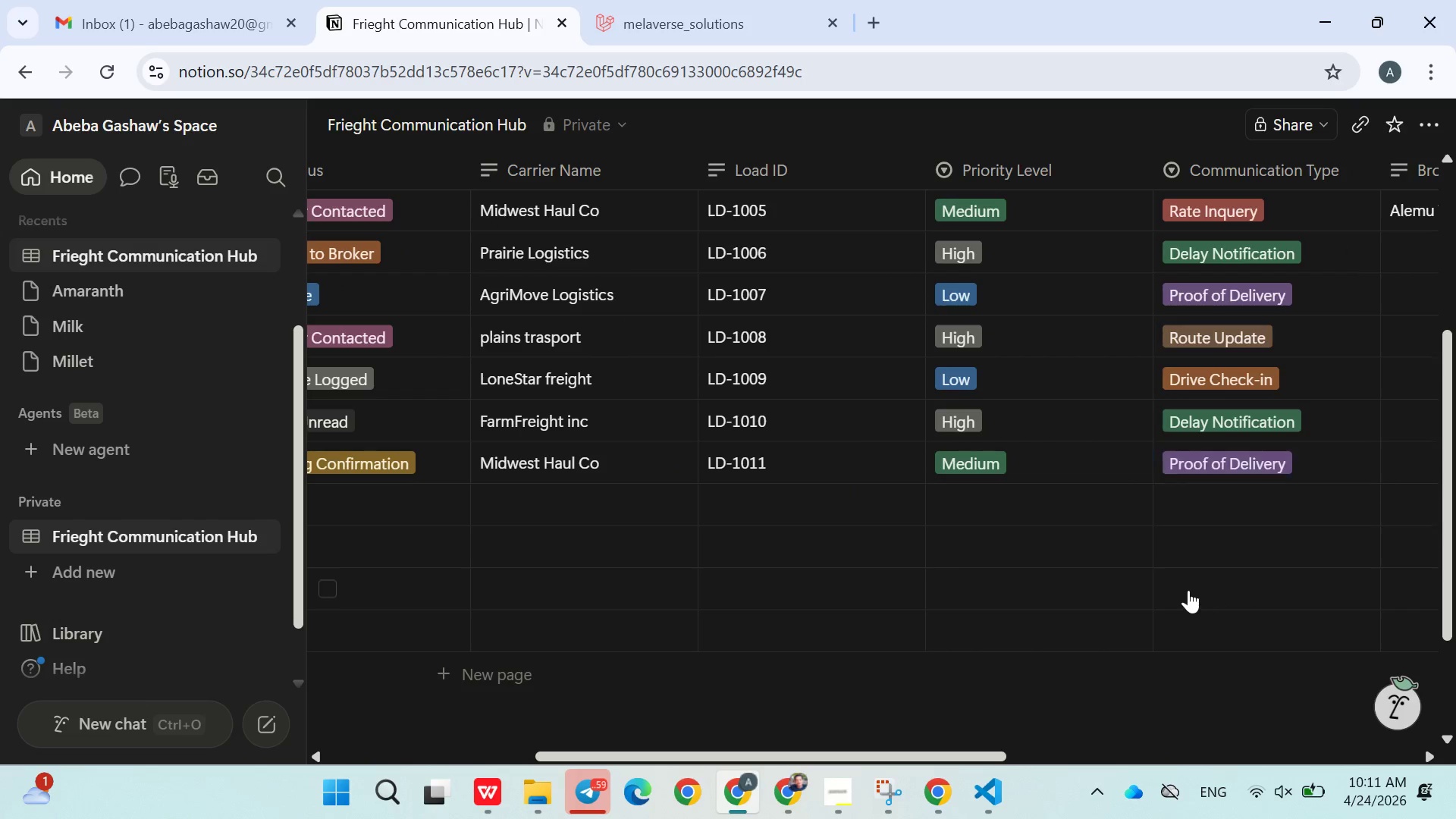 
left_click([1188, 590])
 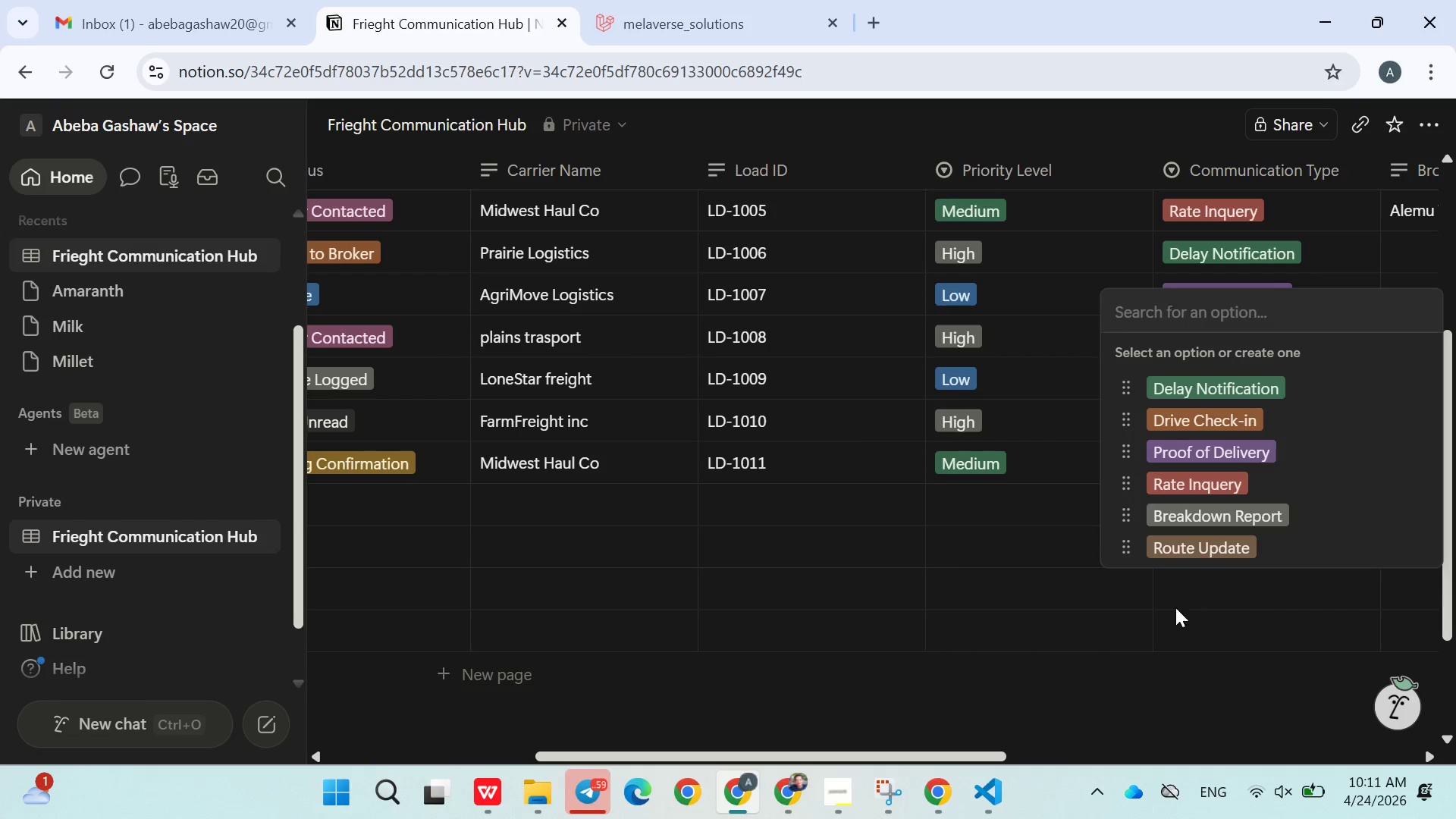 
left_click([1172, 611])
 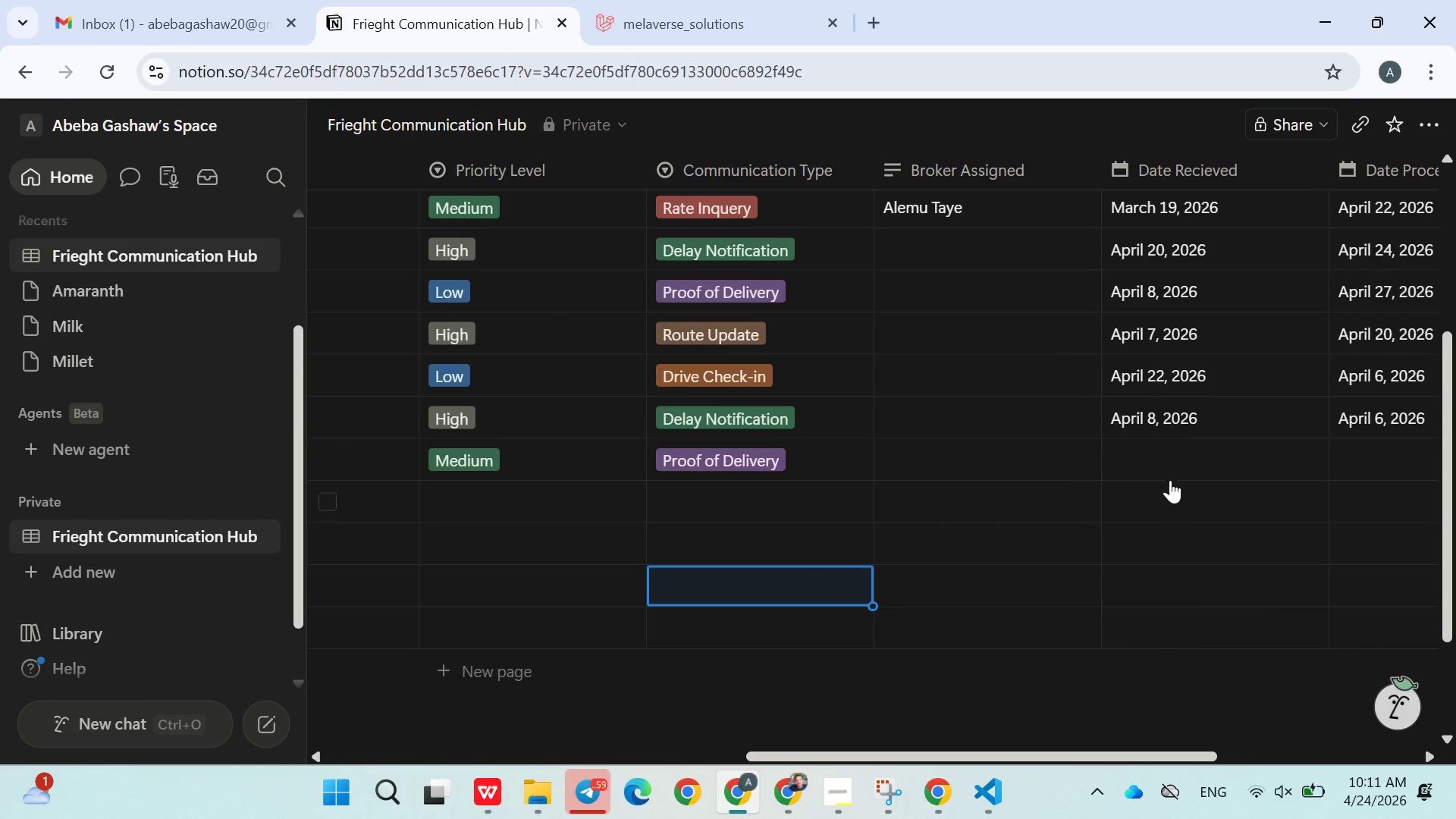 
left_click([1163, 468])
 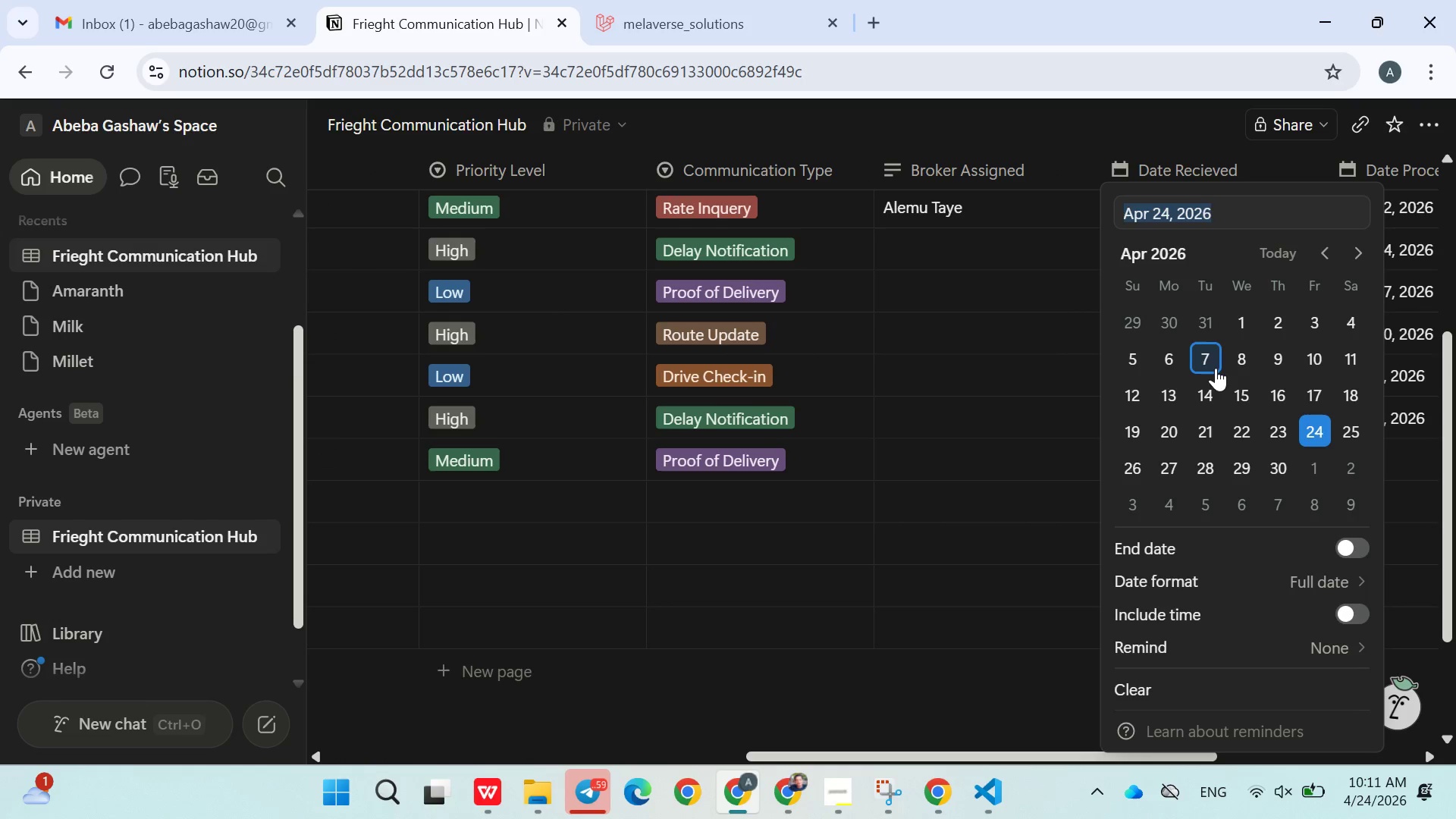 
left_click([1213, 358])
 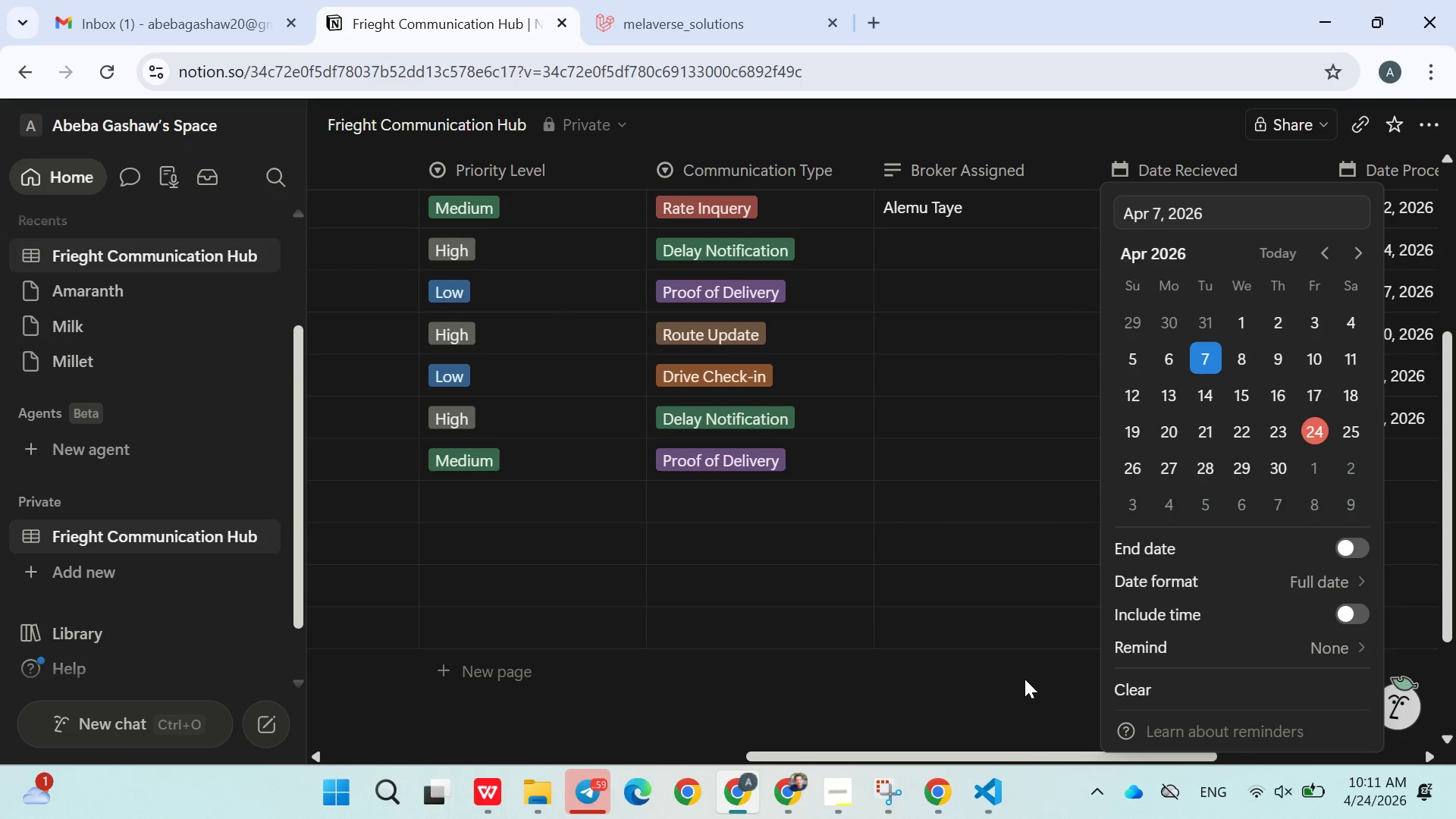 
left_click([1019, 682])
 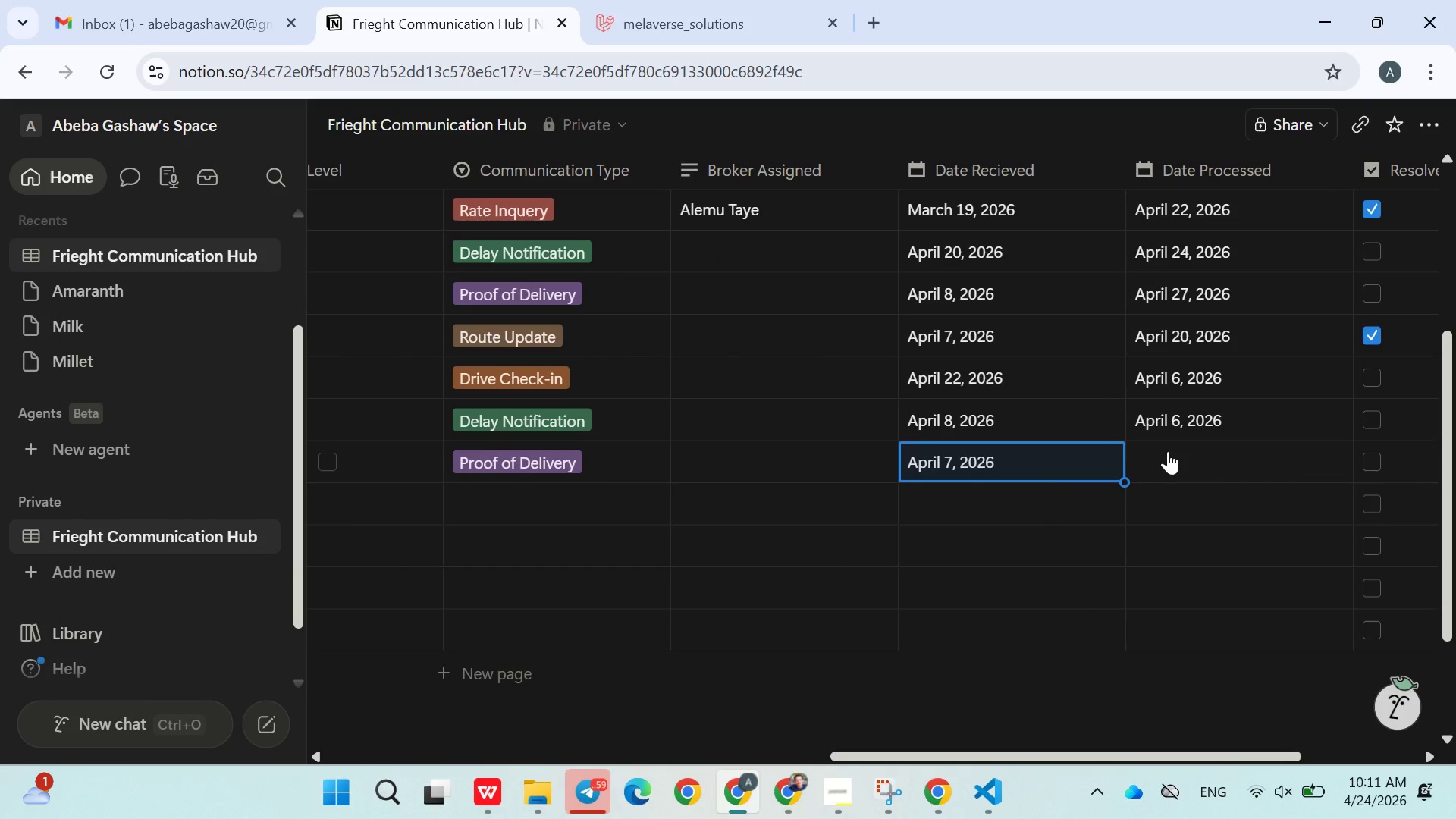 
left_click([1169, 449])
 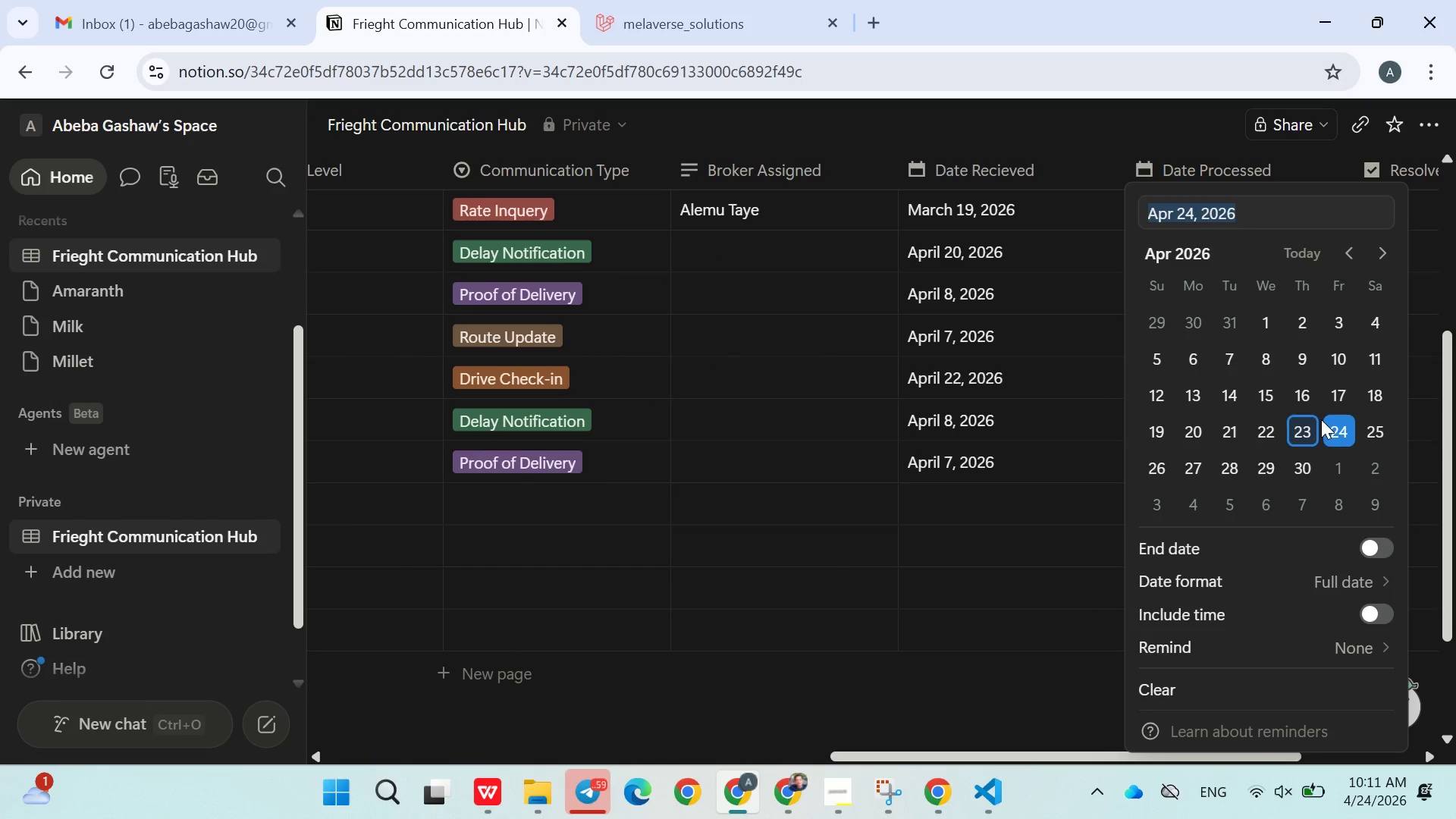 
left_click([1335, 431])
 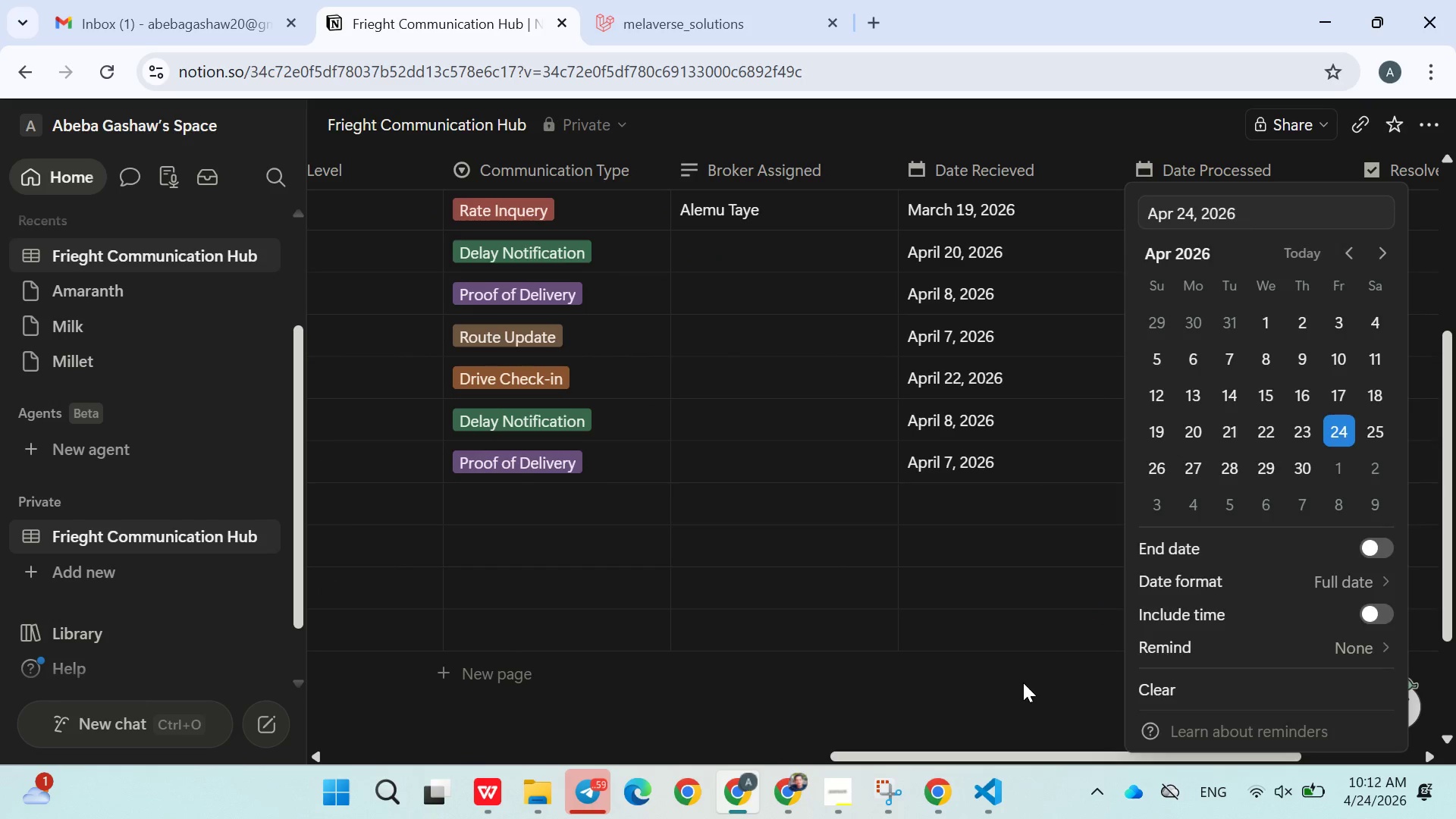 
left_click([1023, 682])
 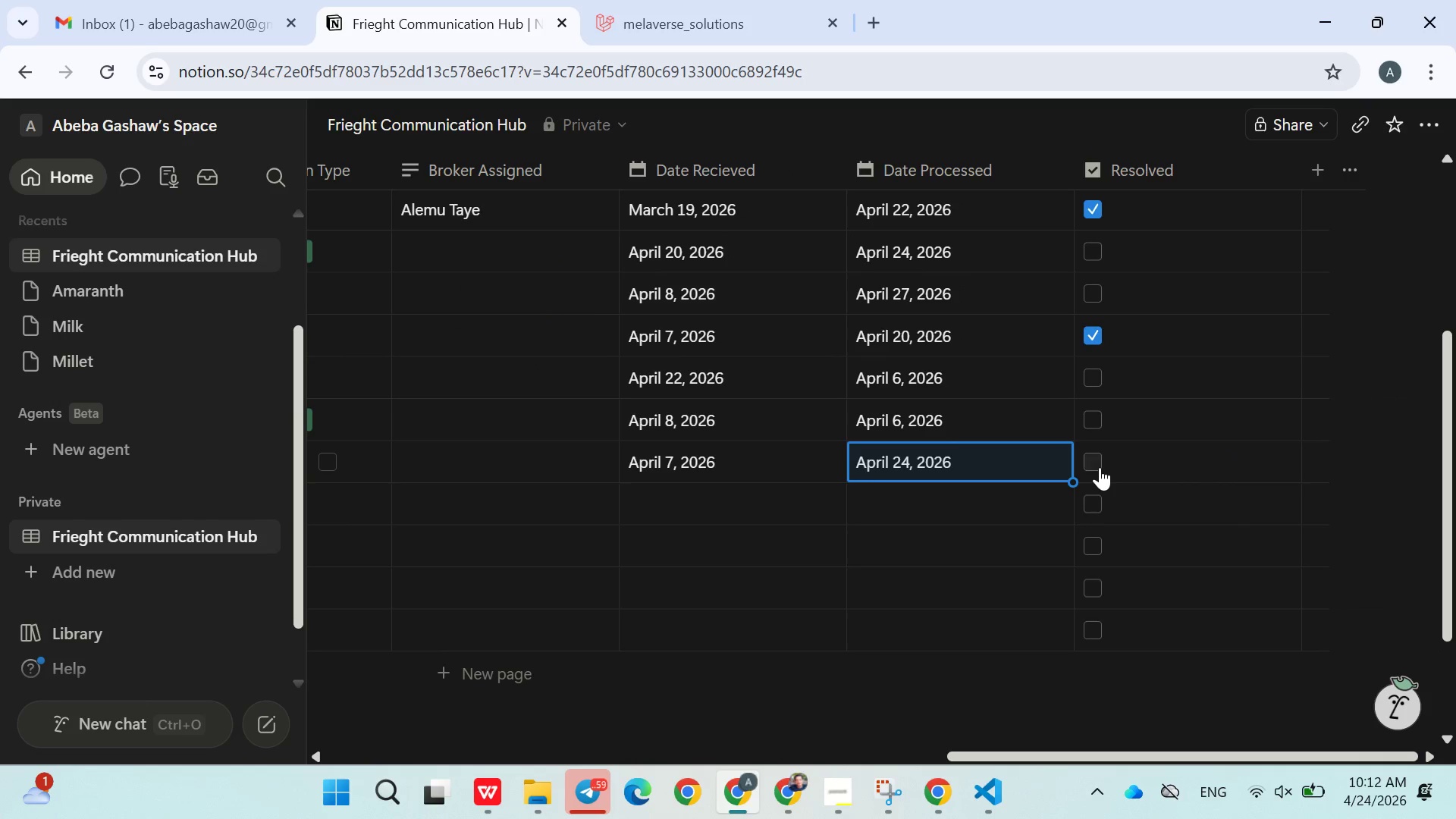 
left_click([1100, 467])
 